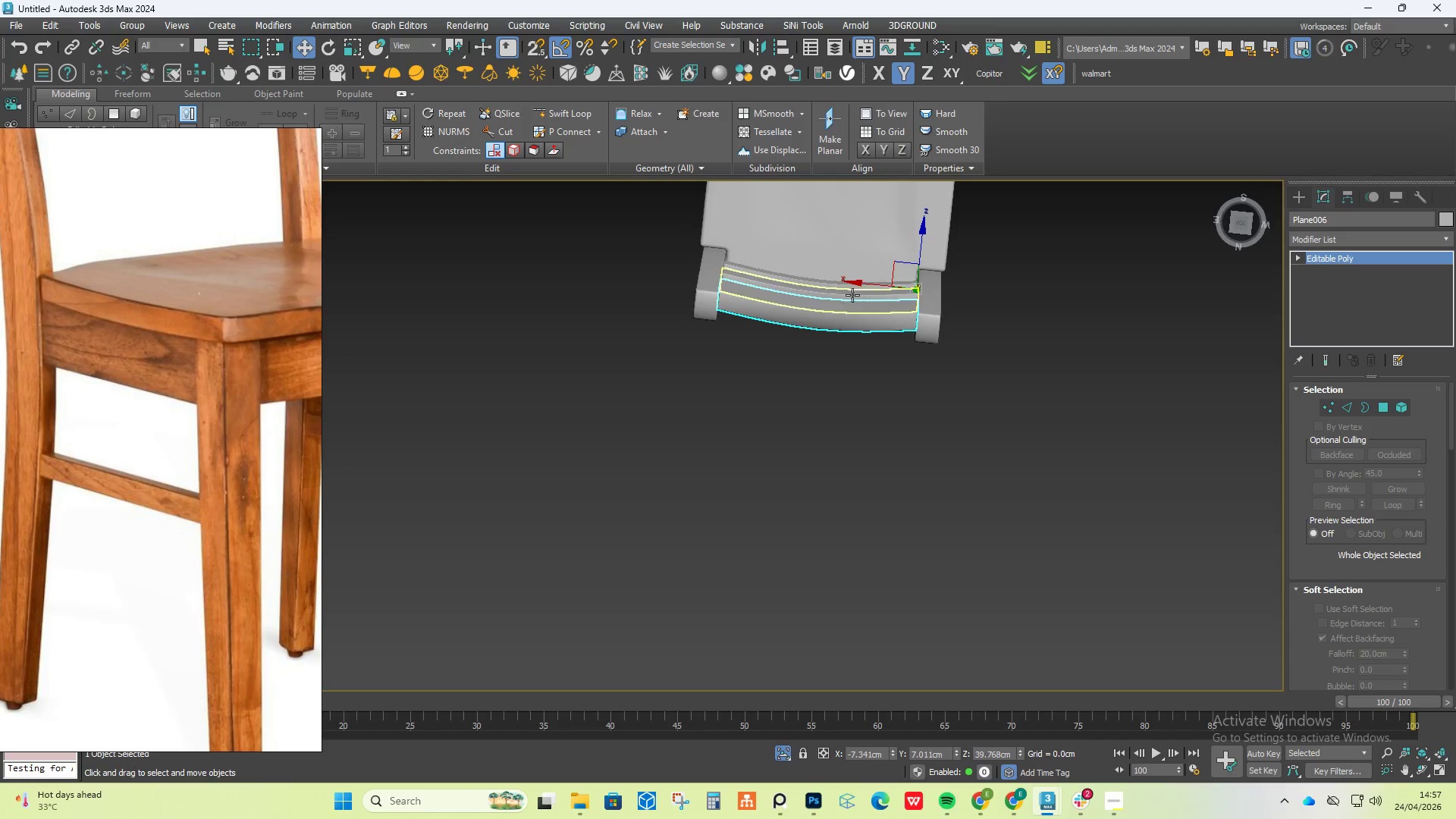 
scroll: coordinate [918, 282], scroll_direction: down, amount: 2.0
 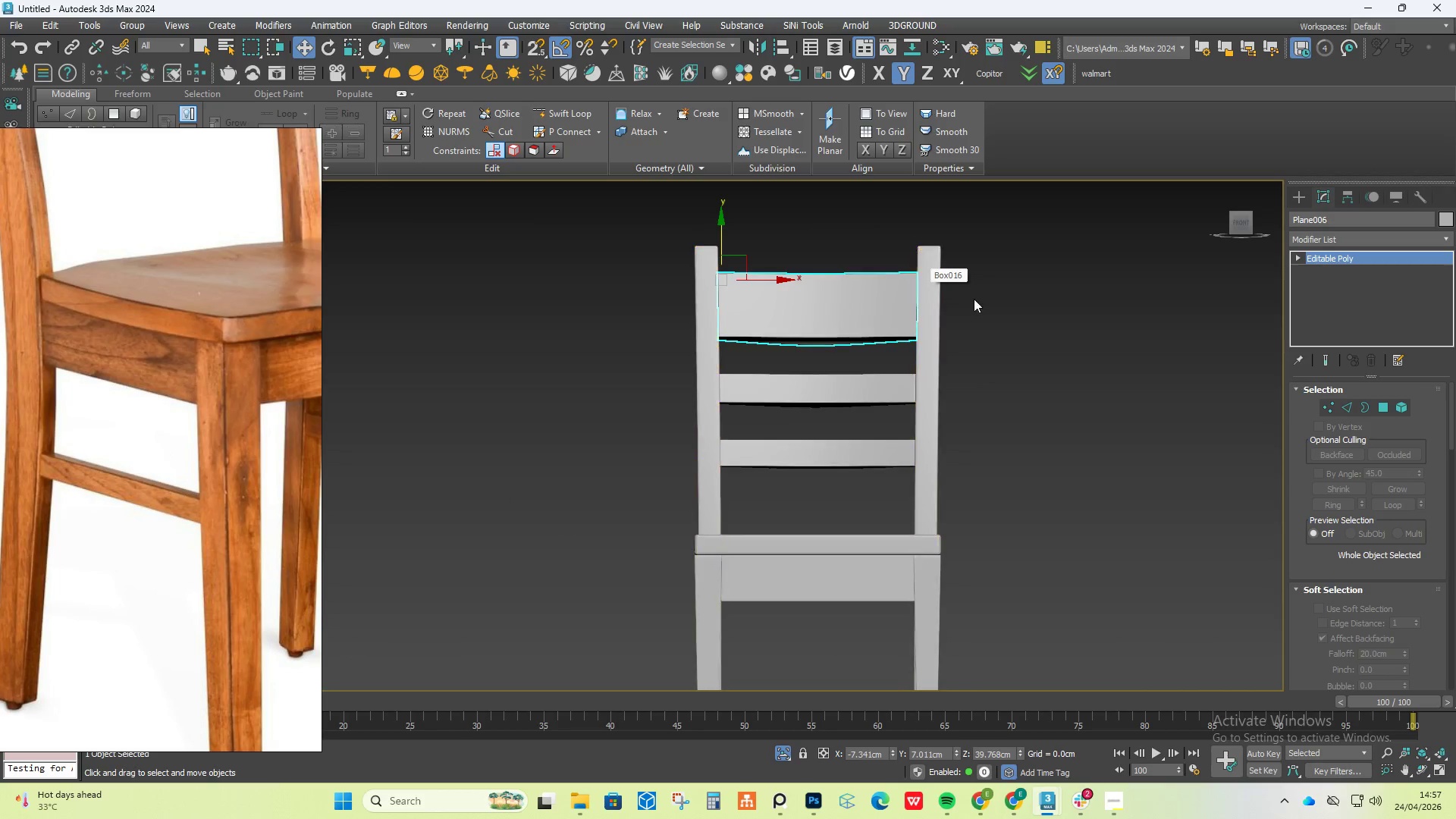 
scroll: coordinate [853, 294], scroll_direction: up, amount: 4.0
 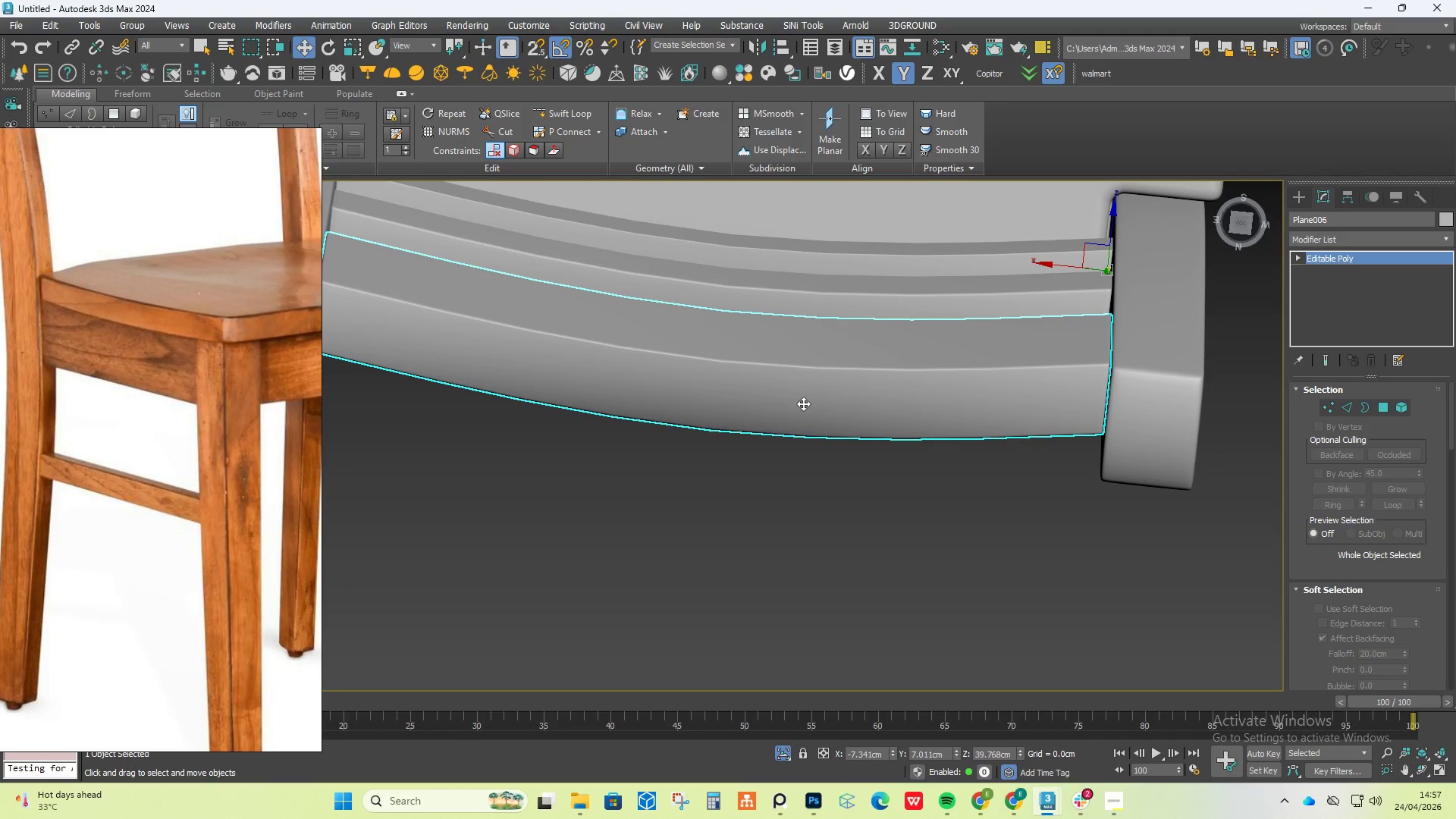 
left_click([803, 403])
 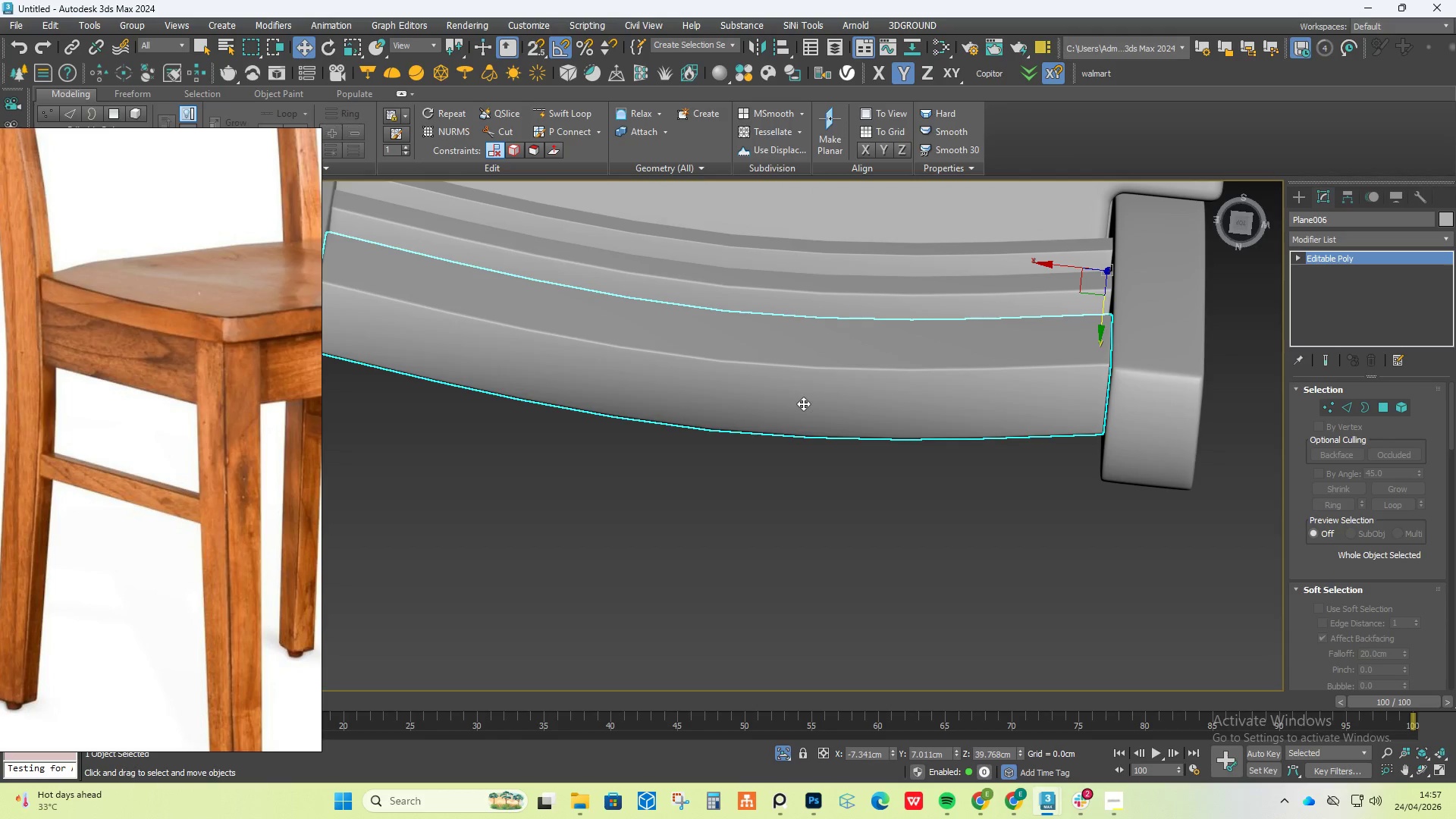 
key(Control+Z)
 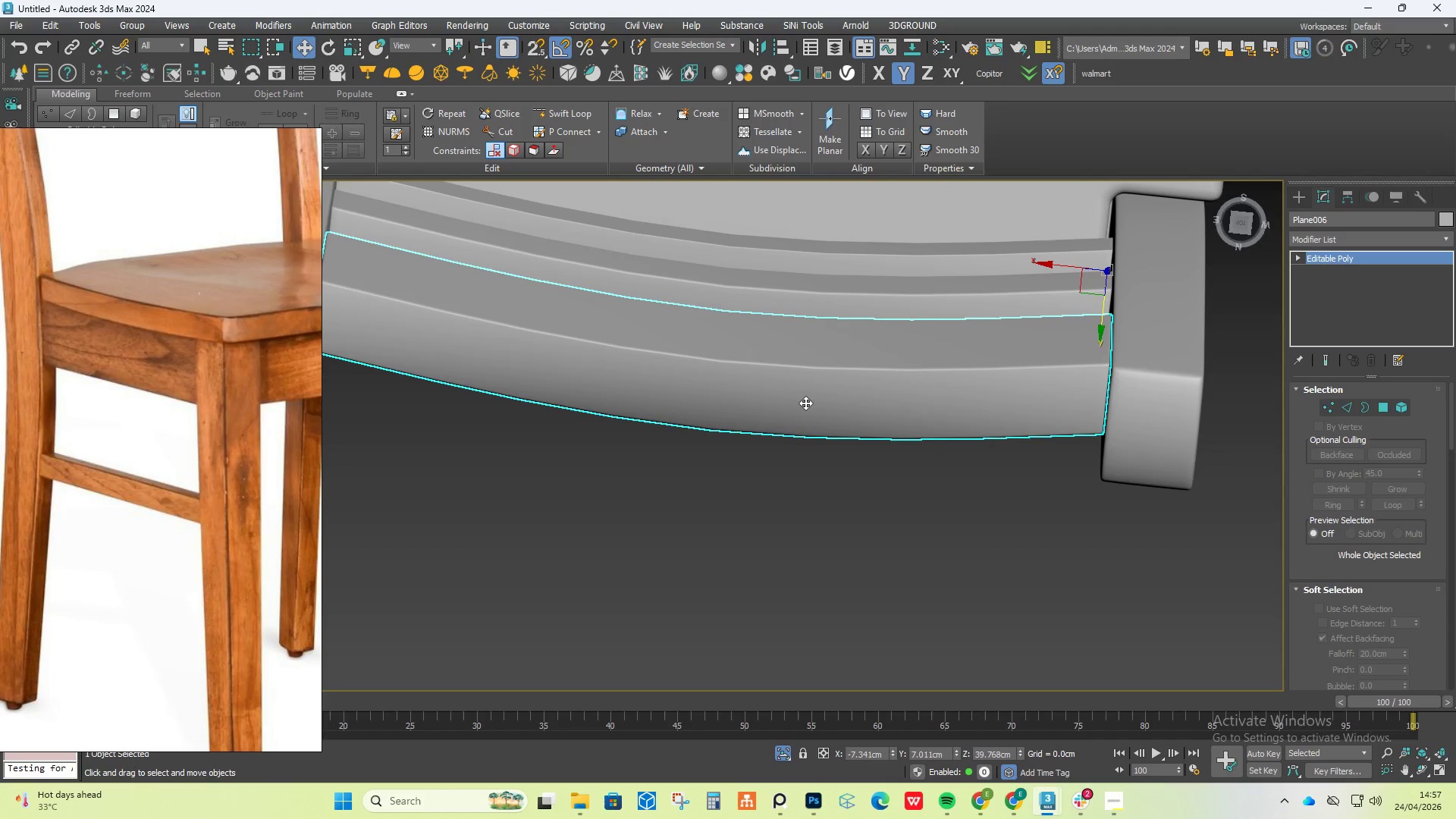 
key(Control+Z)
 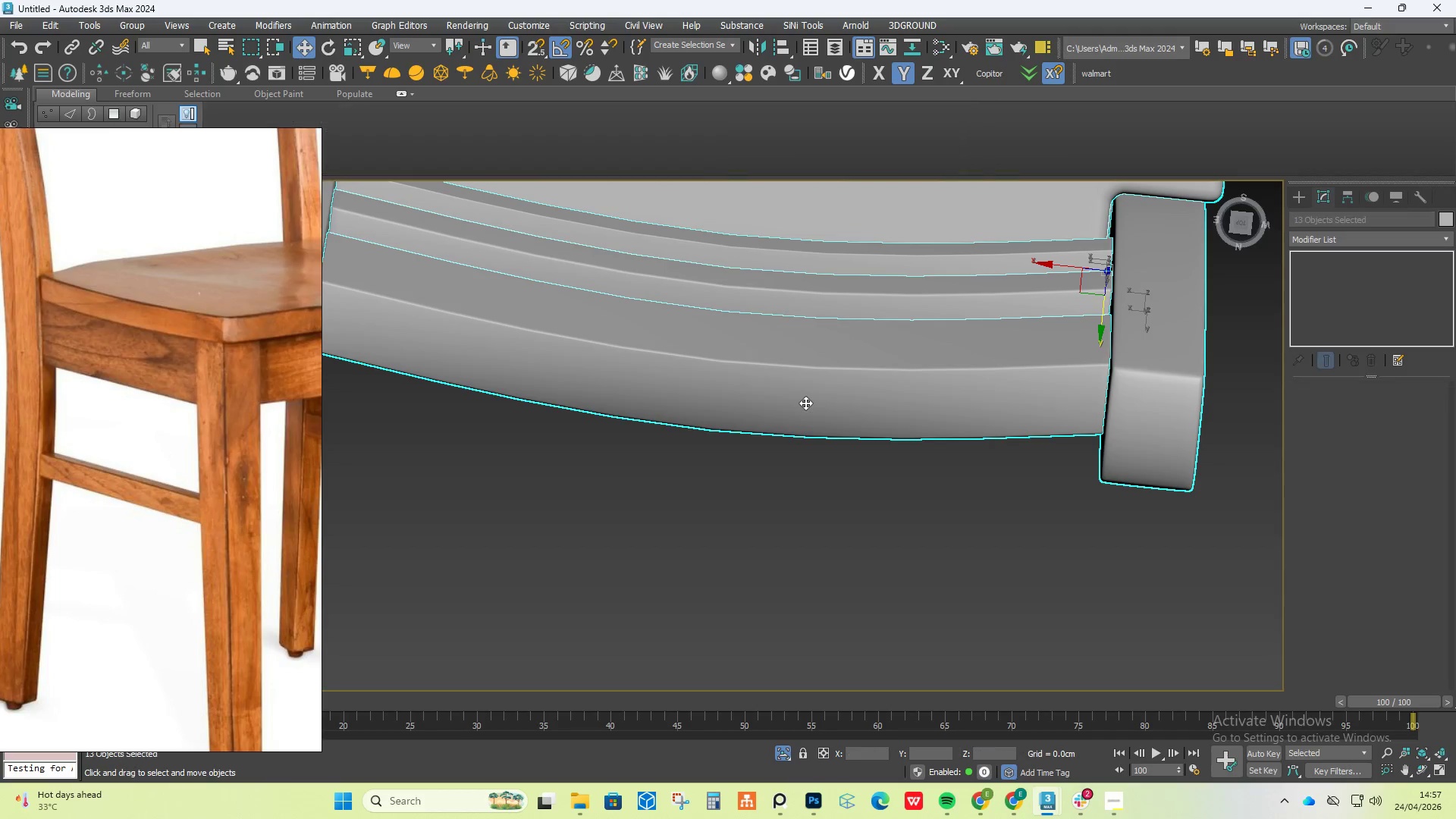 
key(Control+Z)
 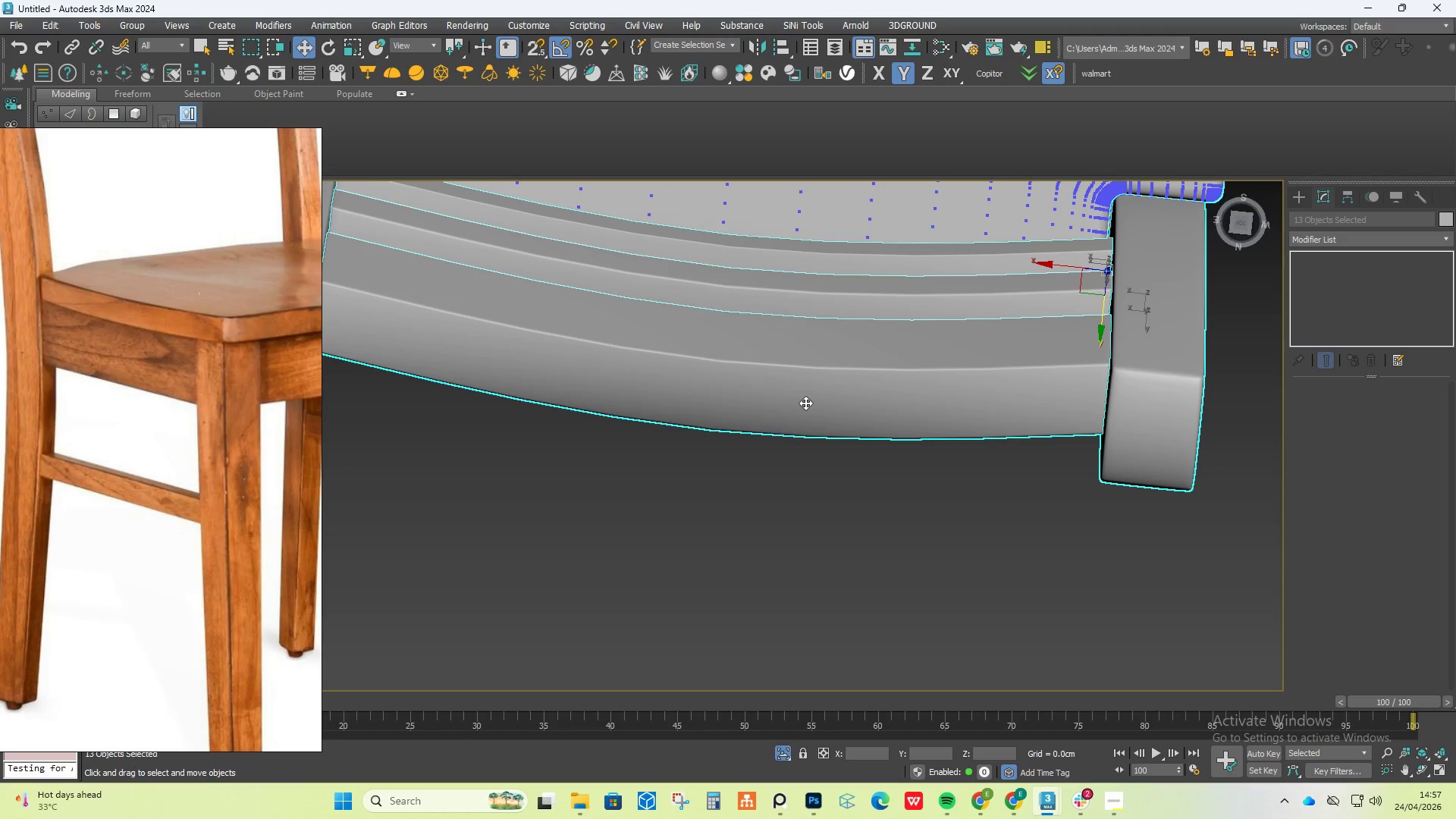 
key(Control+Z)
 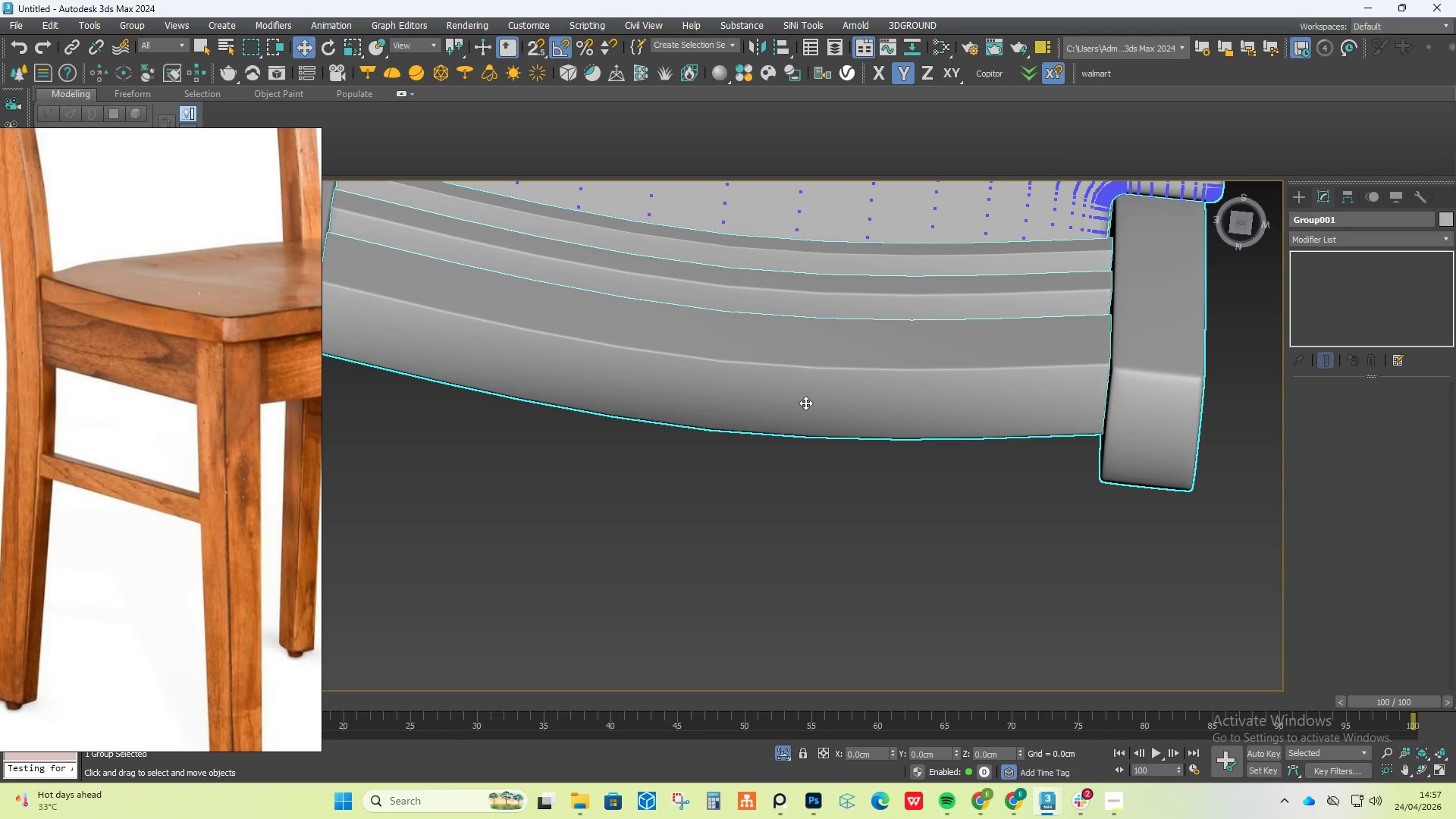 
key(Control+Z)
 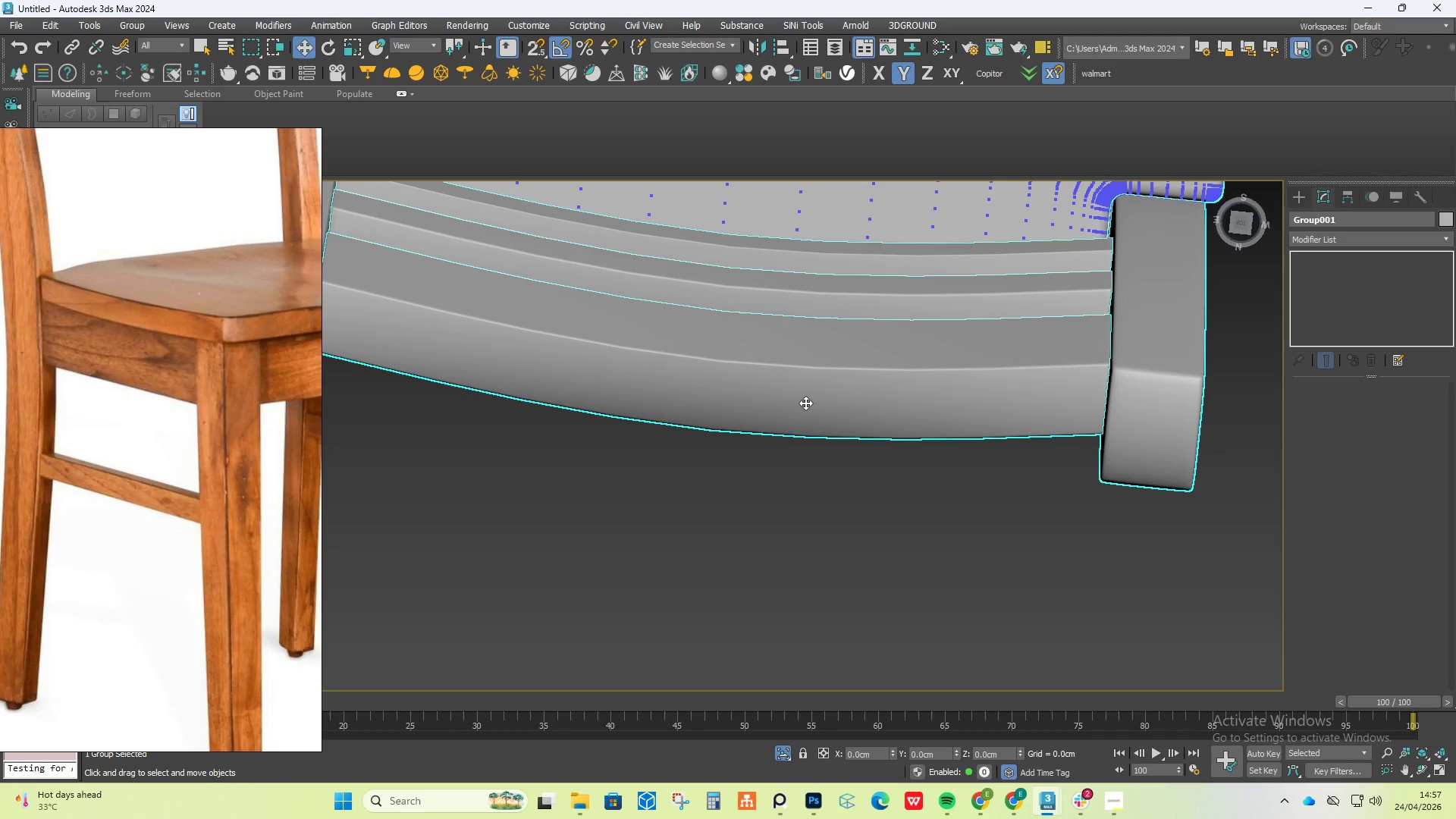 
left_click([805, 403])
 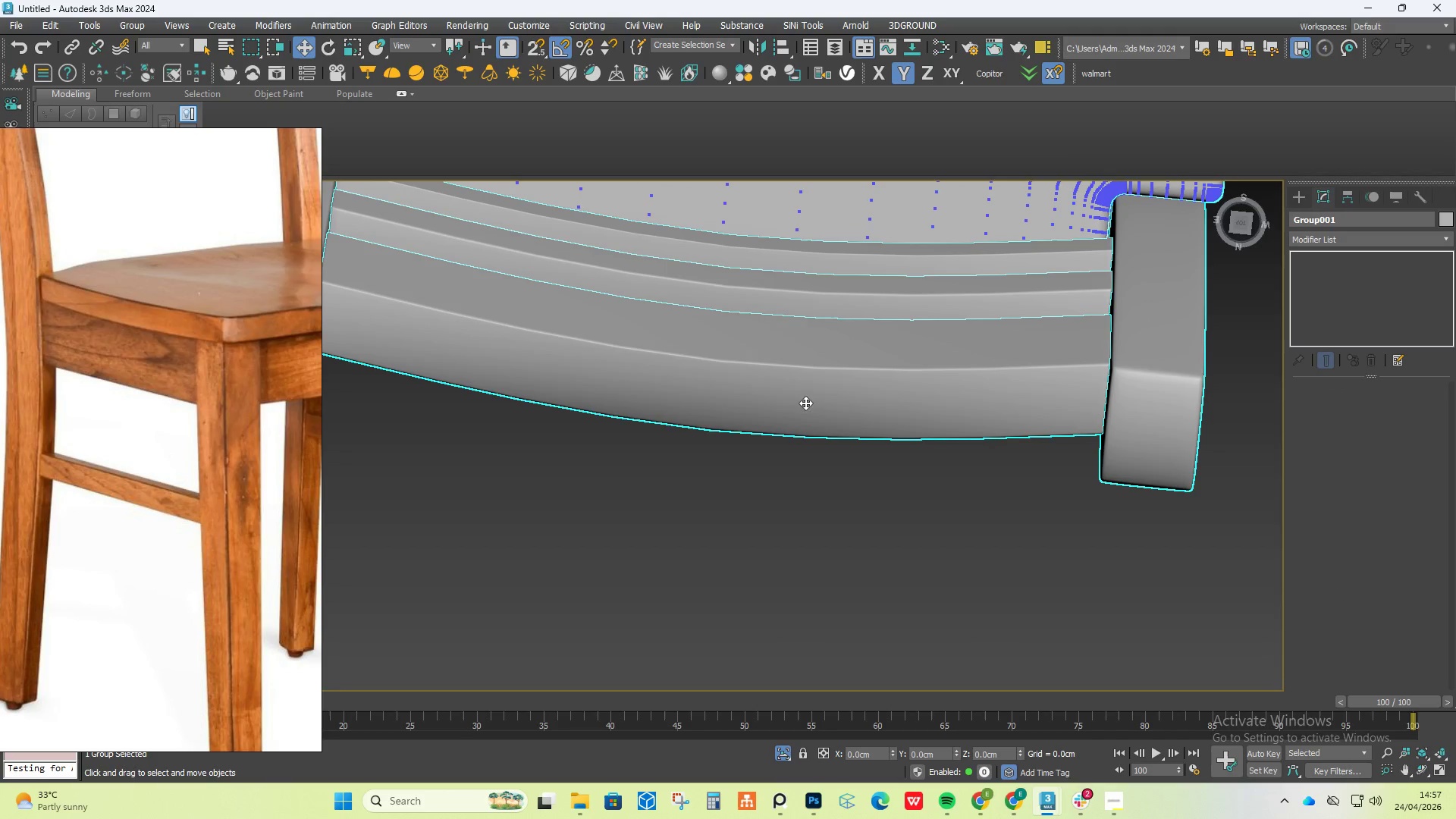 
hold_key(key=AltLeft, duration=0.59)
 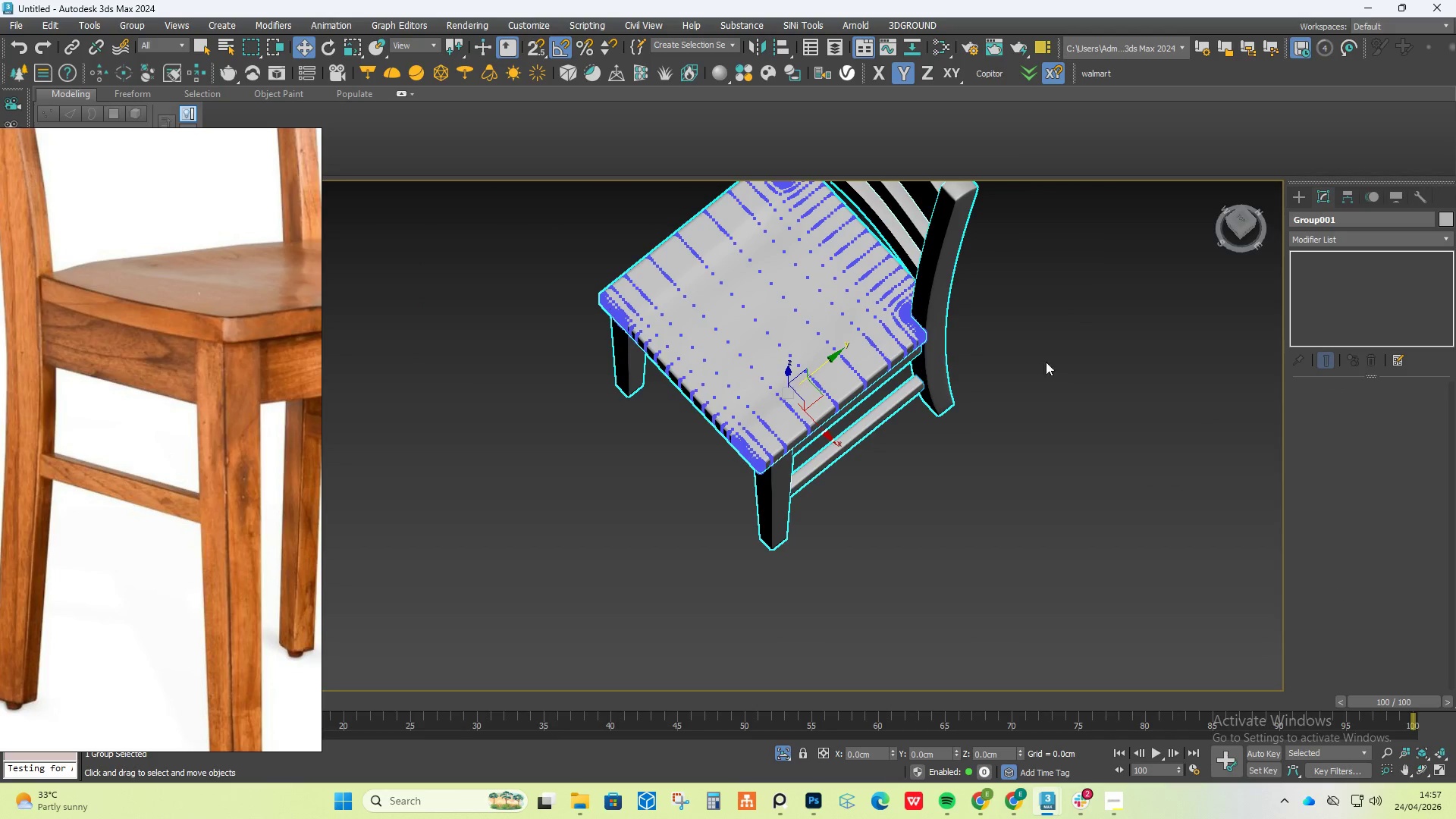 
scroll: coordinate [829, 407], scroll_direction: down, amount: 4.0
 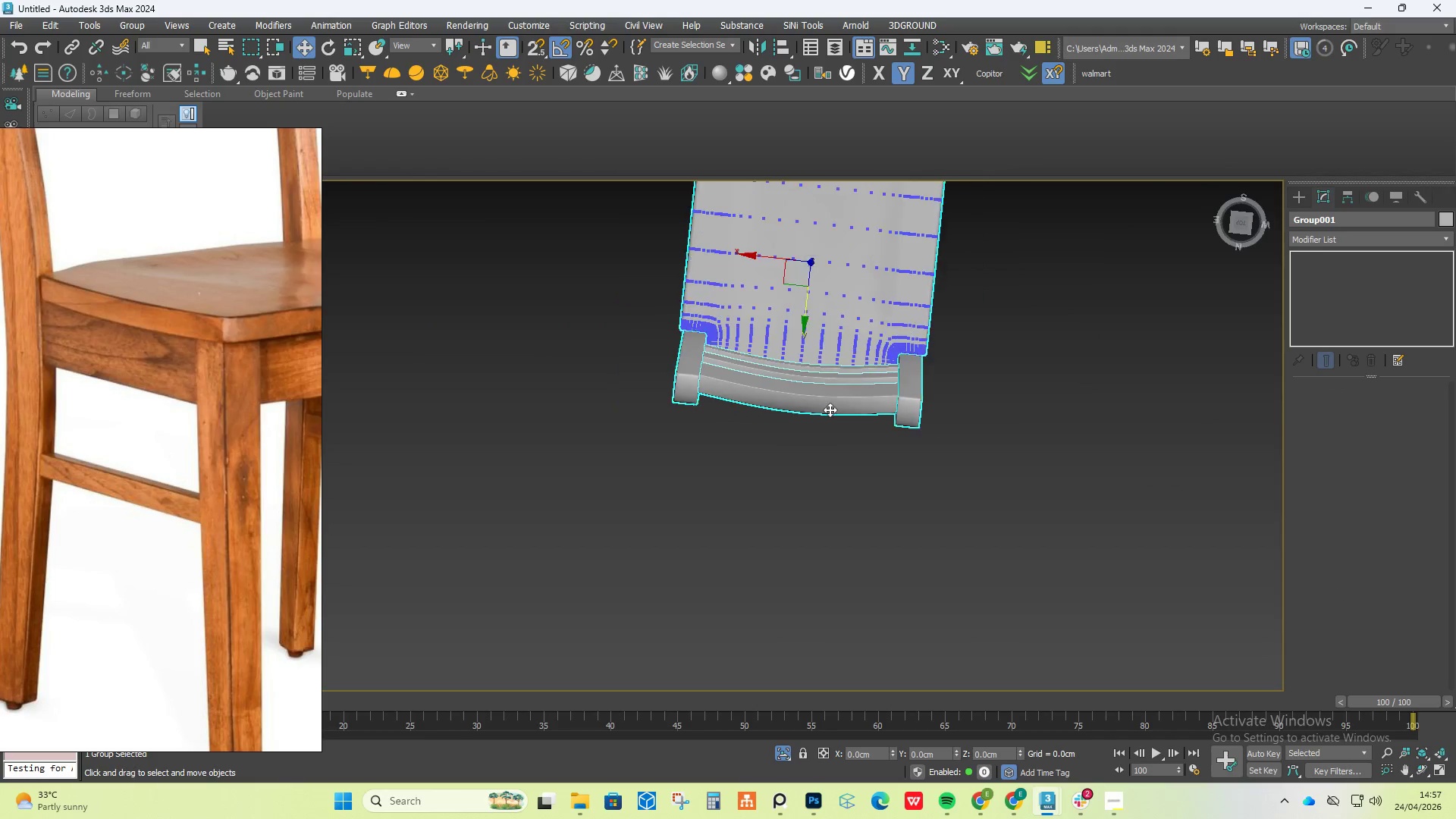 
key(Control+ControlLeft)
 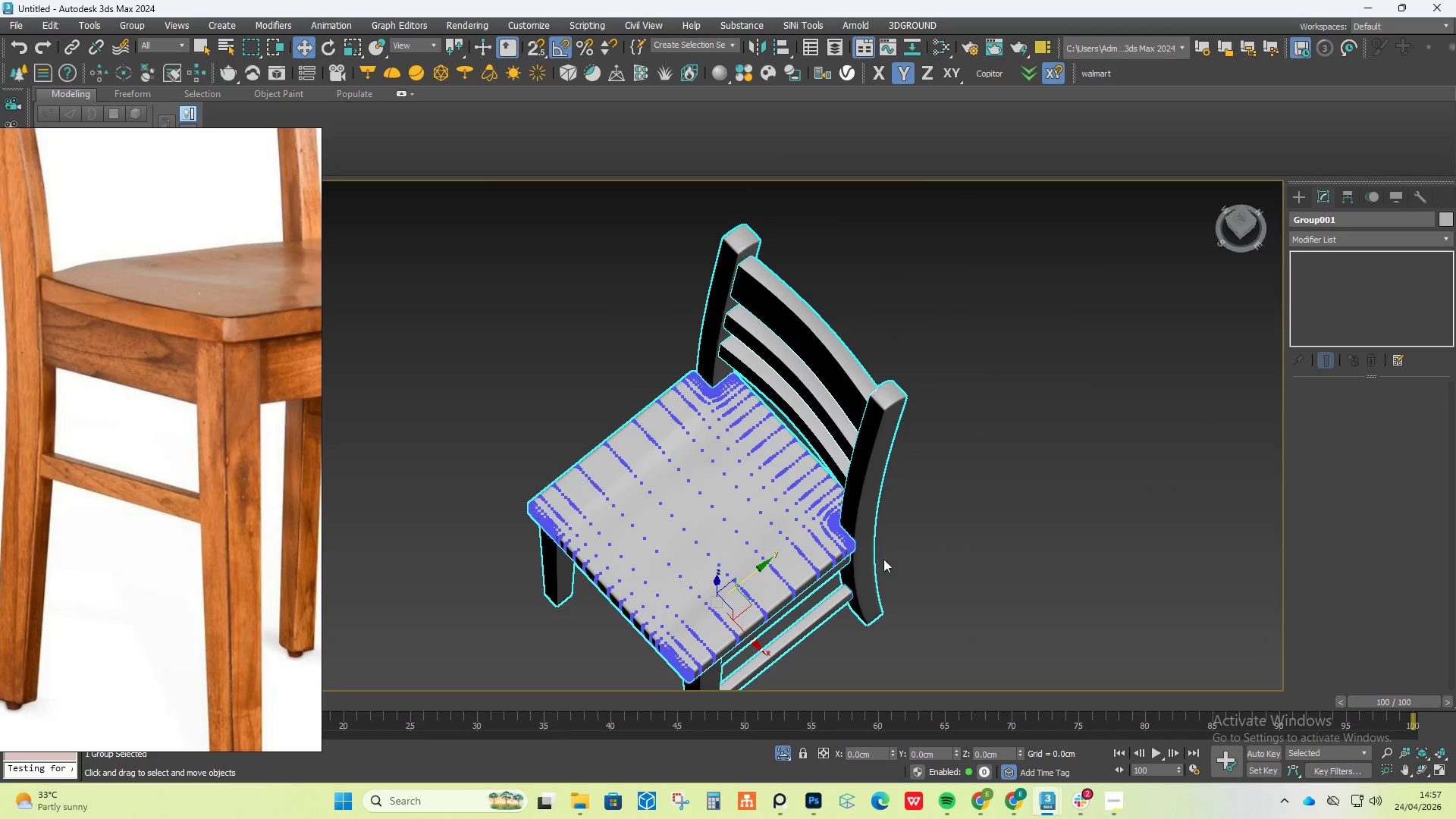 
key(Control+Z)
 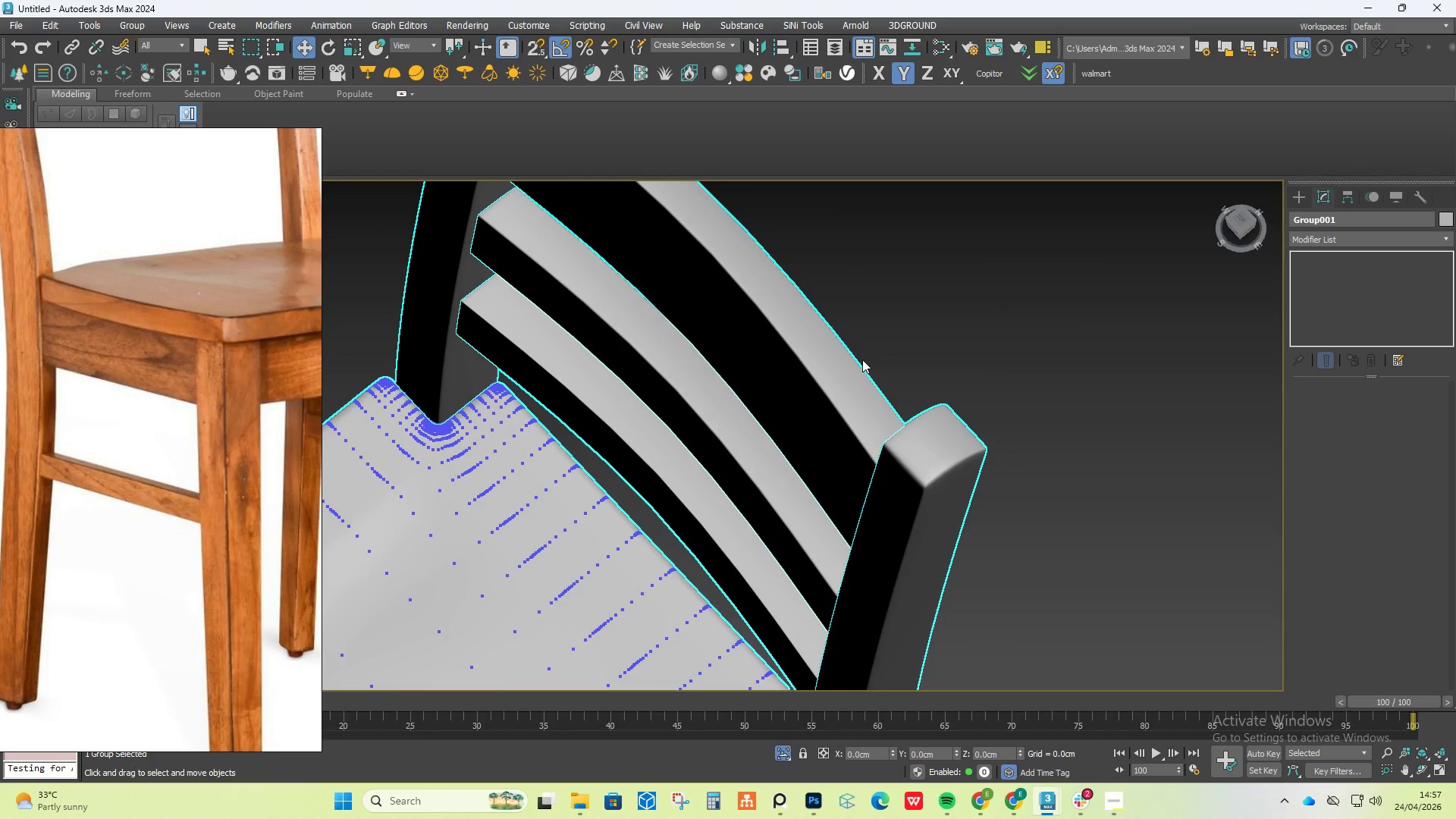 
scroll: coordinate [862, 359], scroll_direction: up, amount: 3.0
 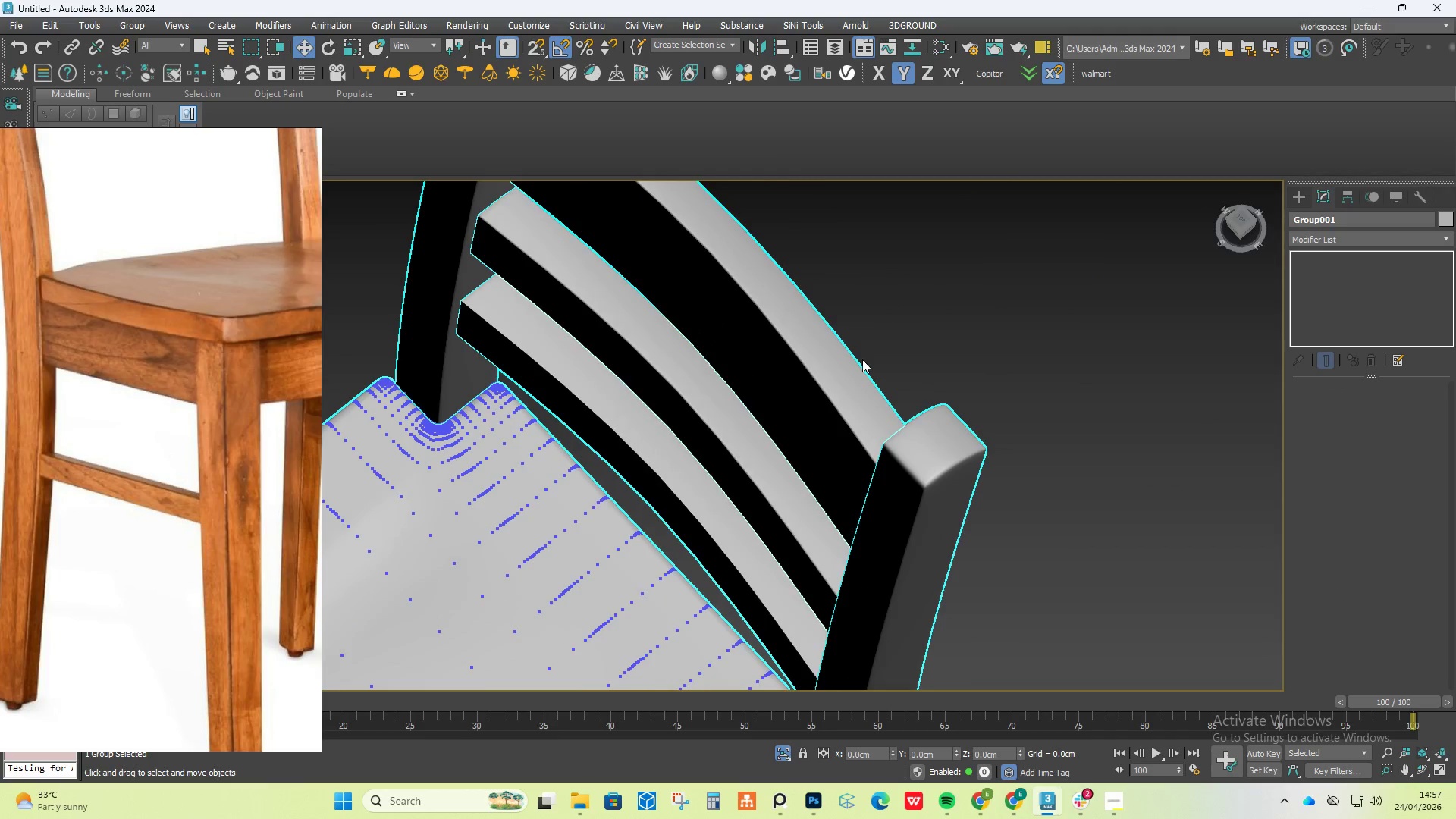 
key(Control+Z)
 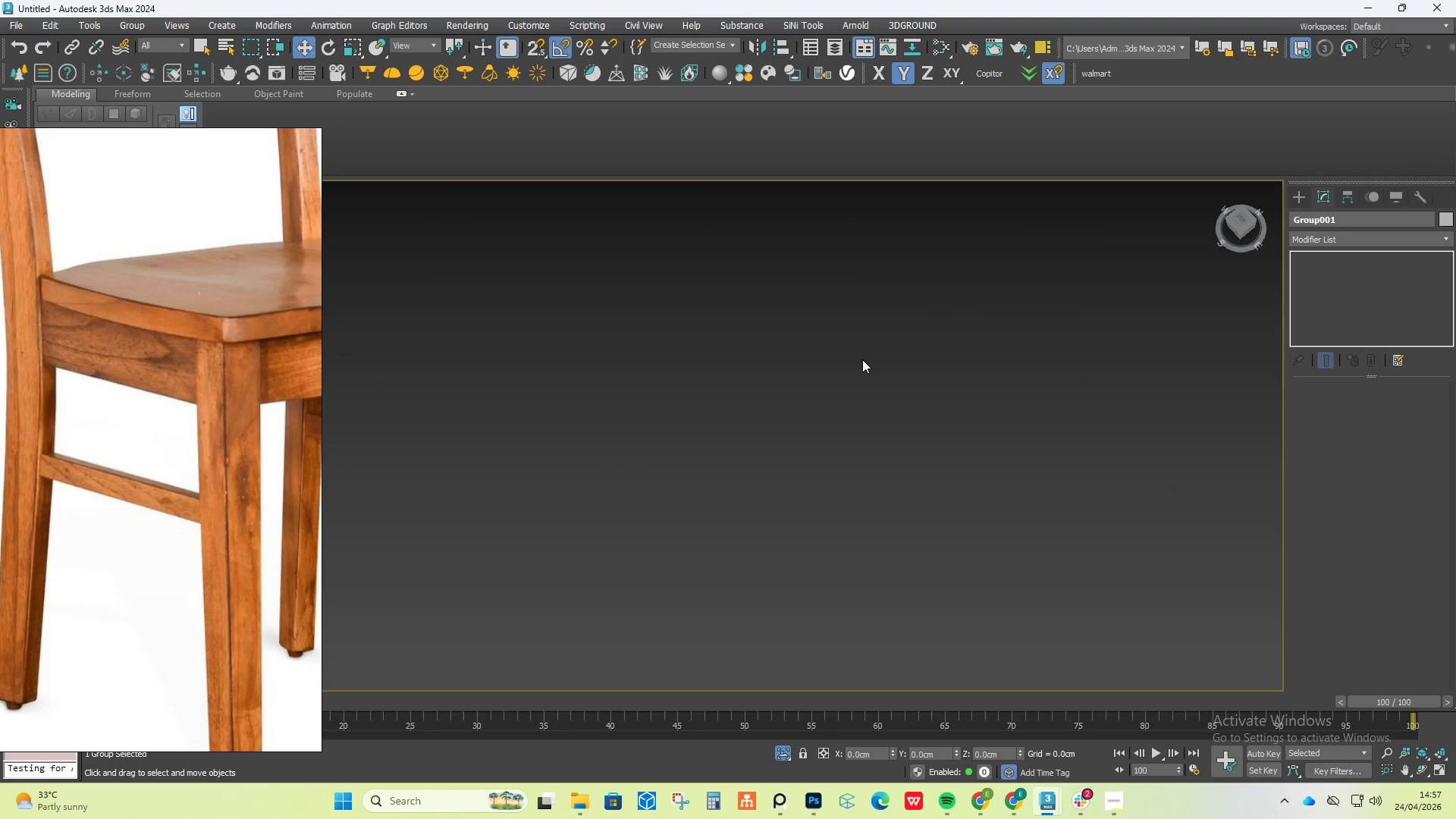 
key(Control+Z)
 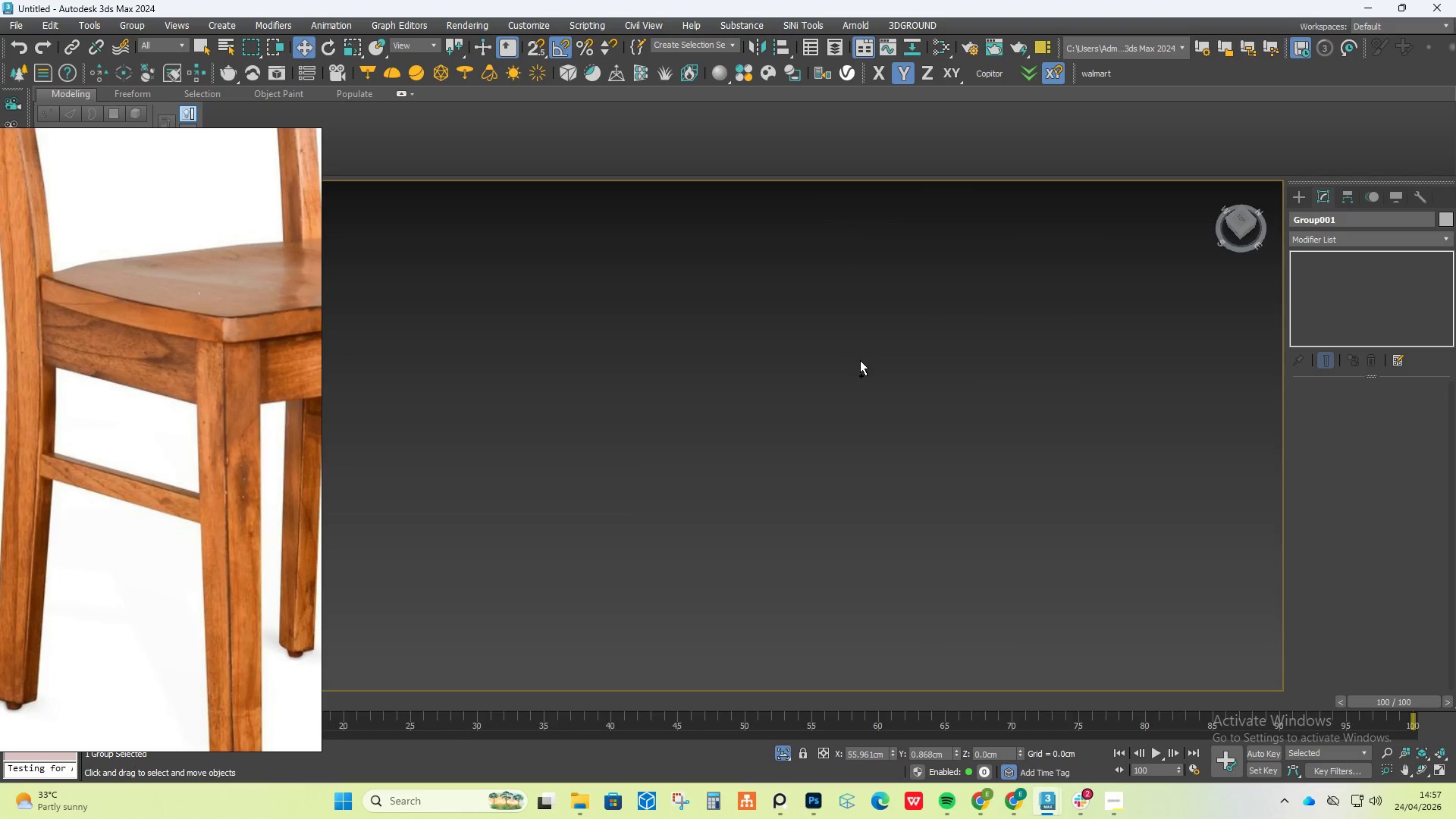 
scroll: coordinate [860, 360], scroll_direction: down, amount: 6.0
 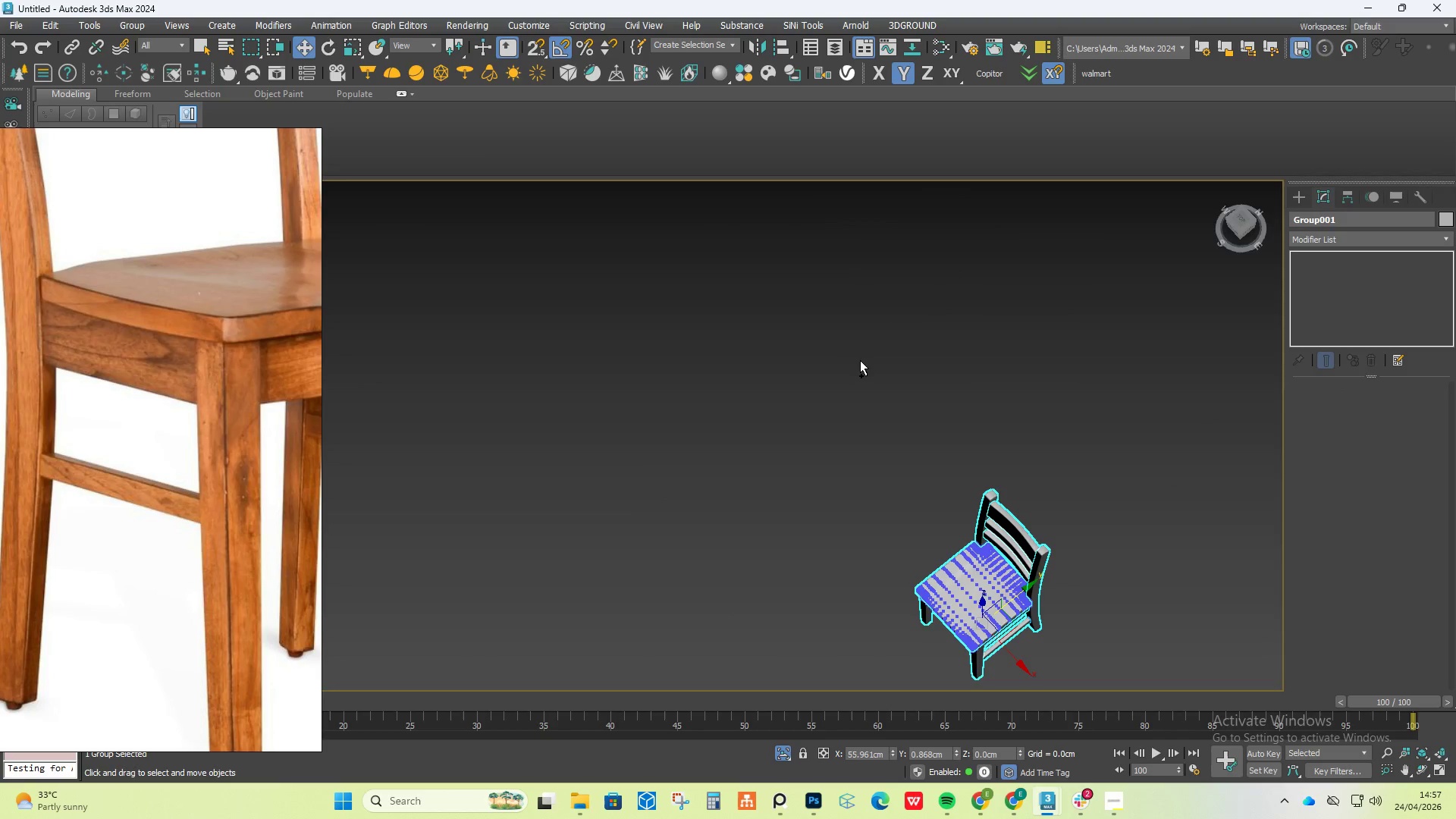 
key(Control+Y)
 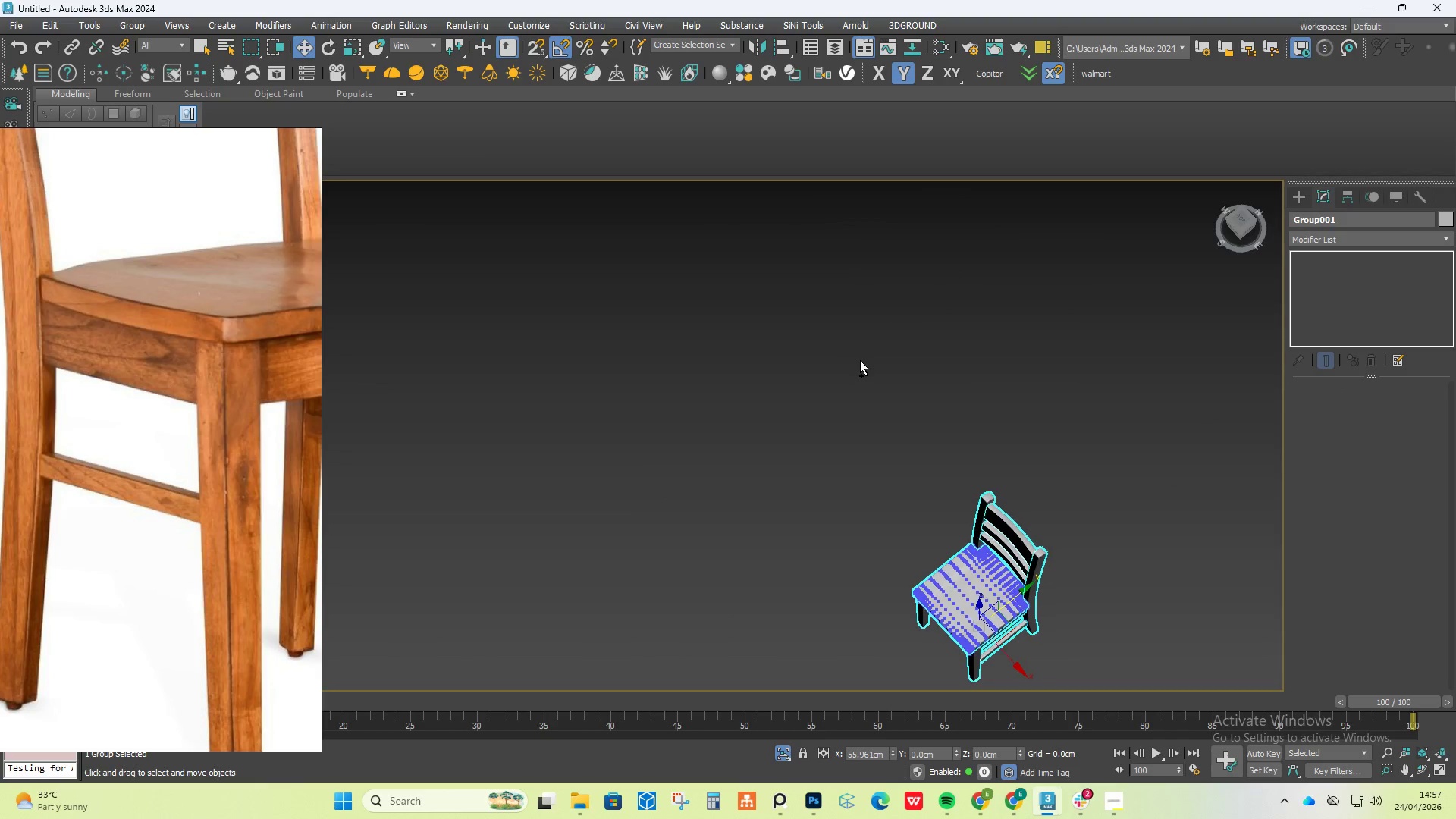 
key(Control+Y)
 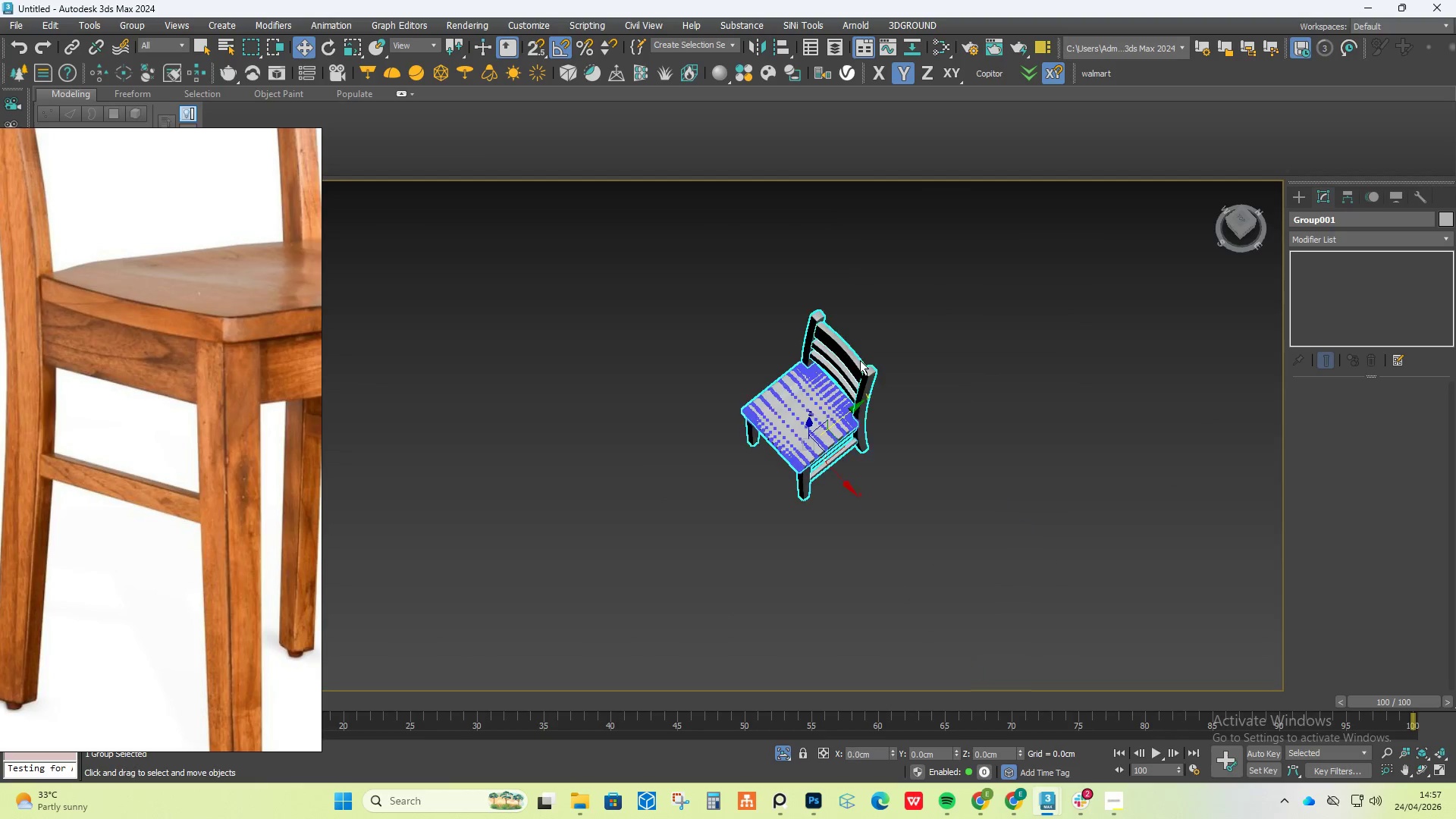 
key(Control+Y)
 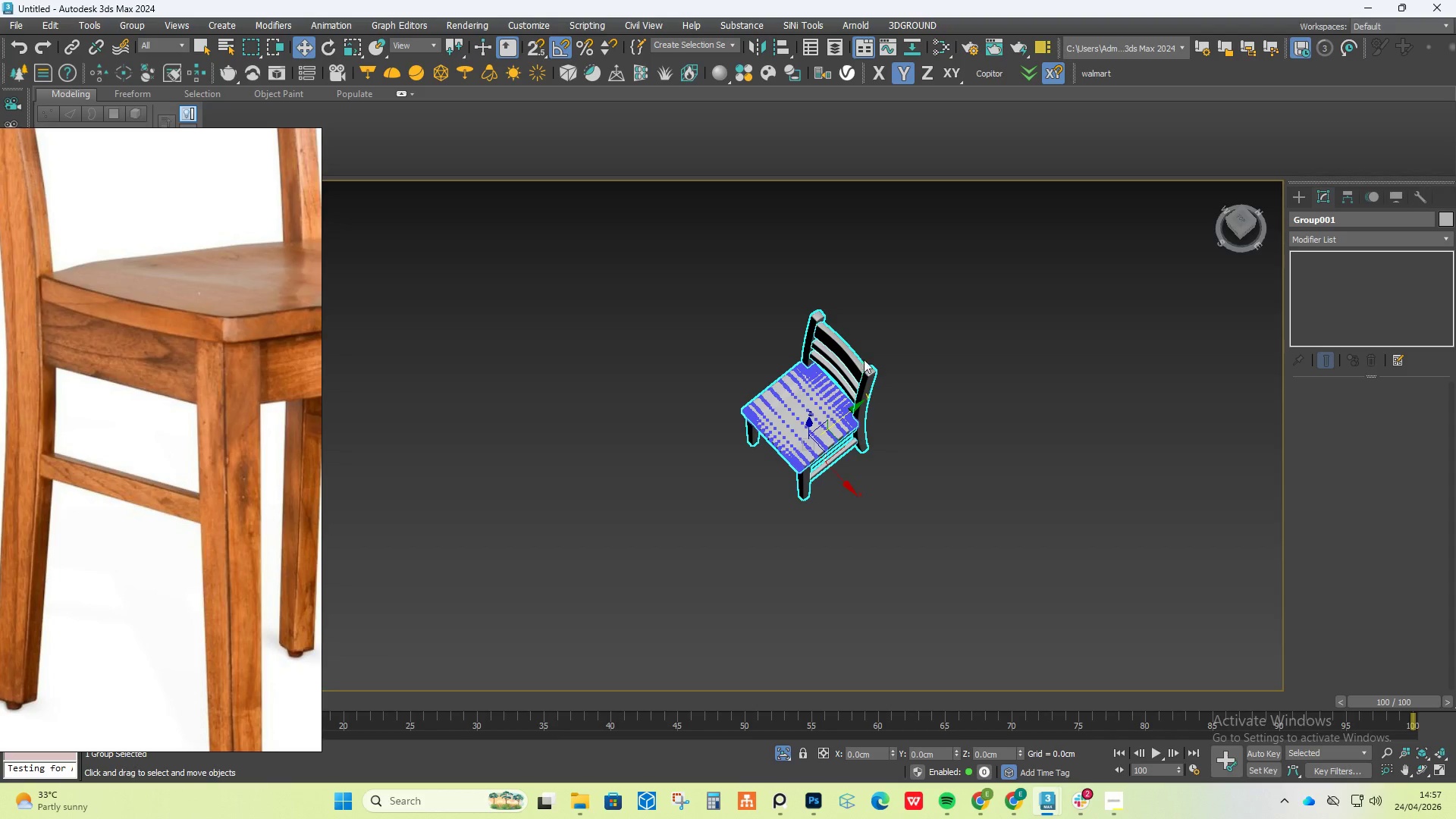 
key(Control+Y)
 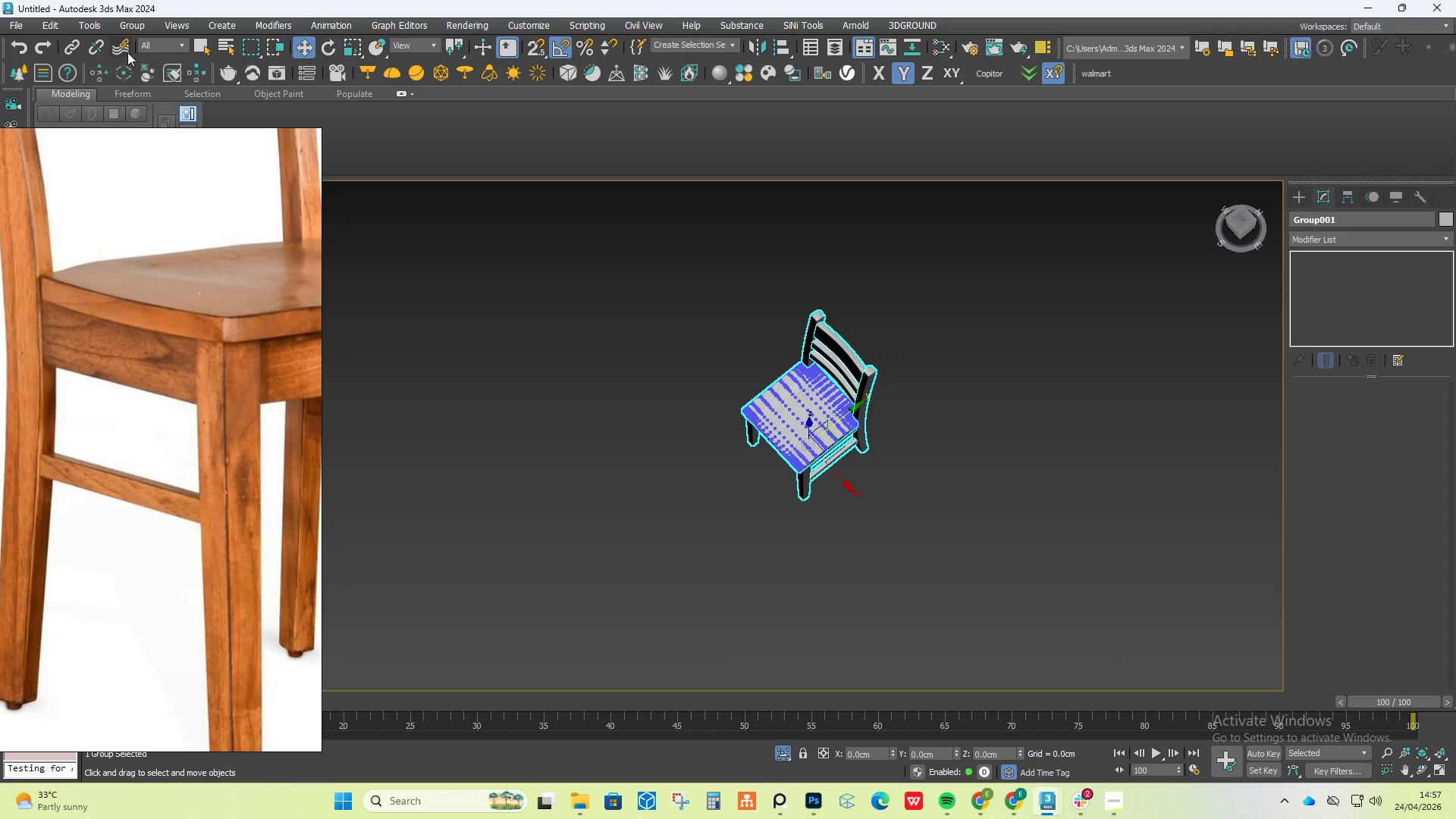 
left_click([133, 24])
 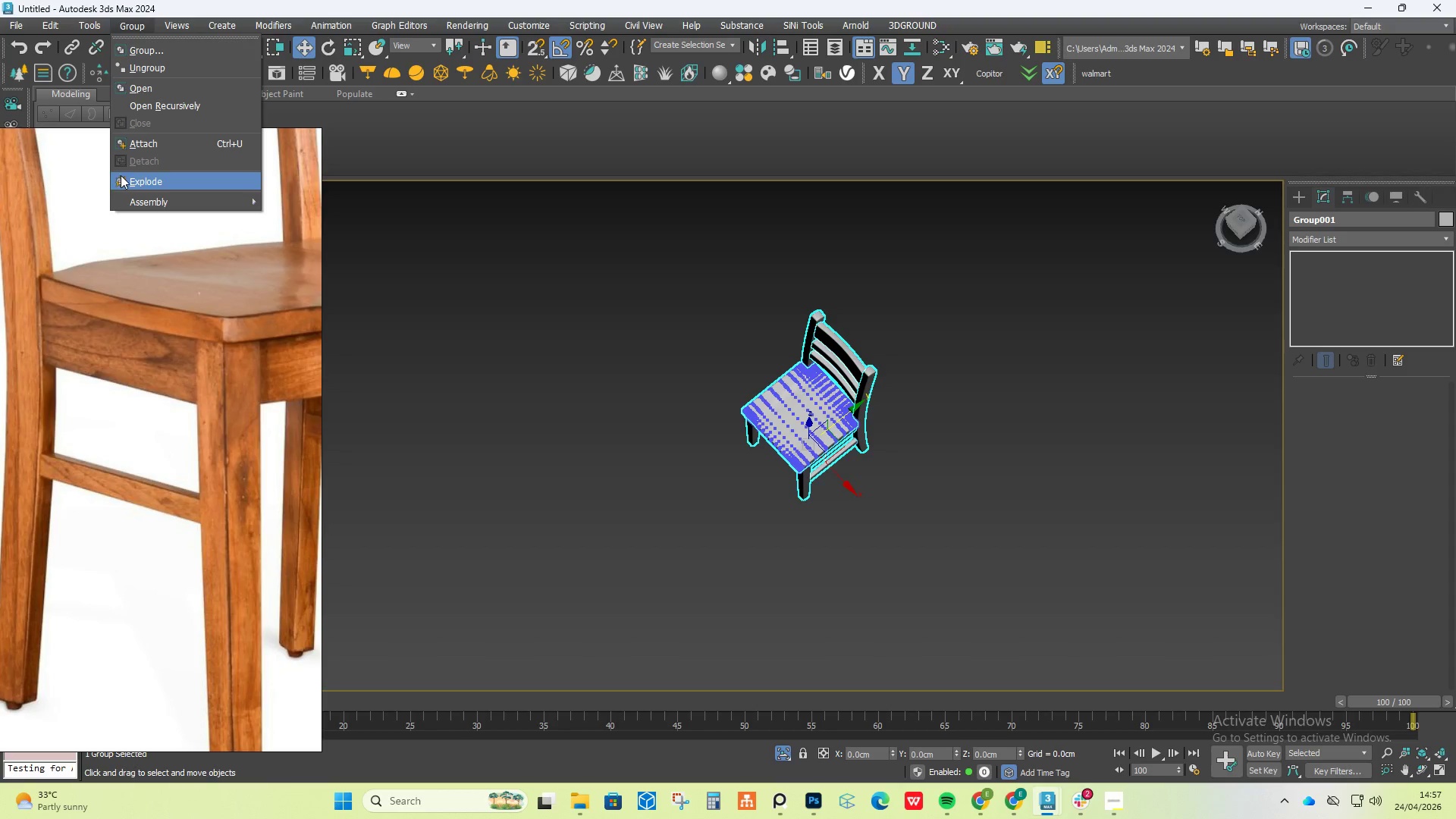 
left_click([124, 175])
 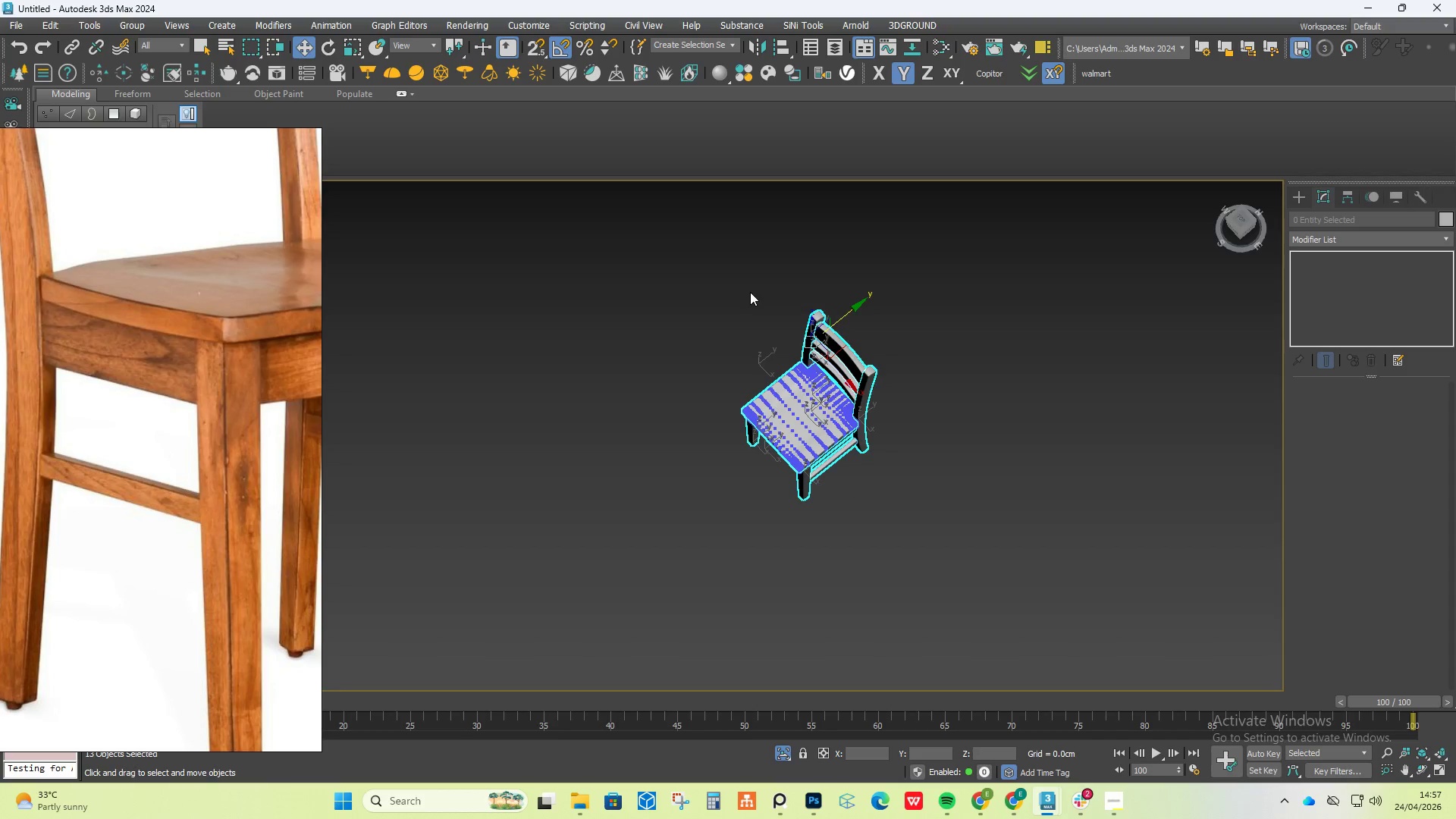 
left_click([912, 362])
 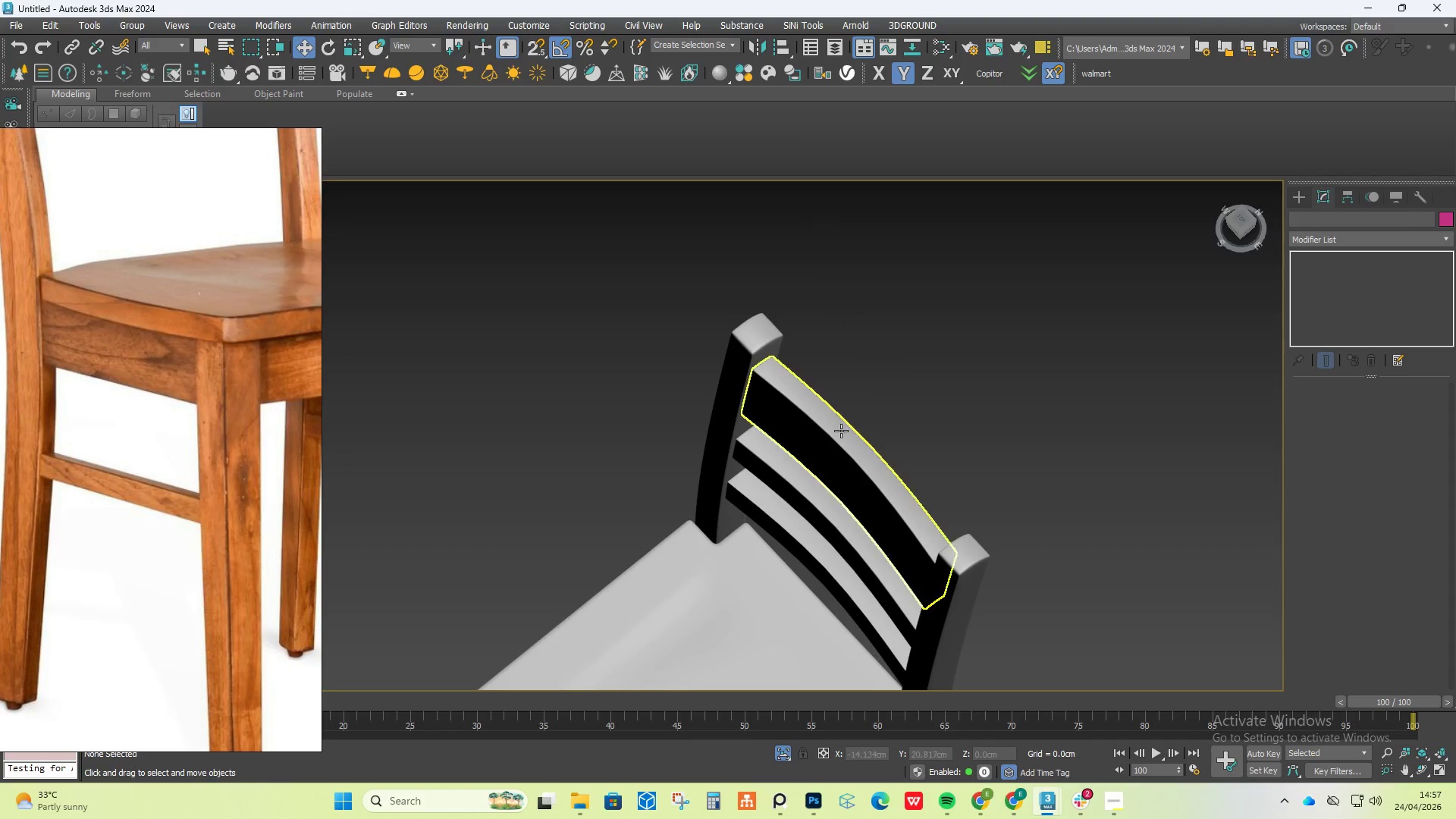 
scroll: coordinate [839, 310], scroll_direction: up, amount: 4.0
 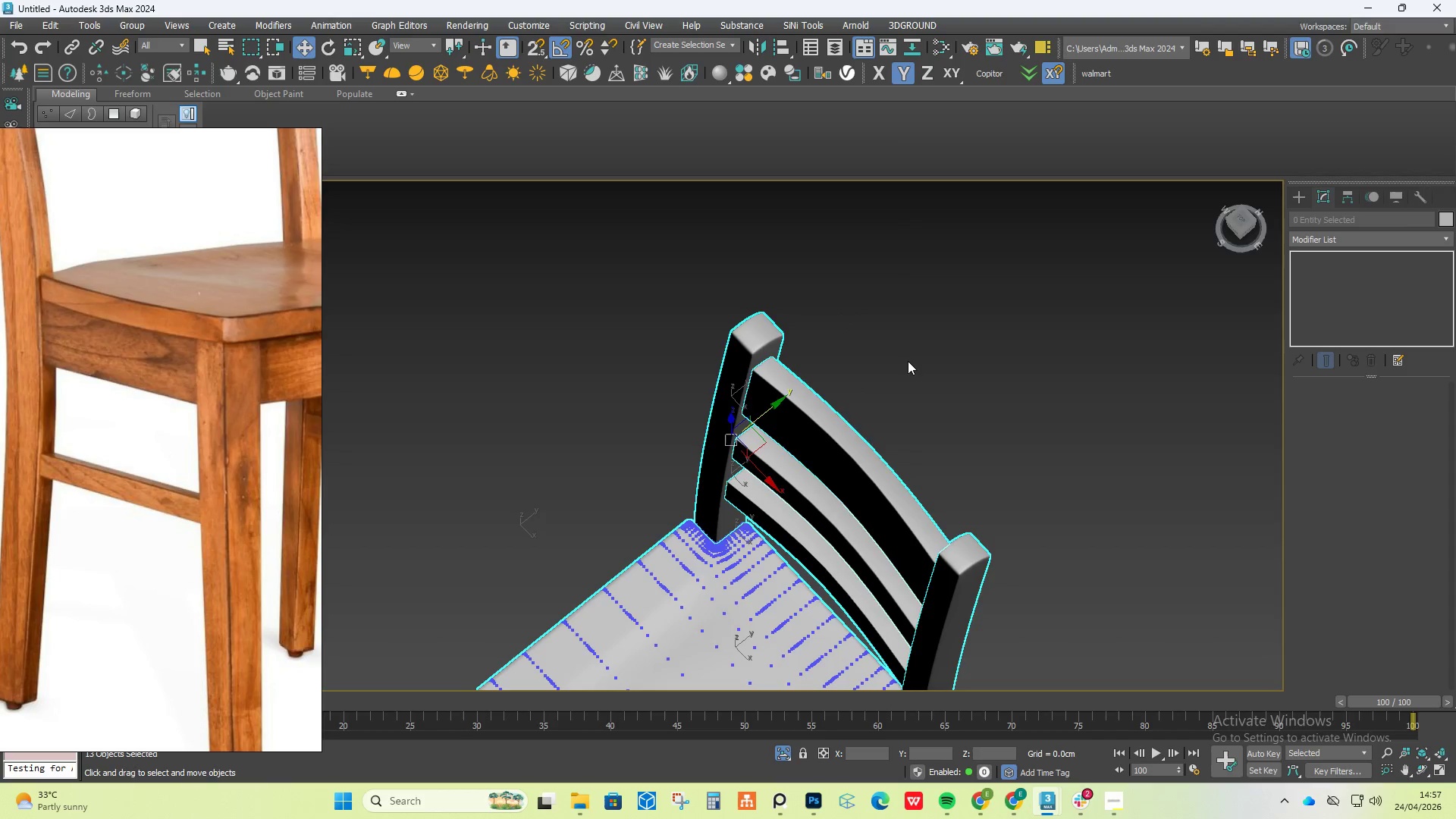 
double_click([840, 432])
 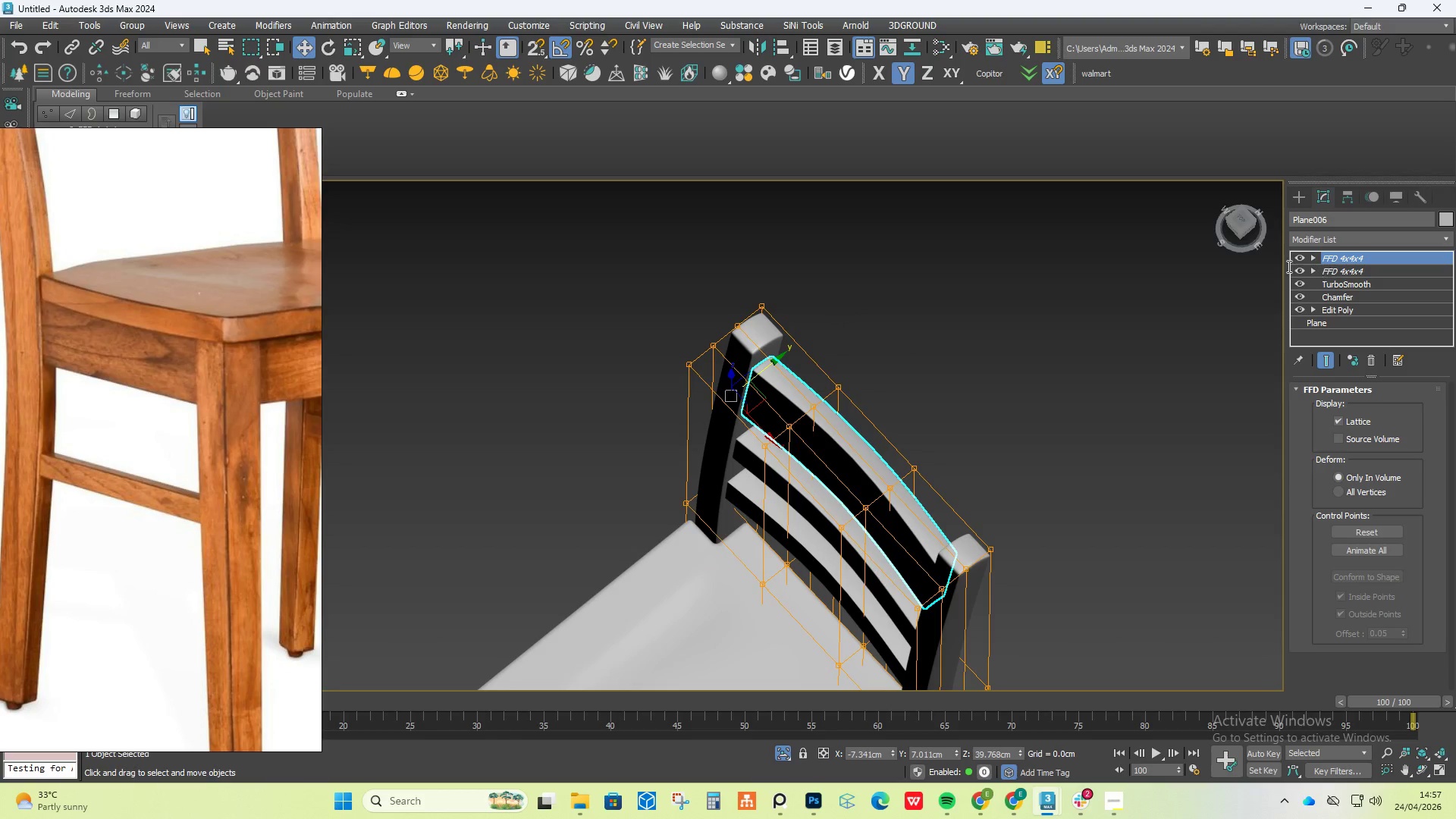 
scroll: coordinate [888, 458], scroll_direction: up, amount: 2.0
 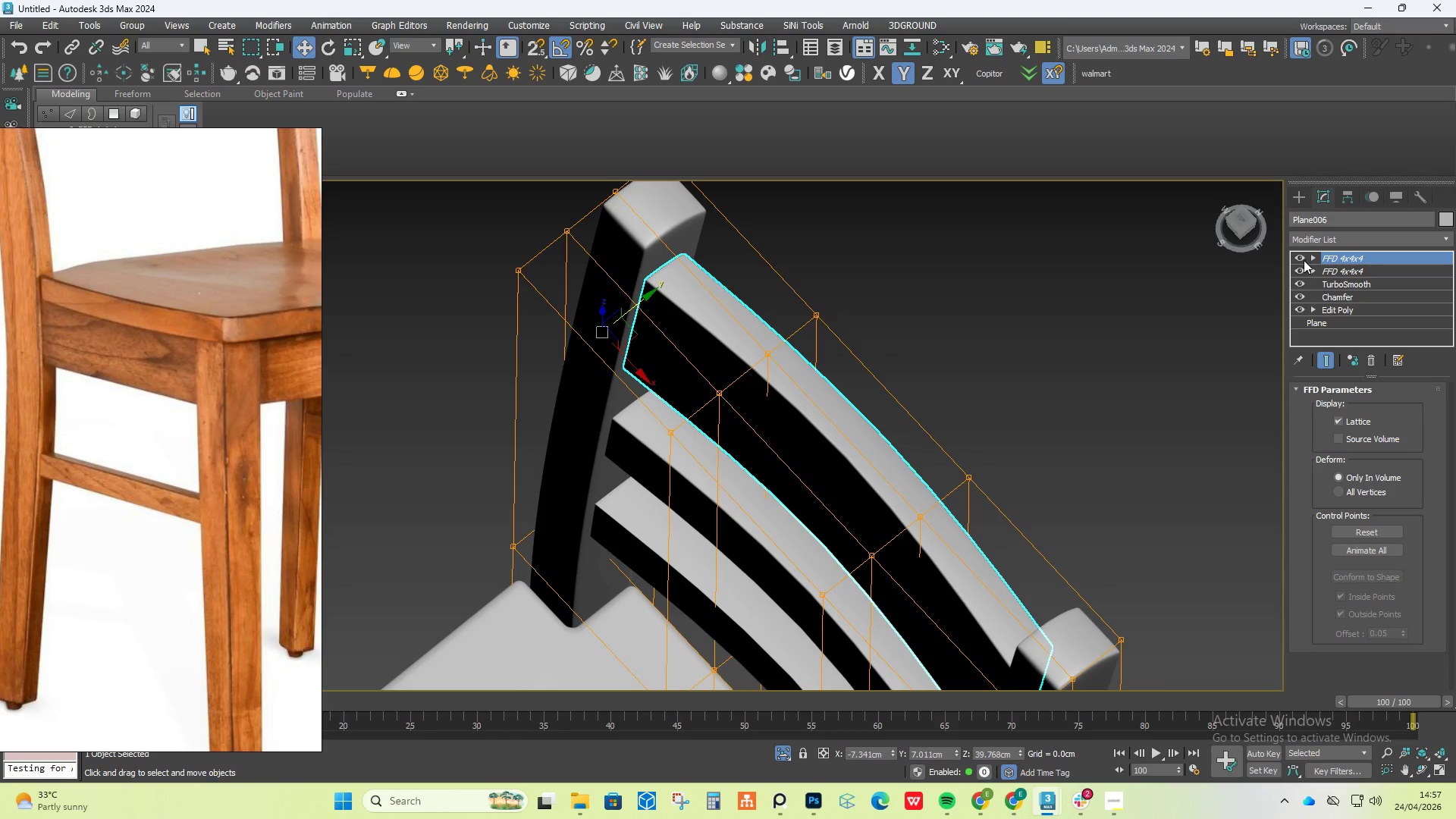 
left_click([1297, 259])
 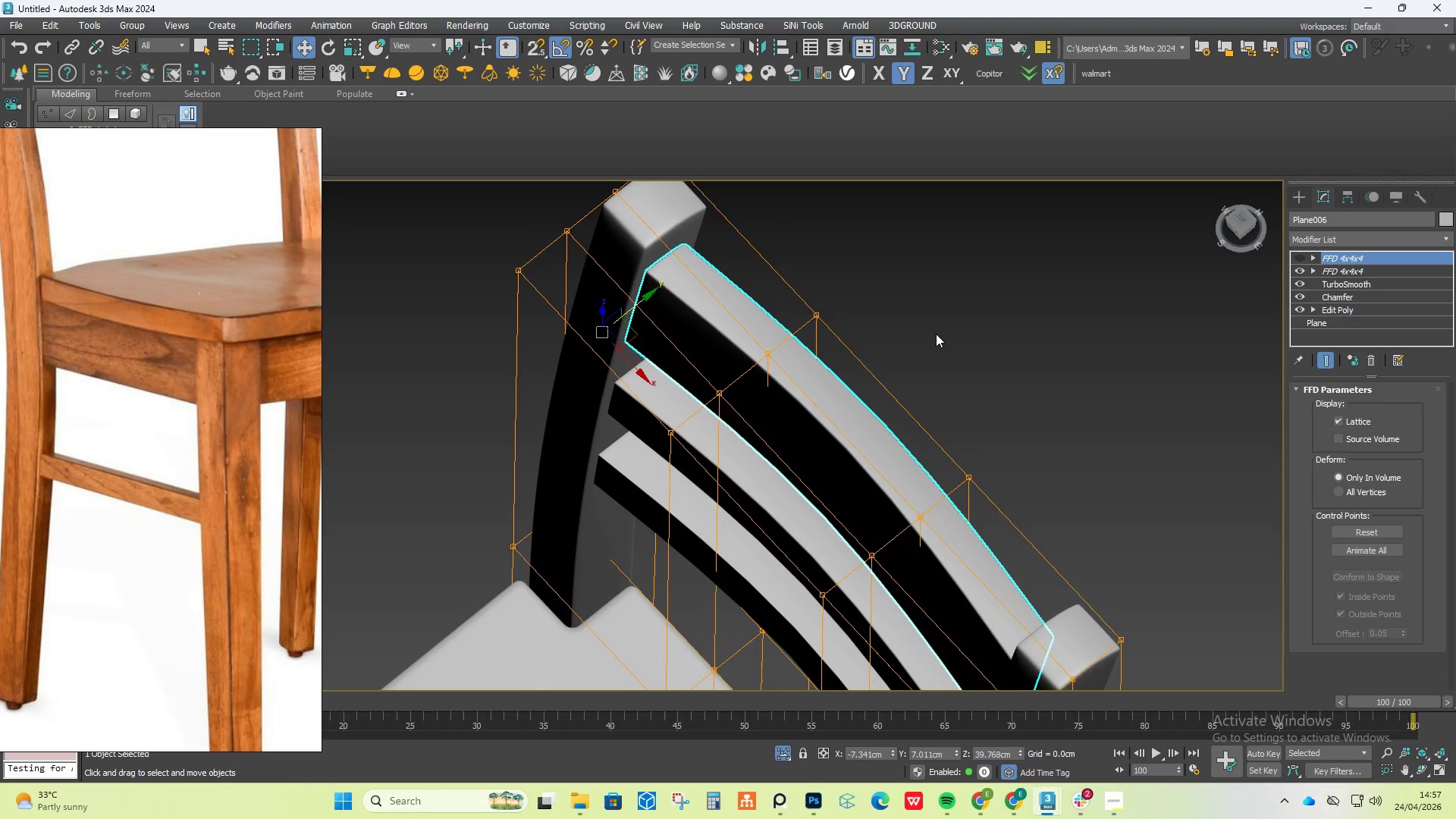 
left_click([1297, 258])
 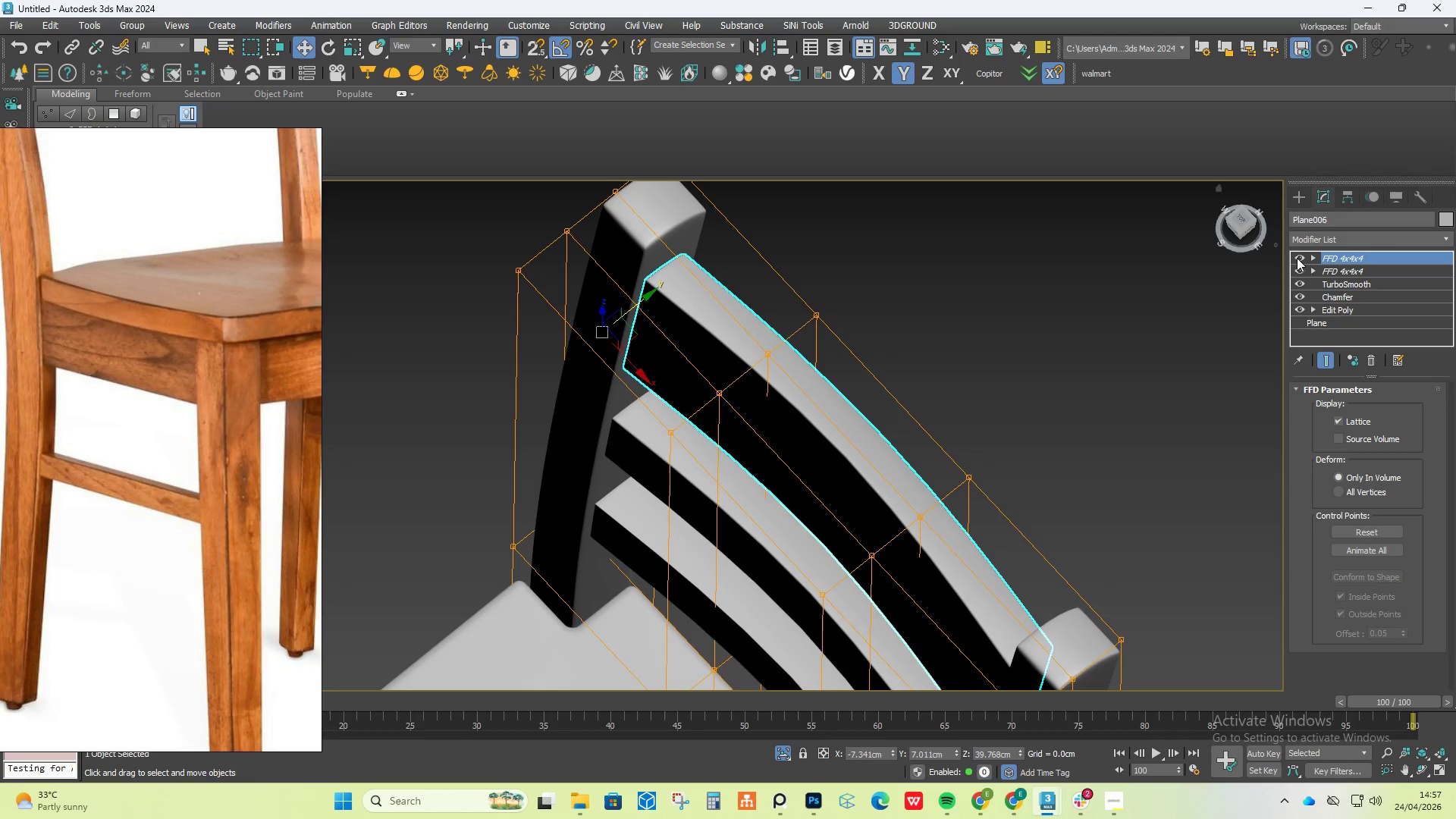 
left_click([1297, 258])
 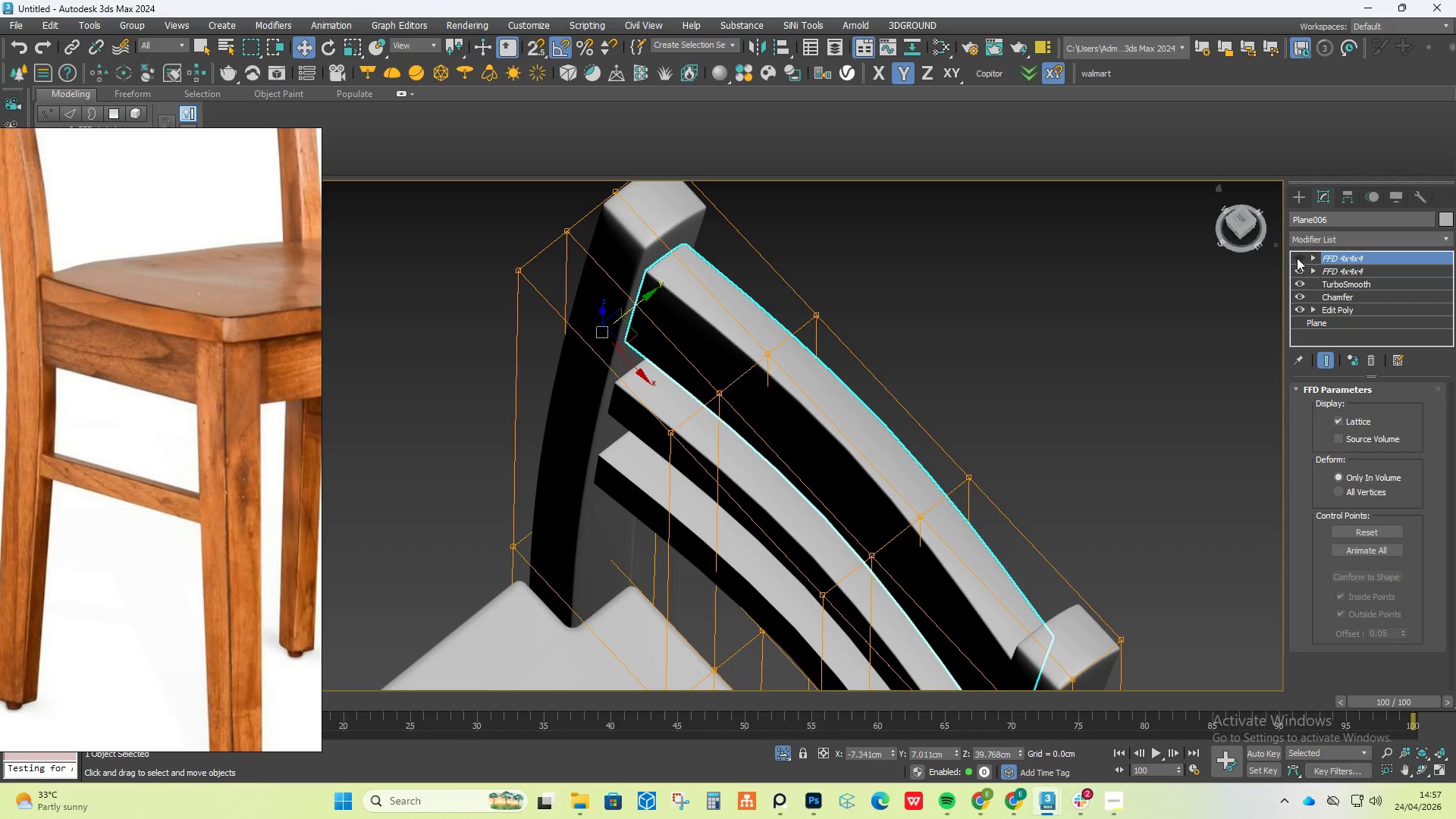 
left_click([1297, 258])
 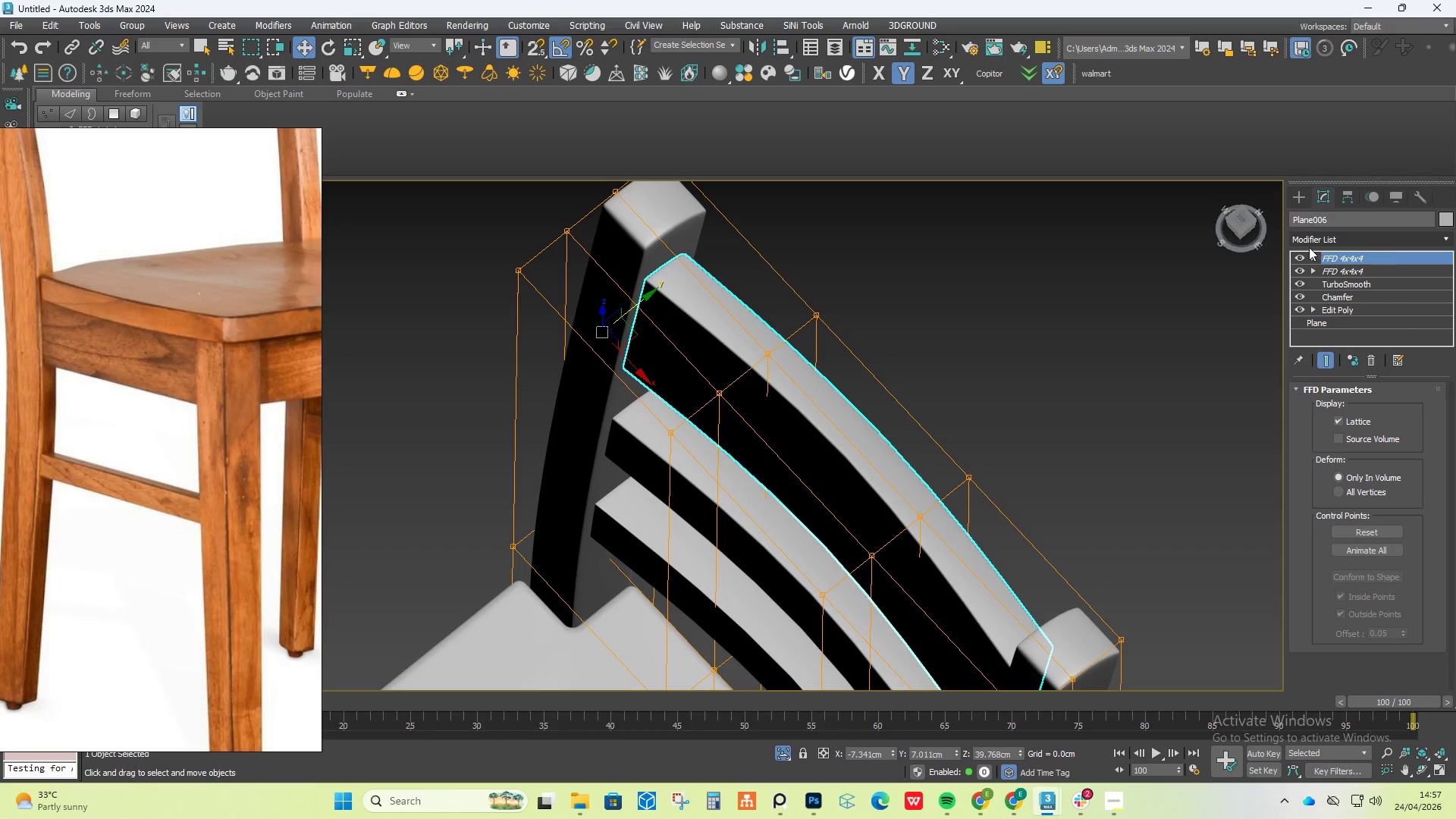 
left_click([1300, 258])
 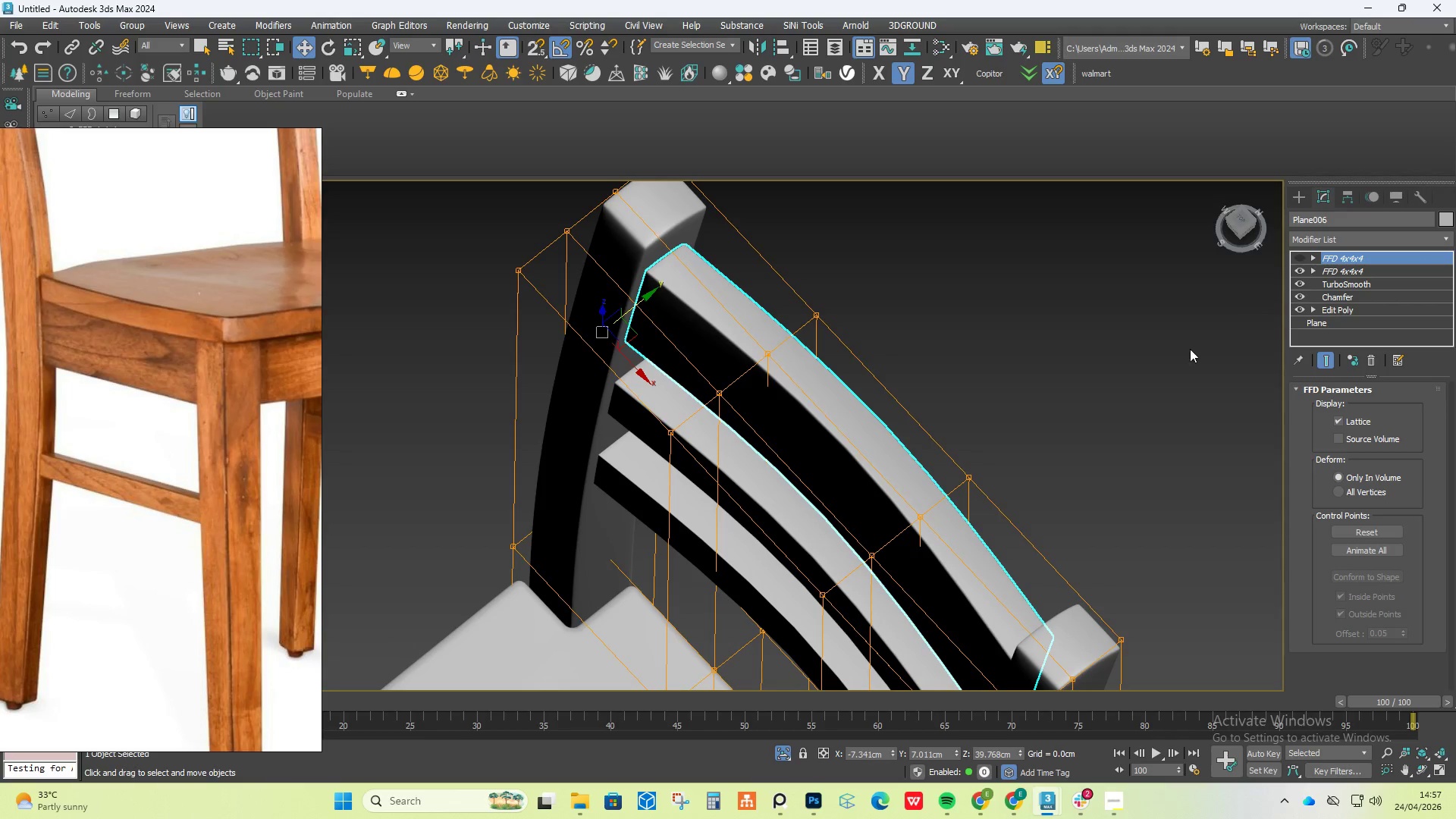 
hold_key(key=AltLeft, duration=4.03)
 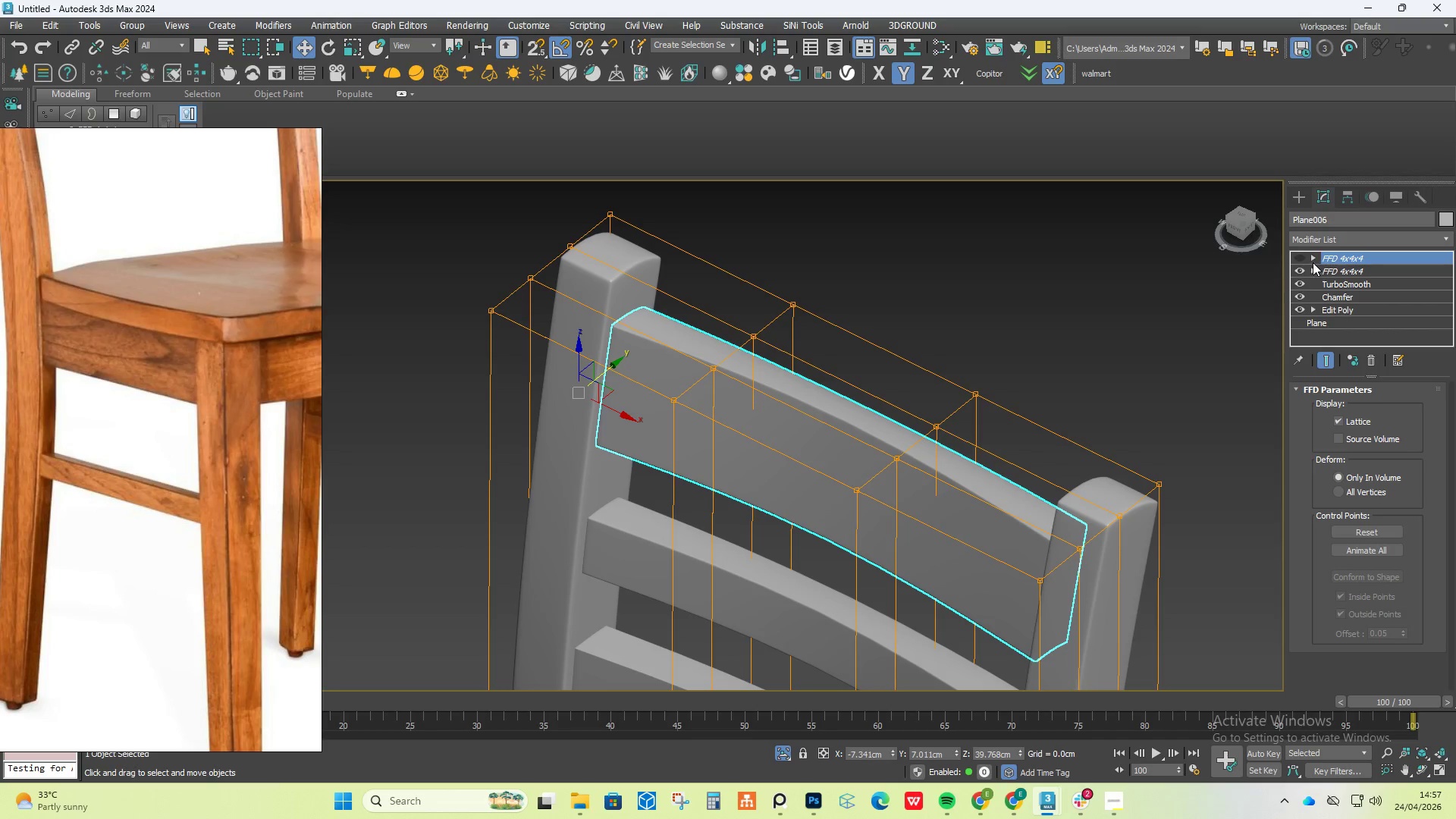 
left_click([1298, 260])
 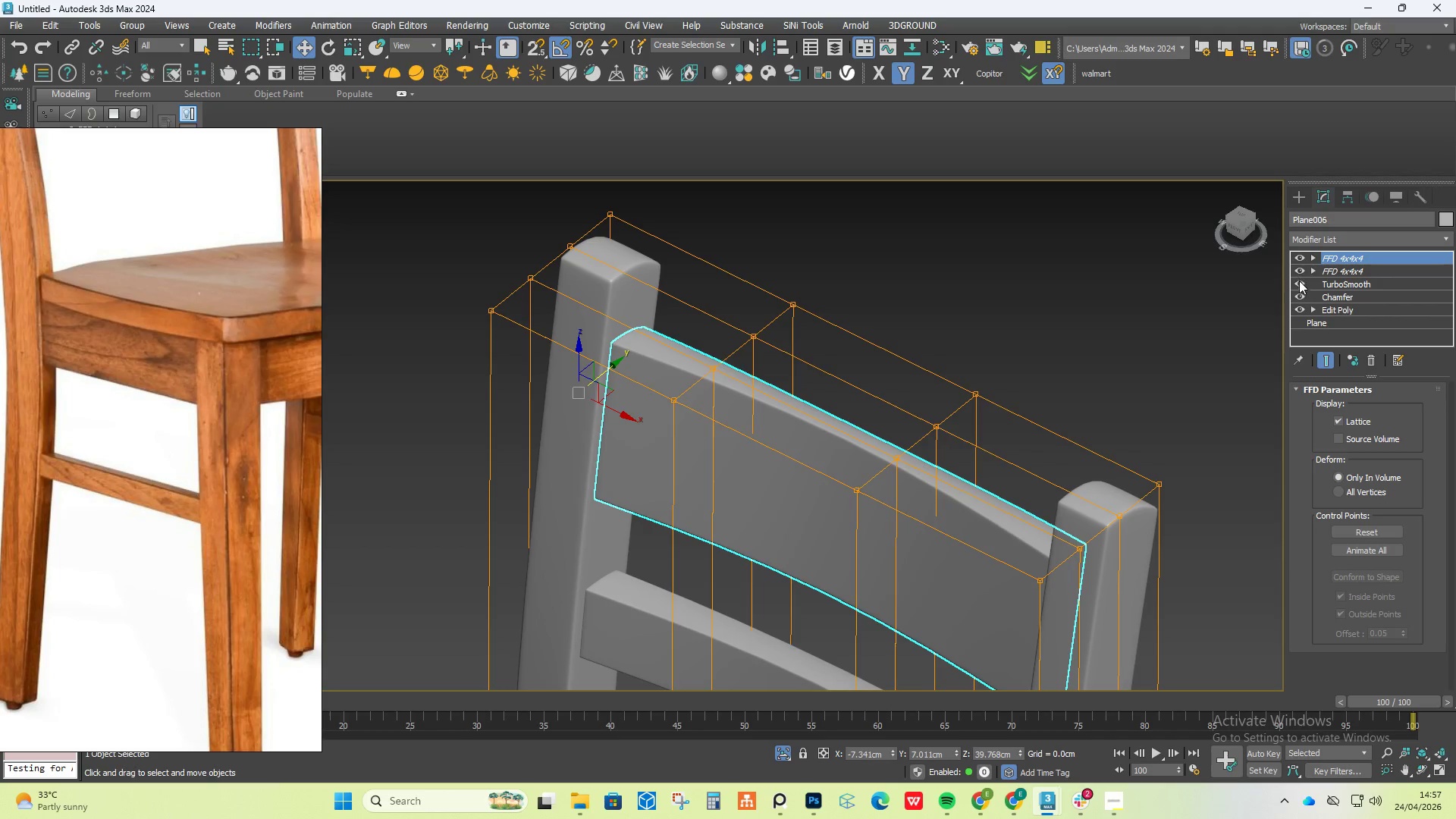 
left_click([1299, 282])
 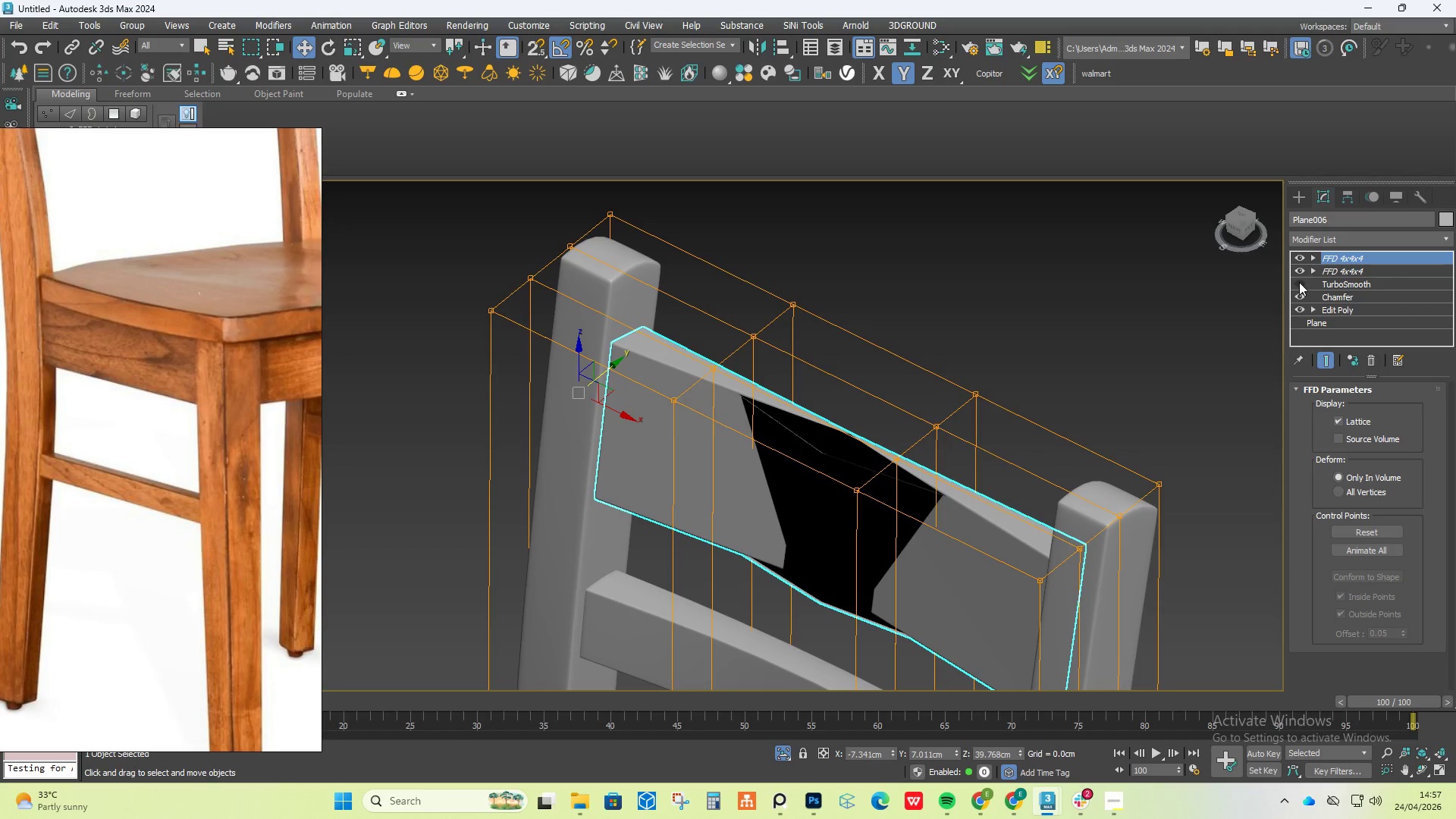 
left_click([1299, 282])
 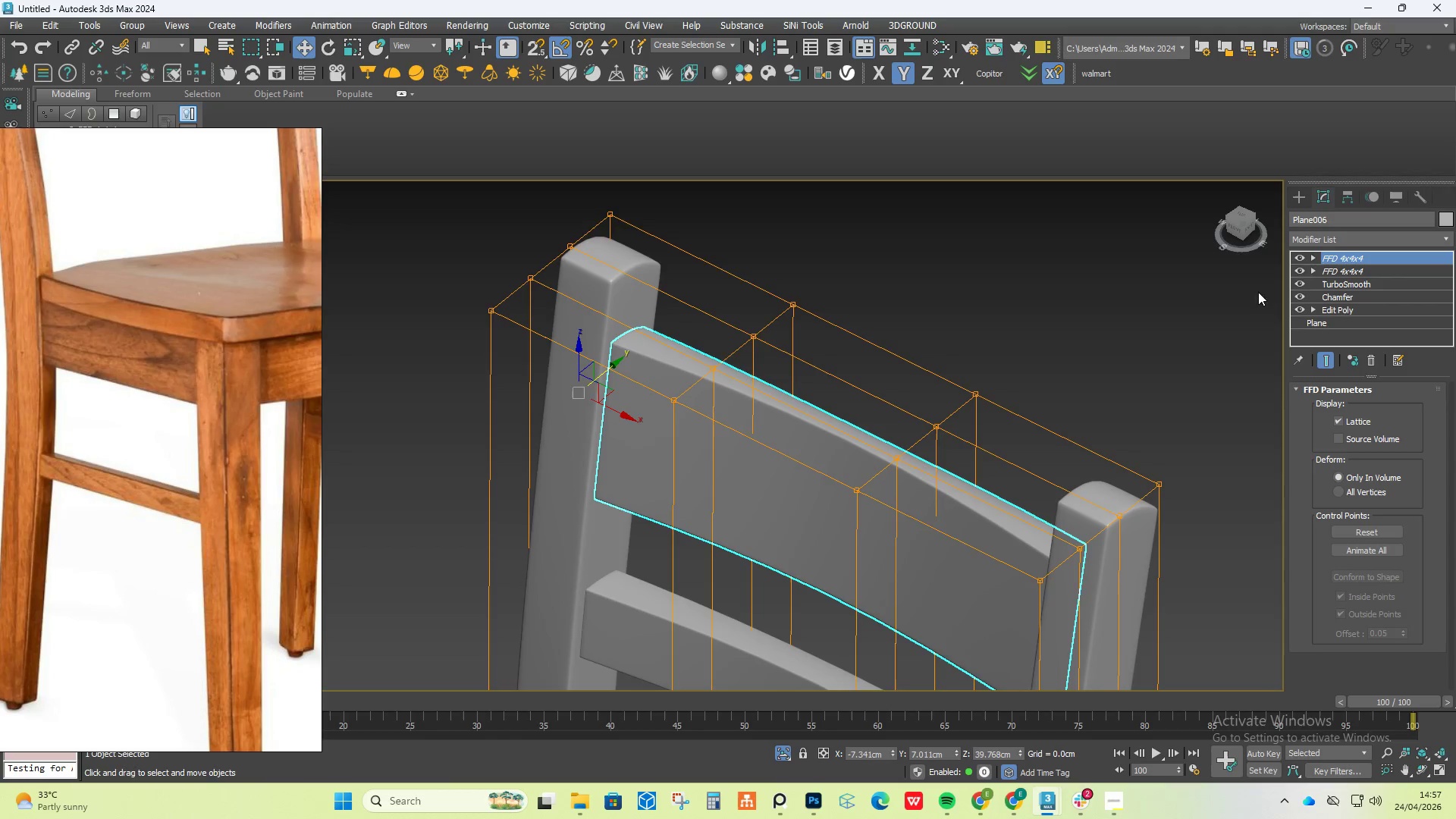 
hold_key(key=AltLeft, duration=1.12)
 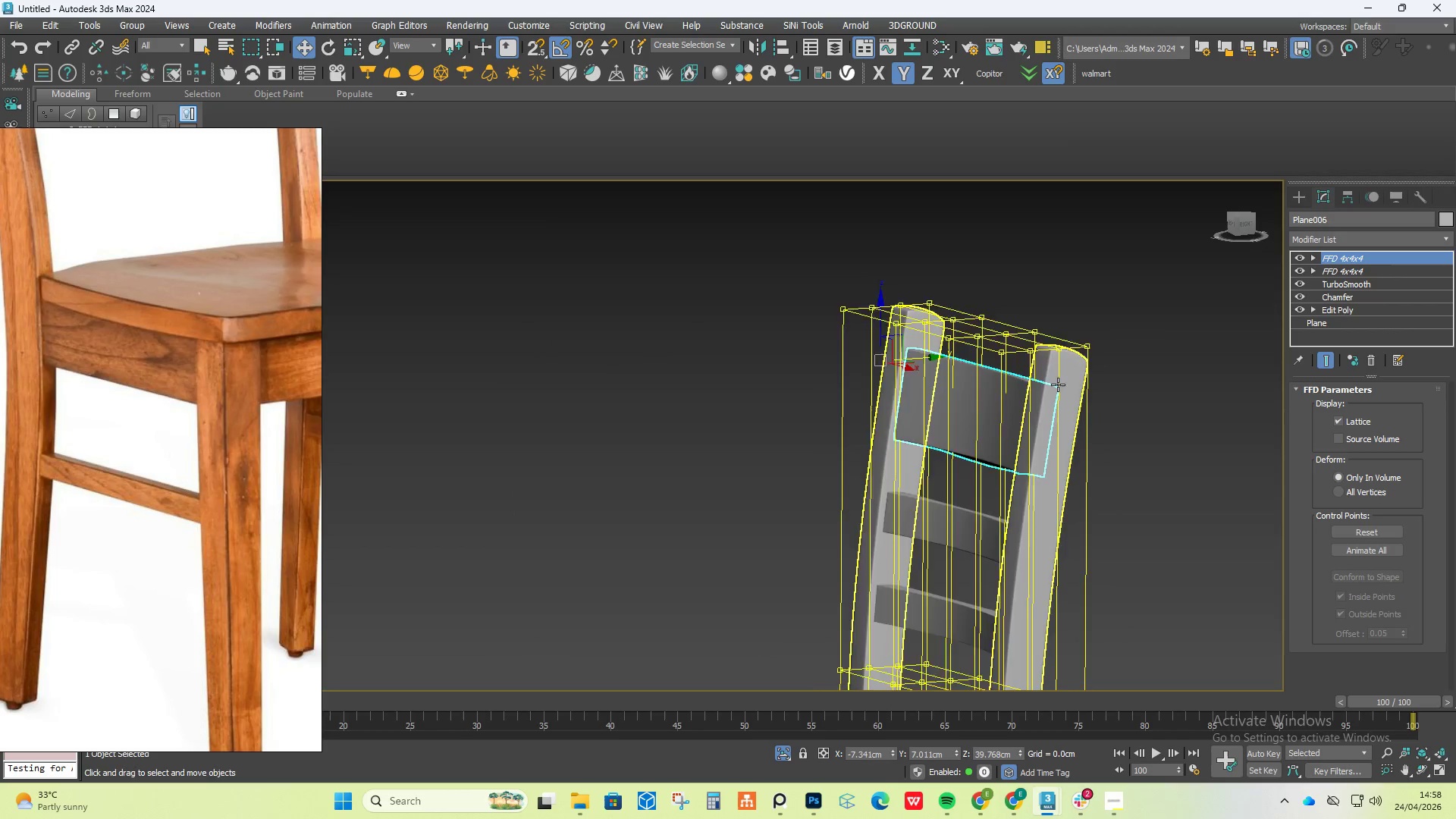 
scroll: coordinate [1056, 389], scroll_direction: down, amount: 3.0
 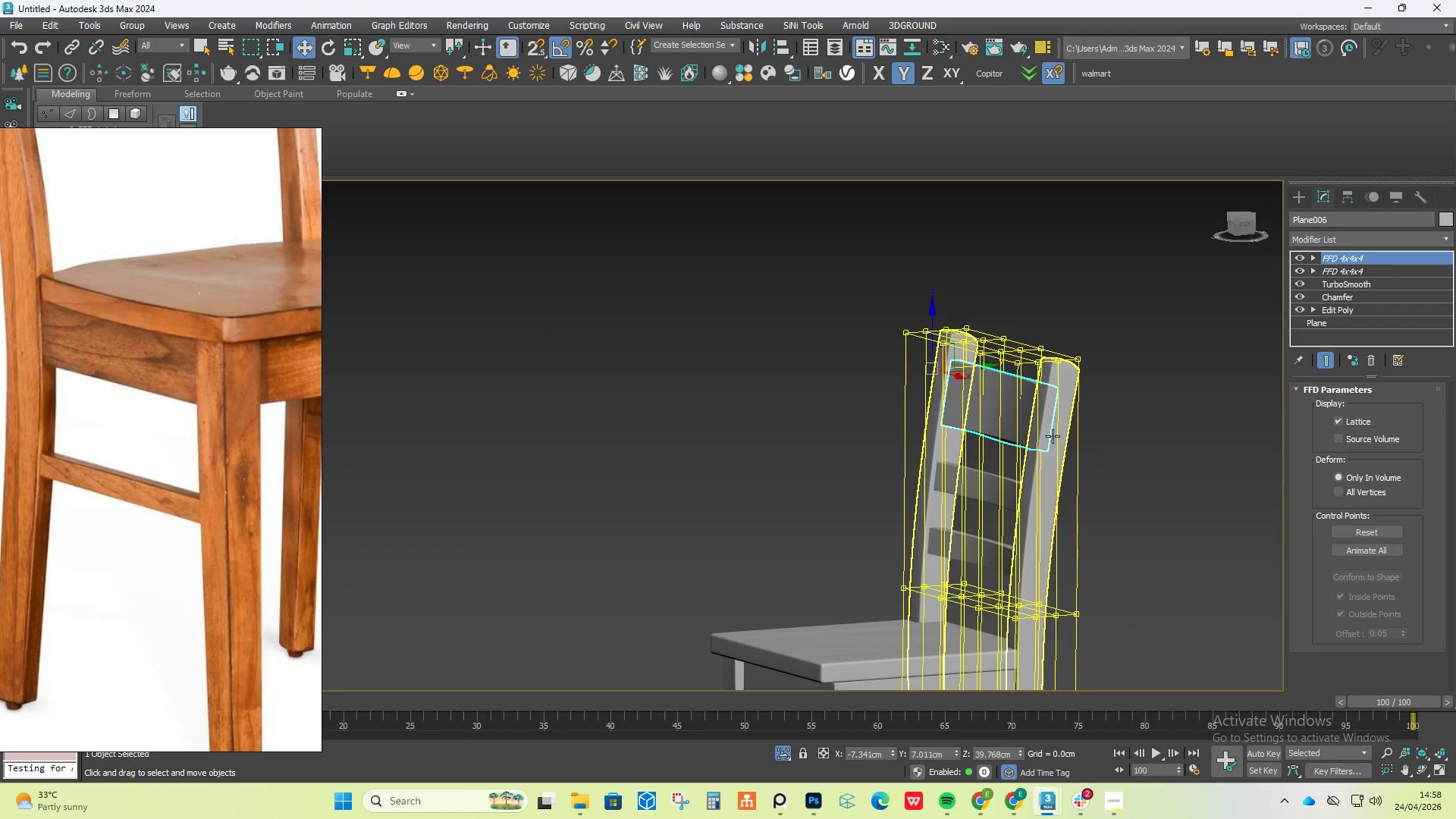 
hold_key(key=AltLeft, duration=0.55)
 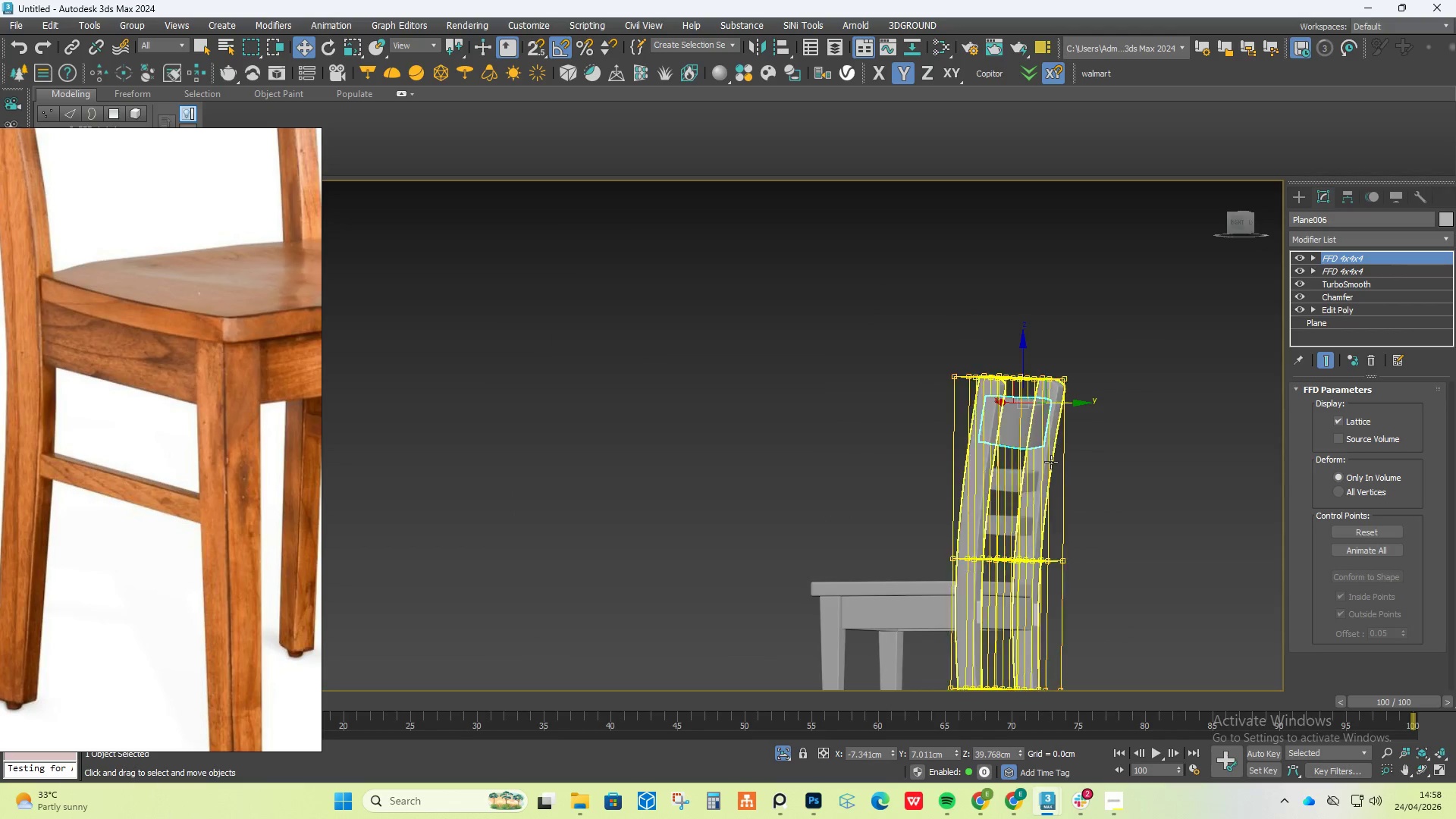 
scroll: coordinate [1052, 457], scroll_direction: down, amount: 1.0
 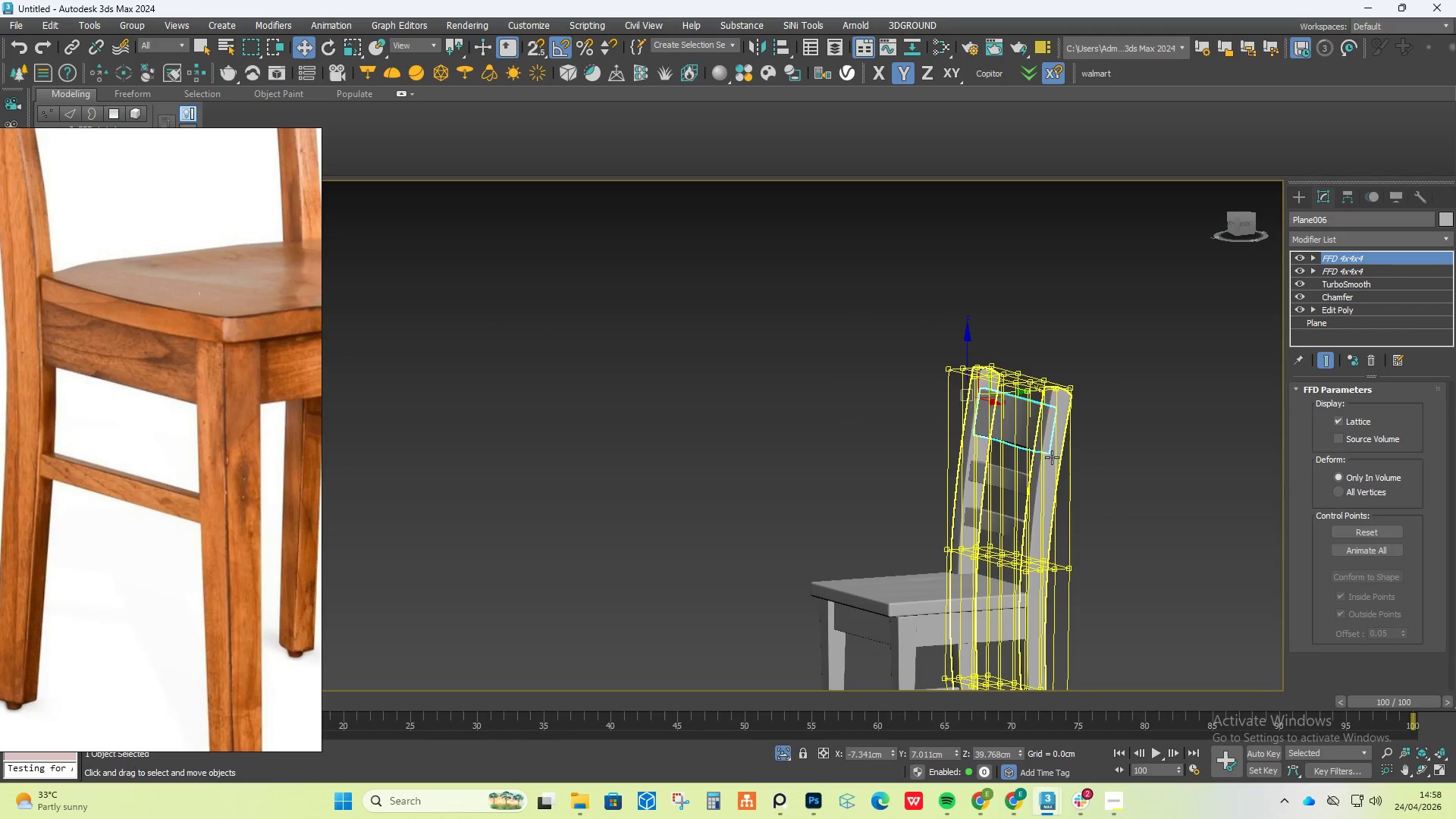 
scroll: coordinate [1050, 456], scroll_direction: up, amount: 4.0
 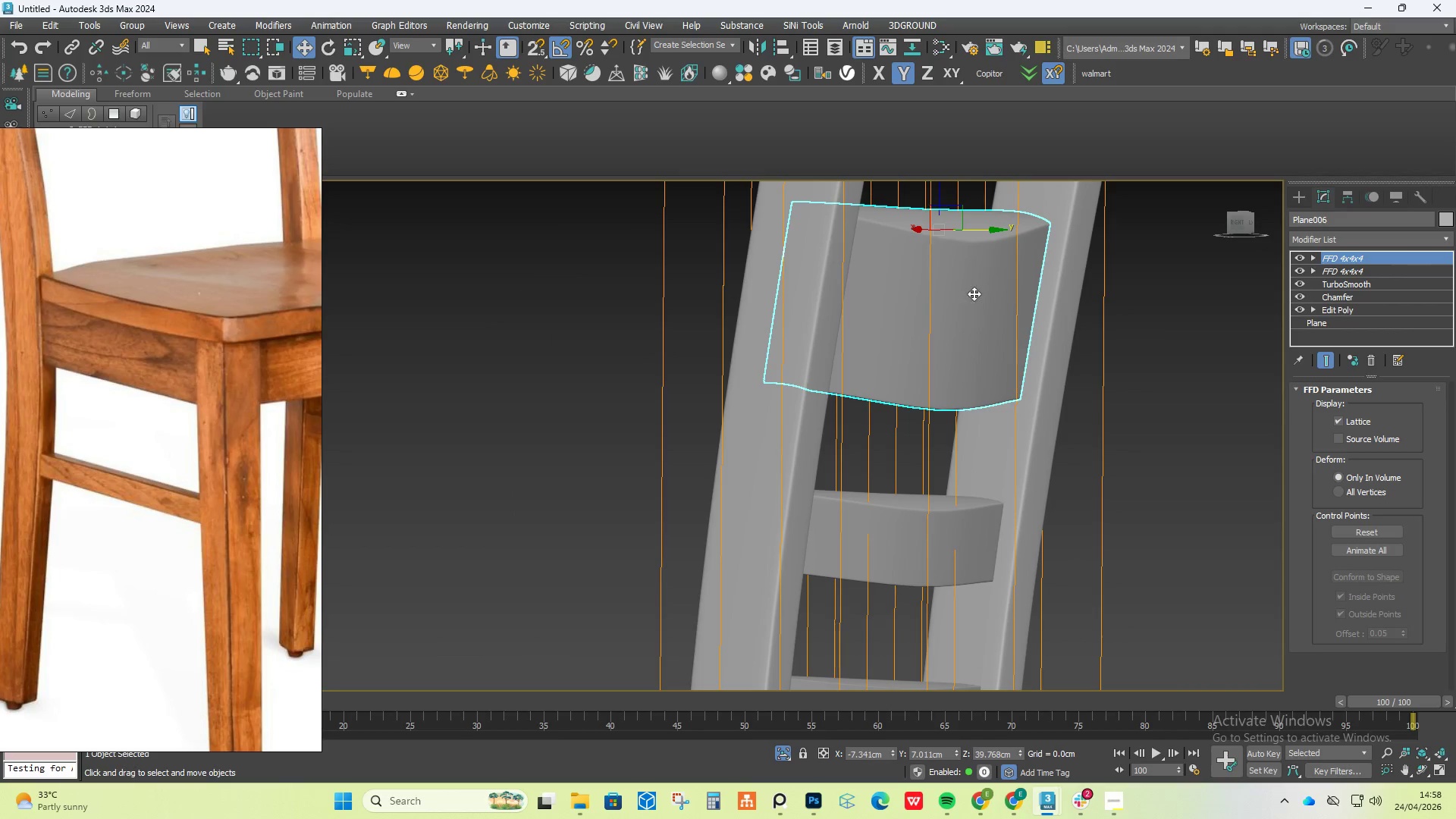 
left_click_drag(start_coordinate=[1053, 229], to_coordinate=[794, 563])
 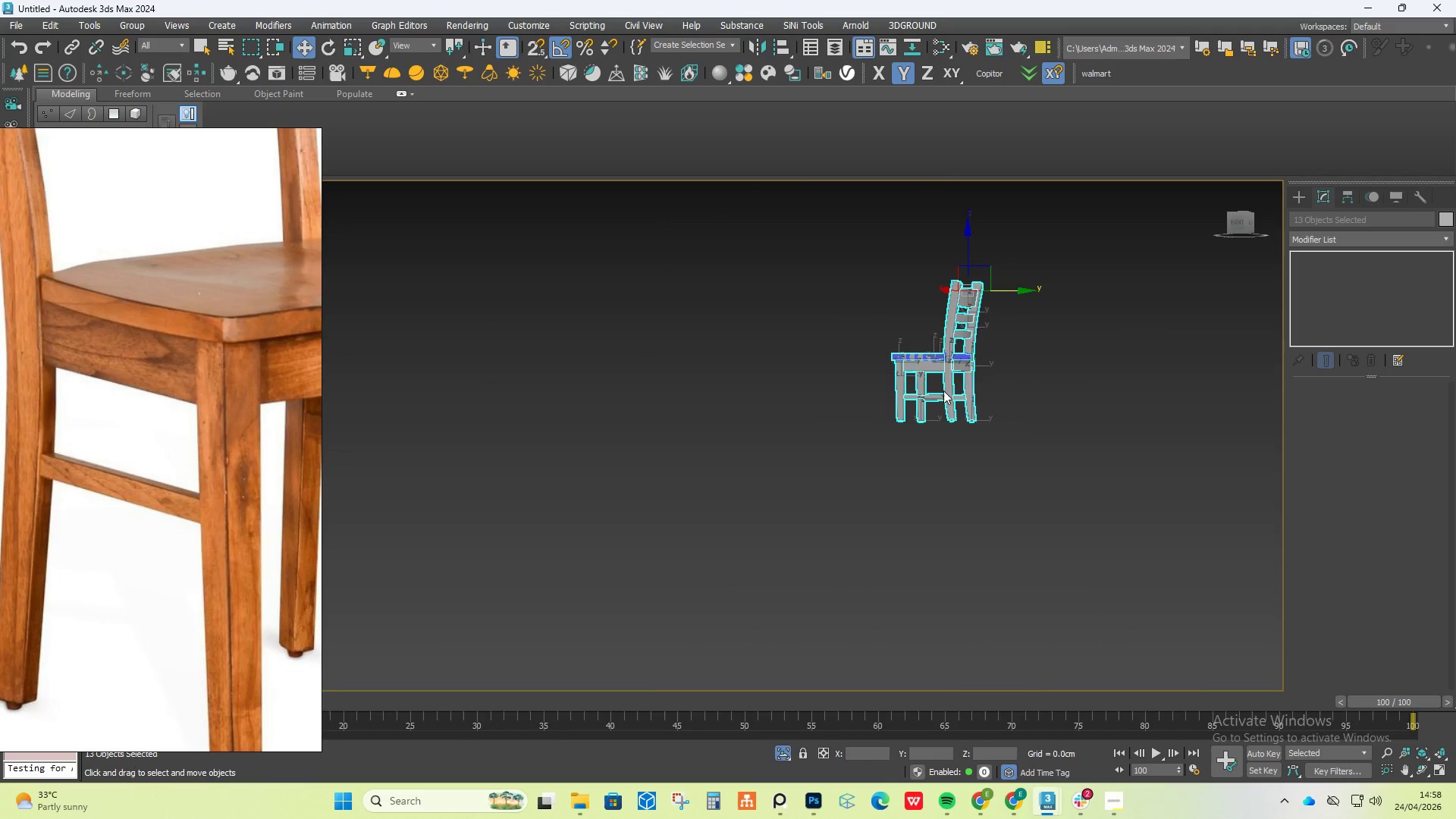 
scroll: coordinate [970, 299], scroll_direction: down, amount: 7.0
 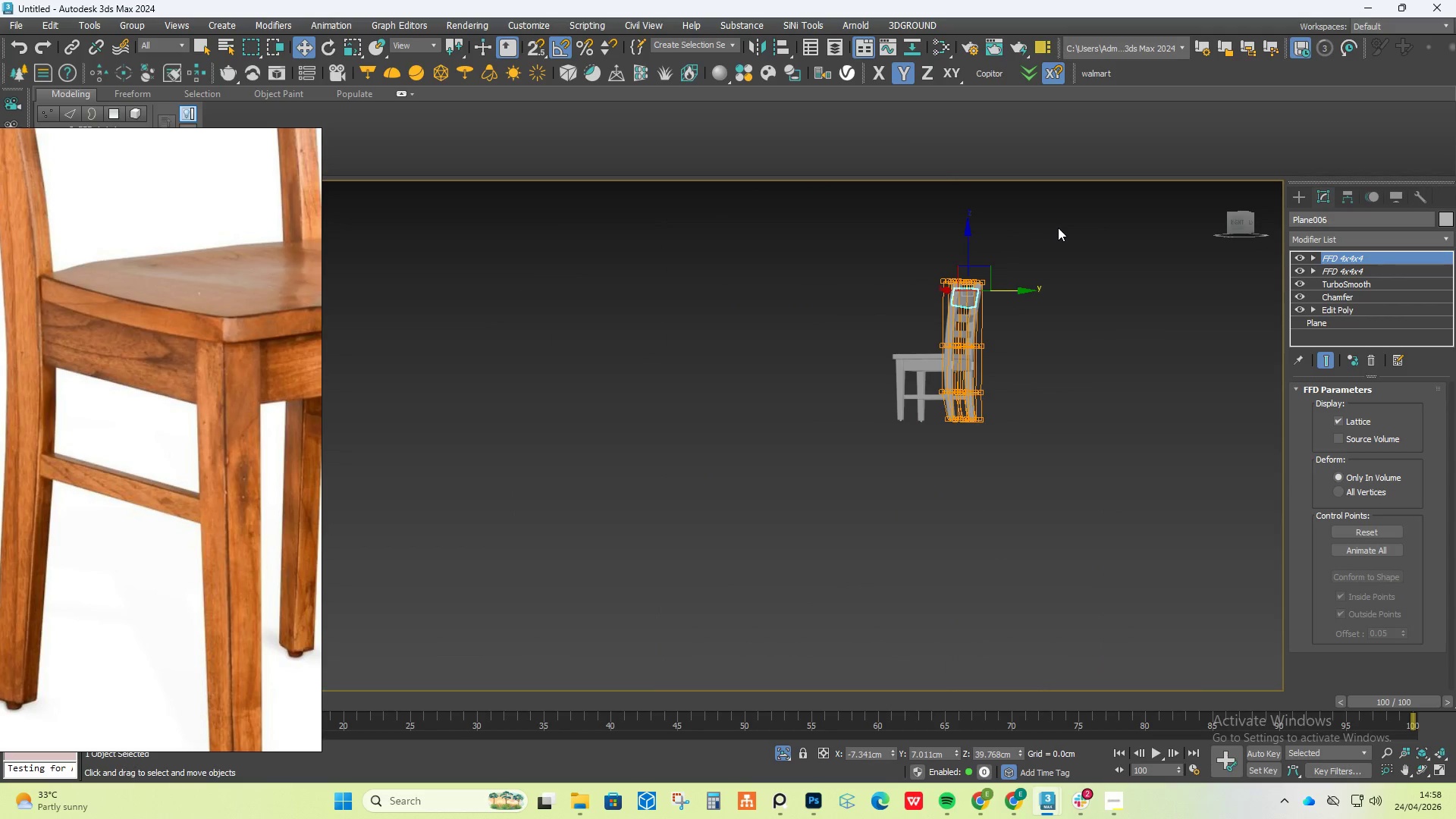 
right_click([943, 391])
 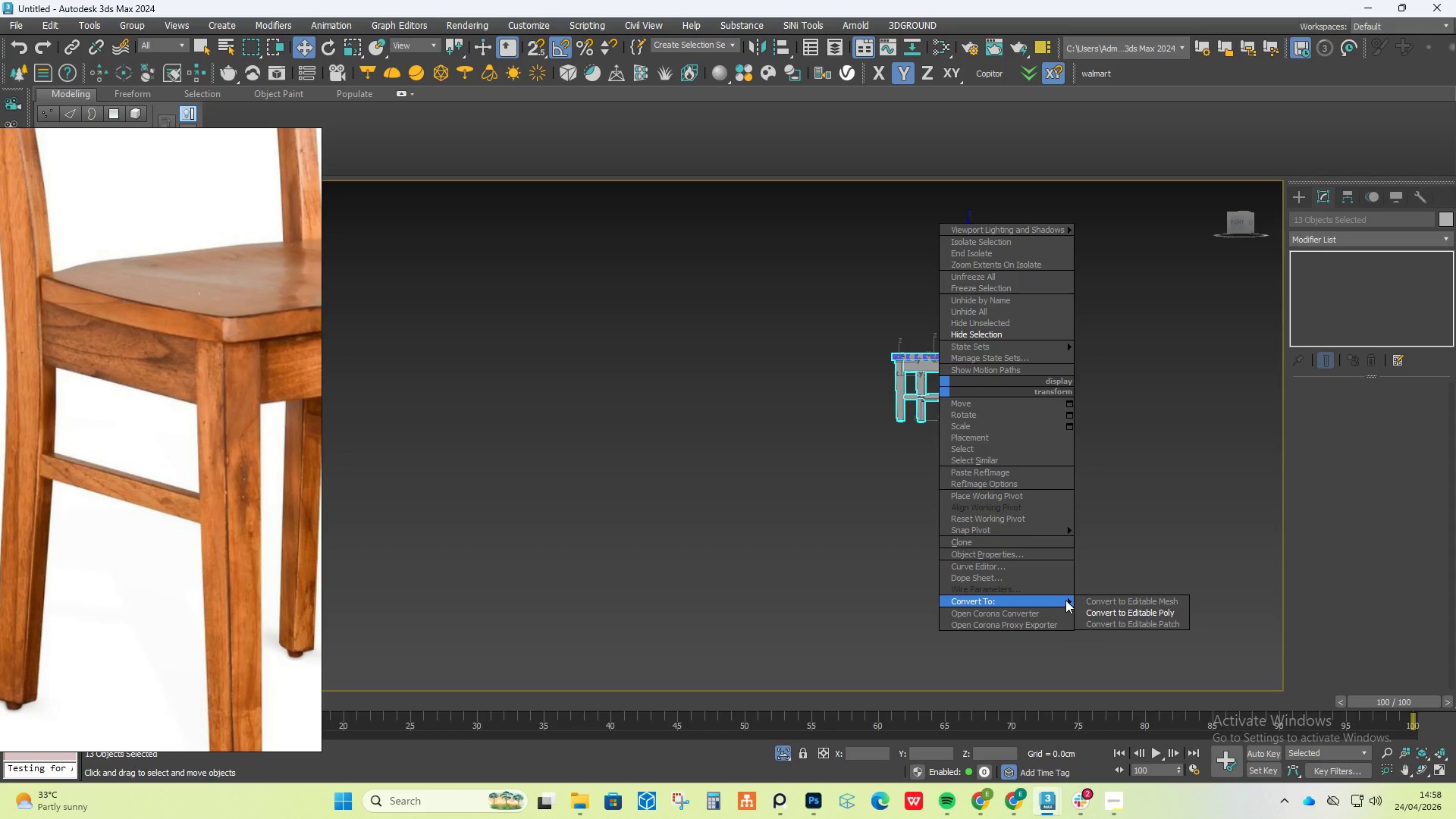 
left_click([1092, 609])
 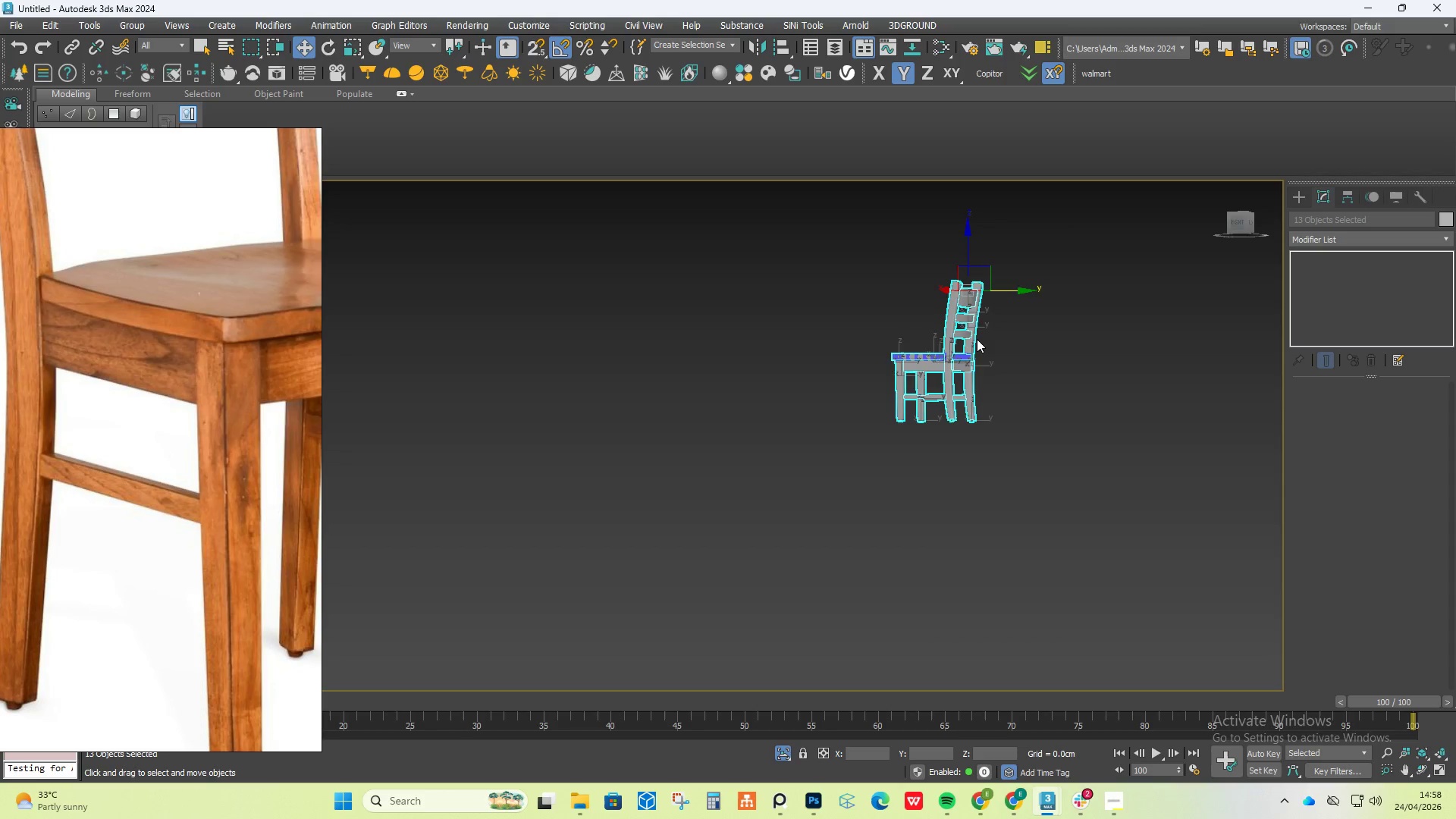 
left_click([942, 301])
 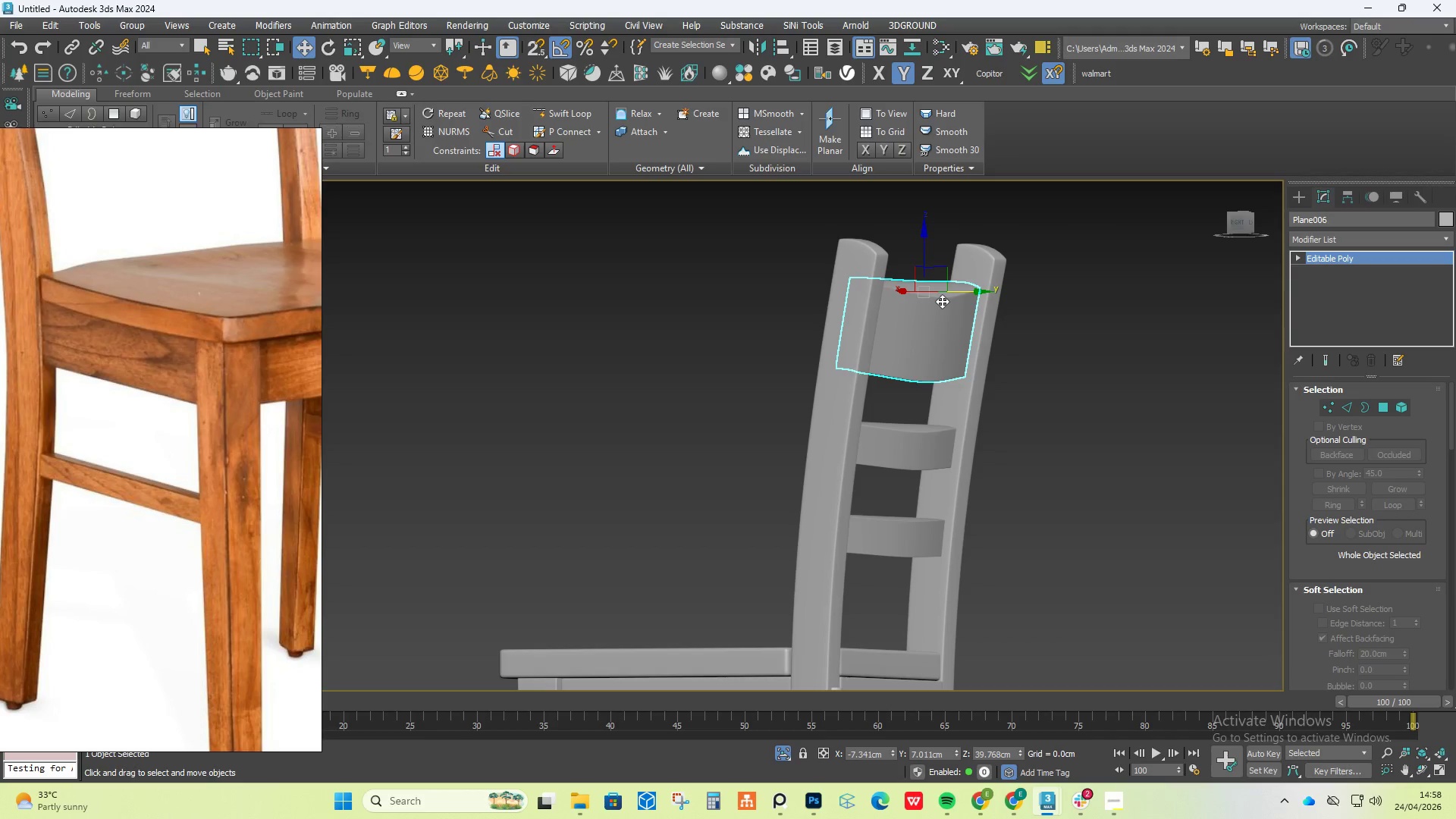 
scroll: coordinate [977, 290], scroll_direction: up, amount: 5.0
 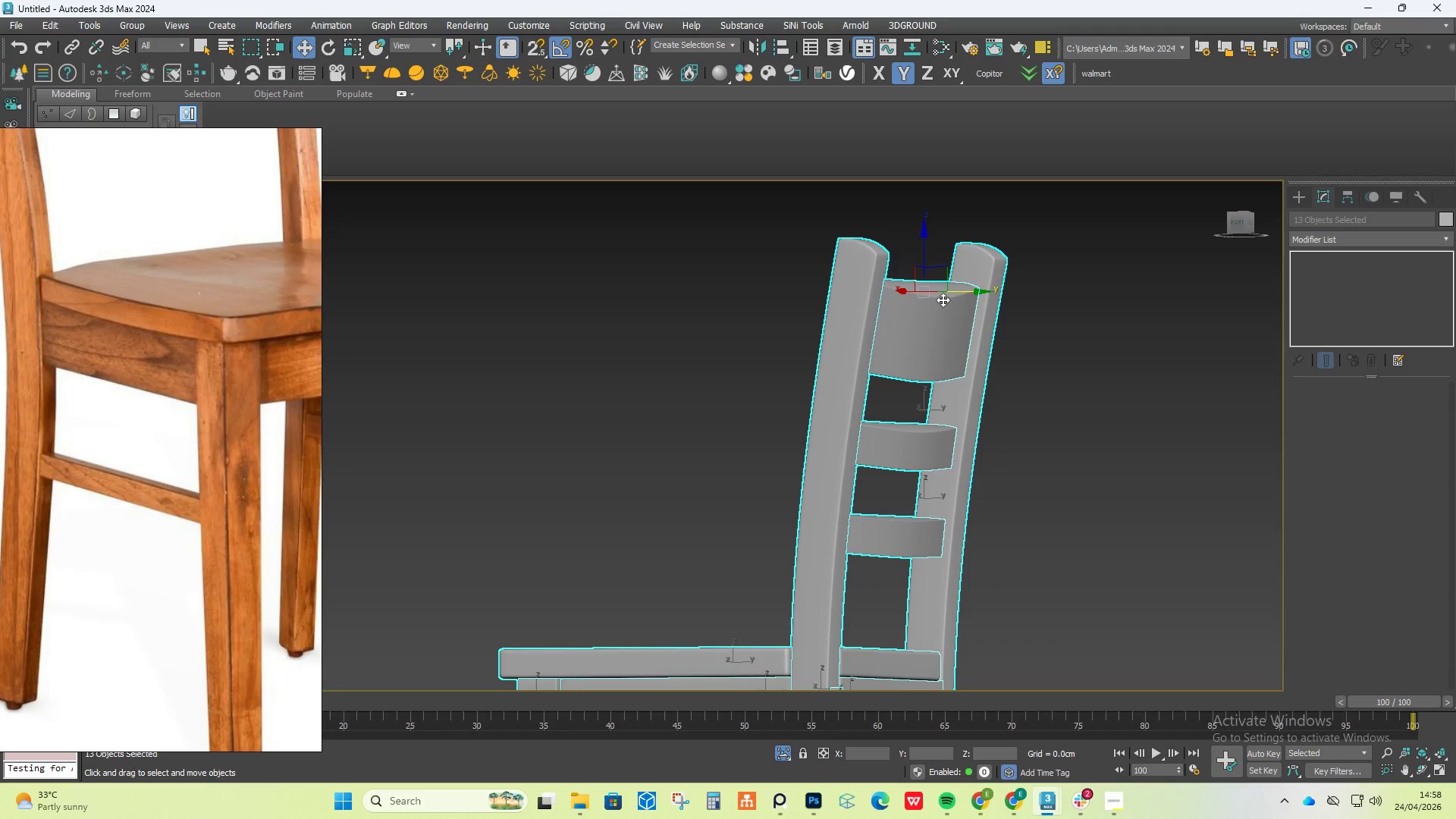 
key(F4)
 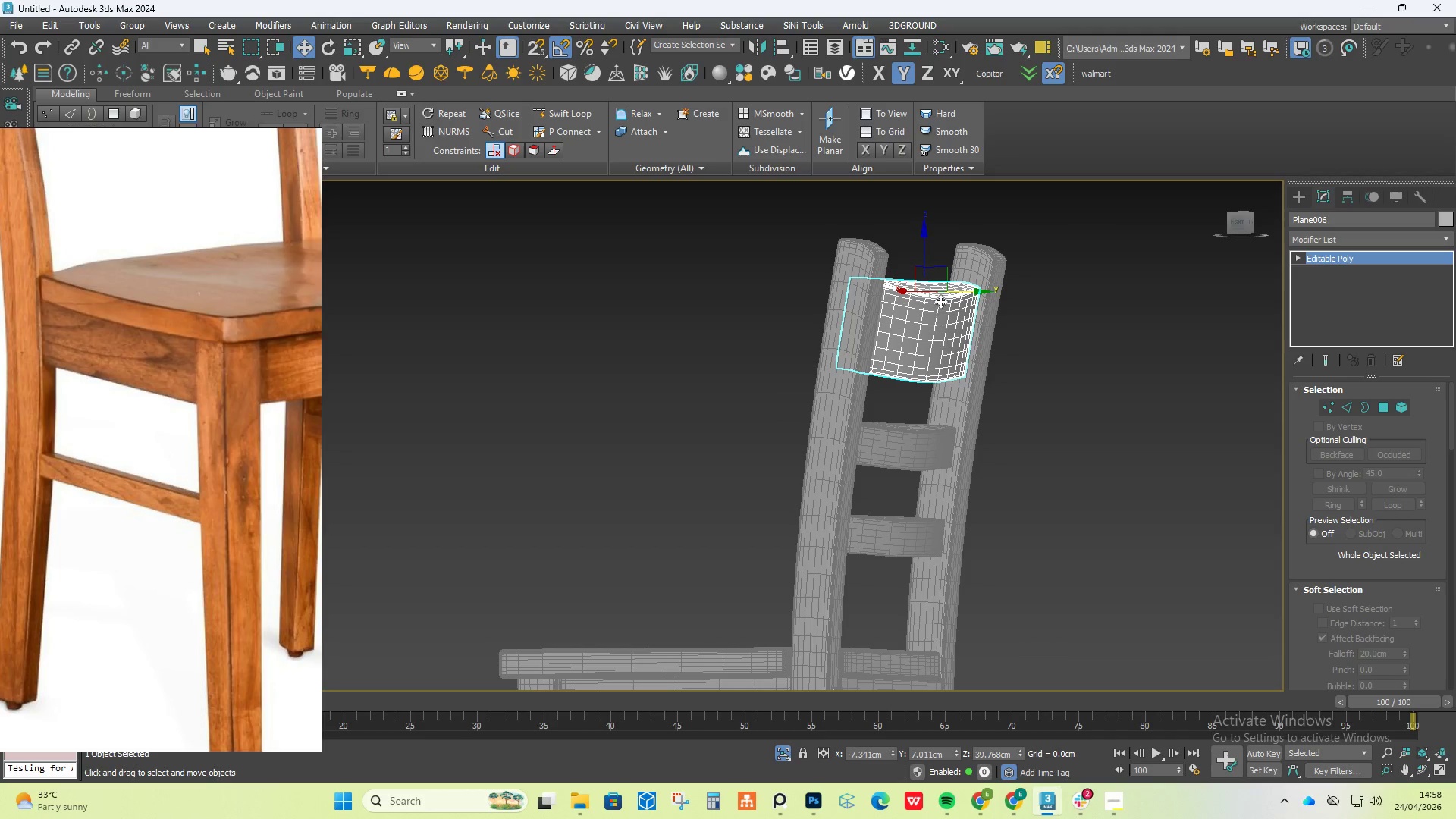 
hold_key(key=AltLeft, duration=0.53)
 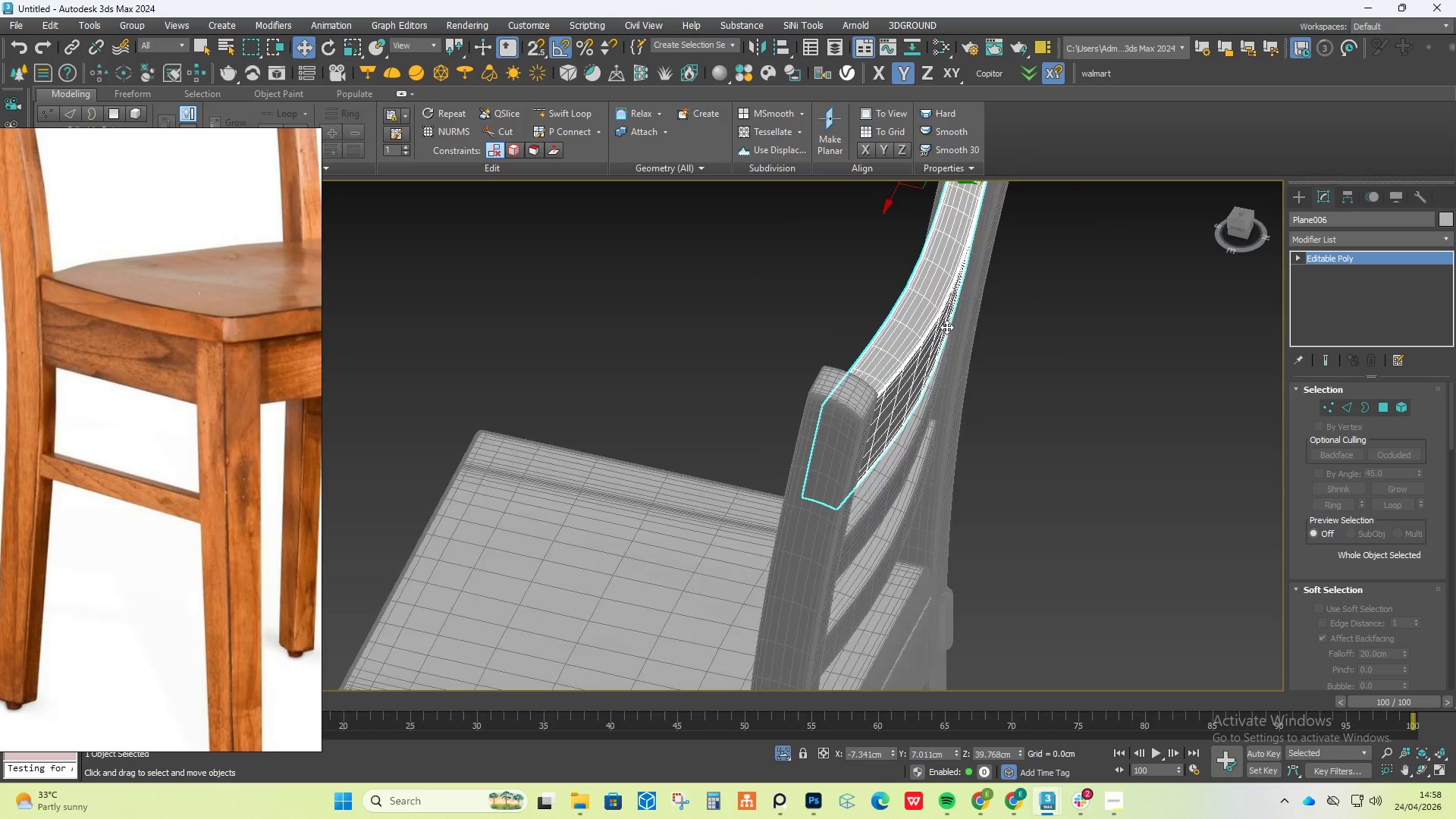 
scroll: coordinate [924, 237], scroll_direction: up, amount: 10.0
 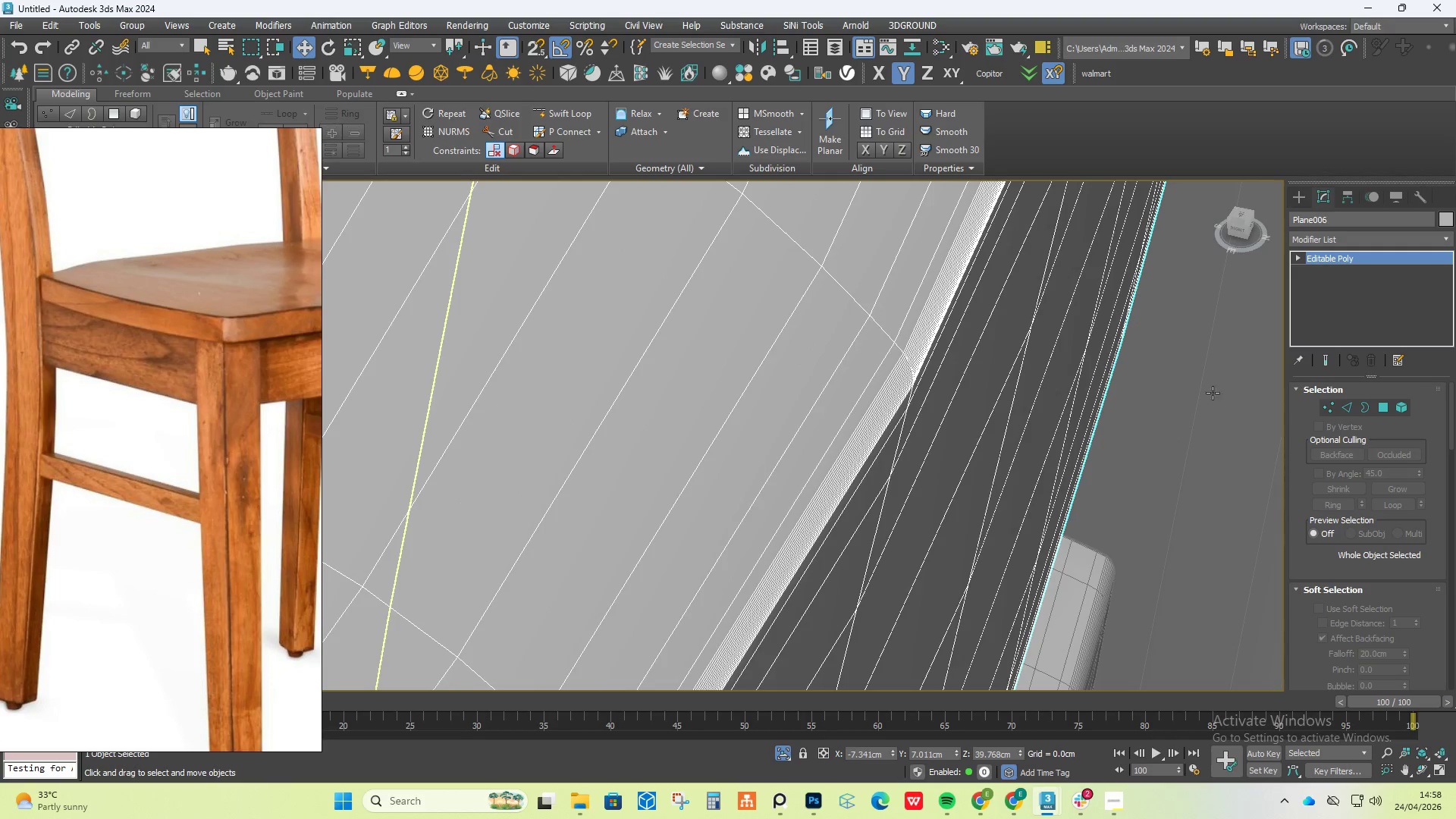 
scroll: coordinate [833, 322], scroll_direction: down, amount: 5.0
 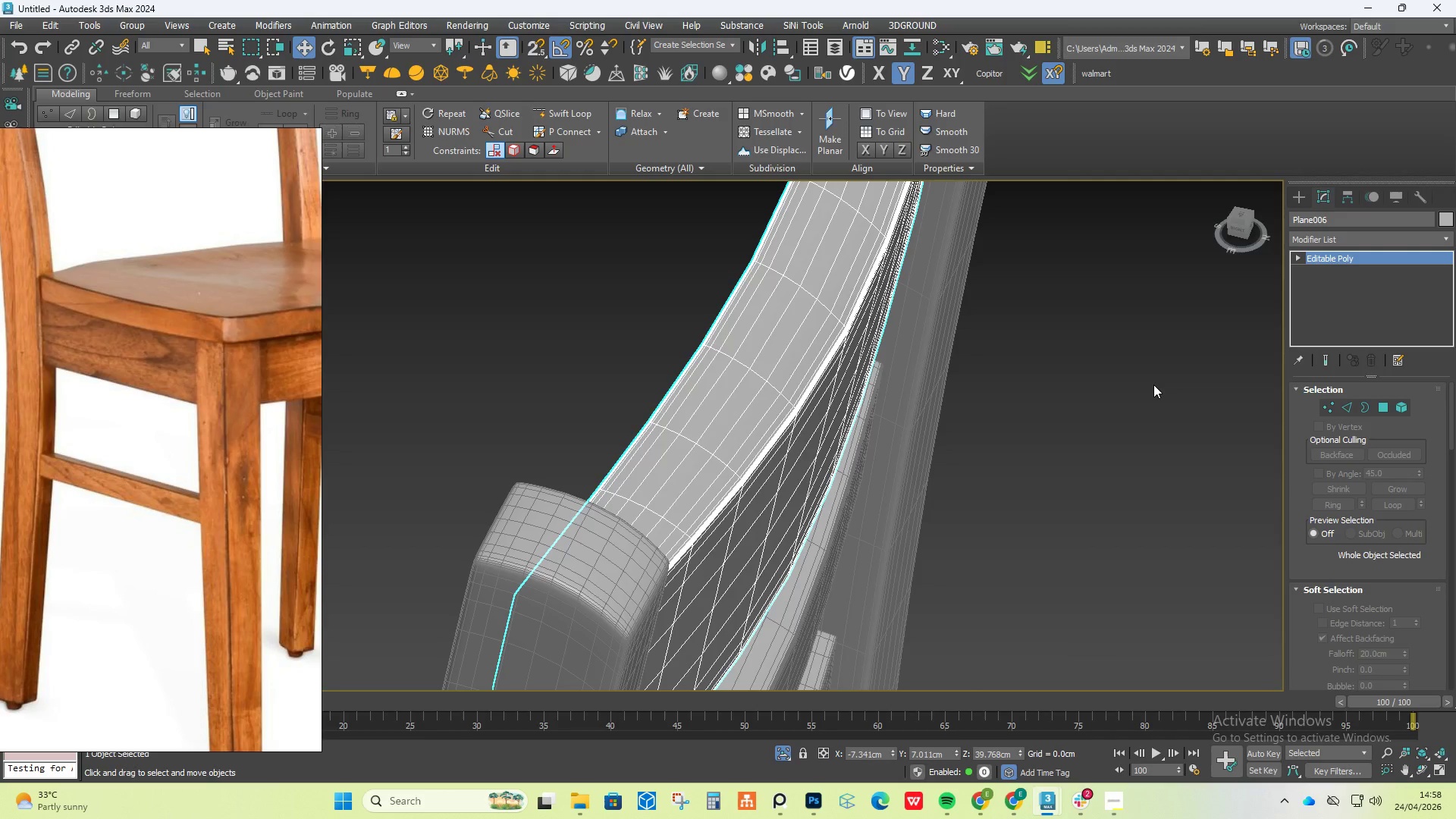 
left_click([1350, 400])
 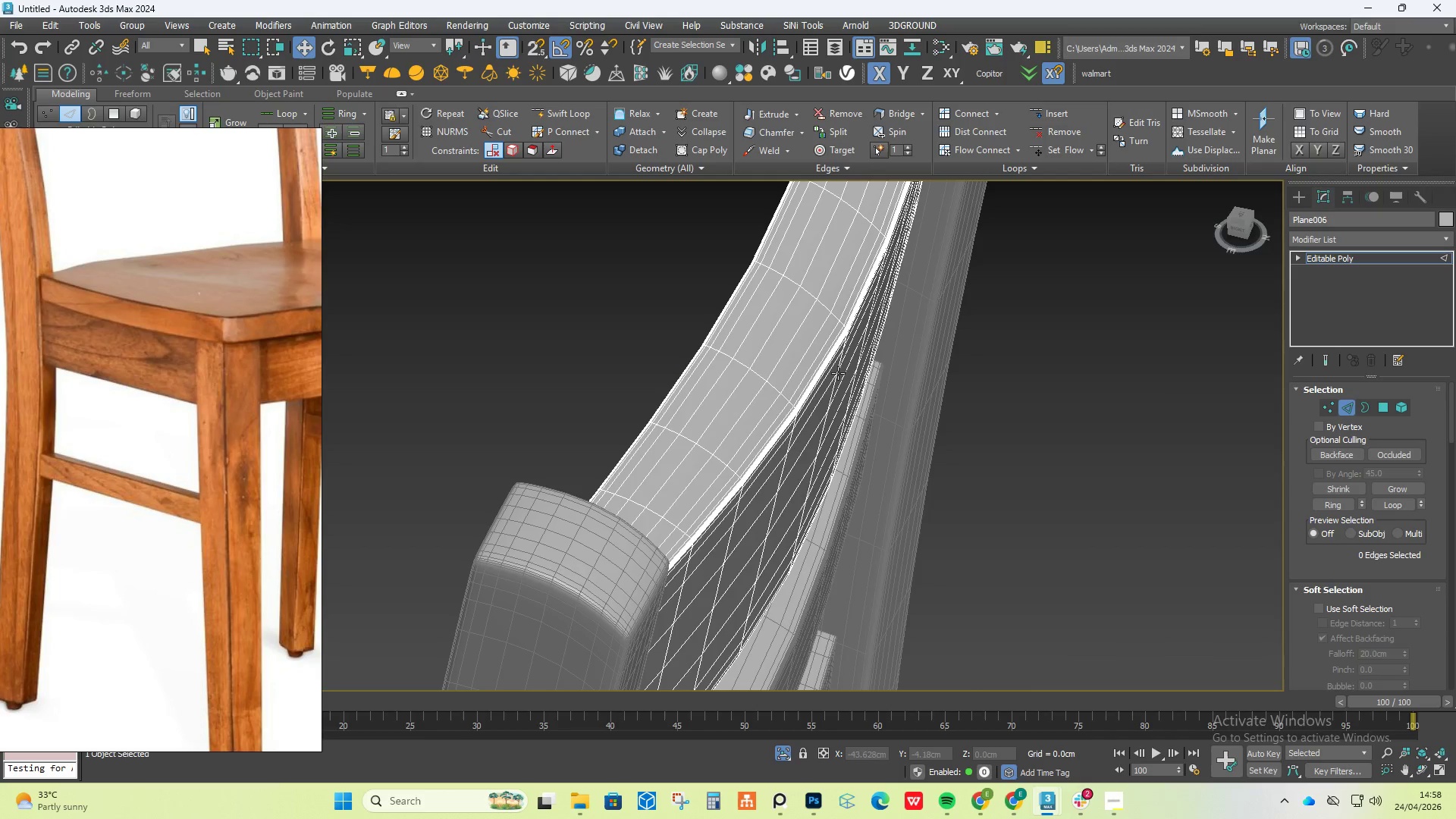 
hold_key(key=AltLeft, duration=1.11)
 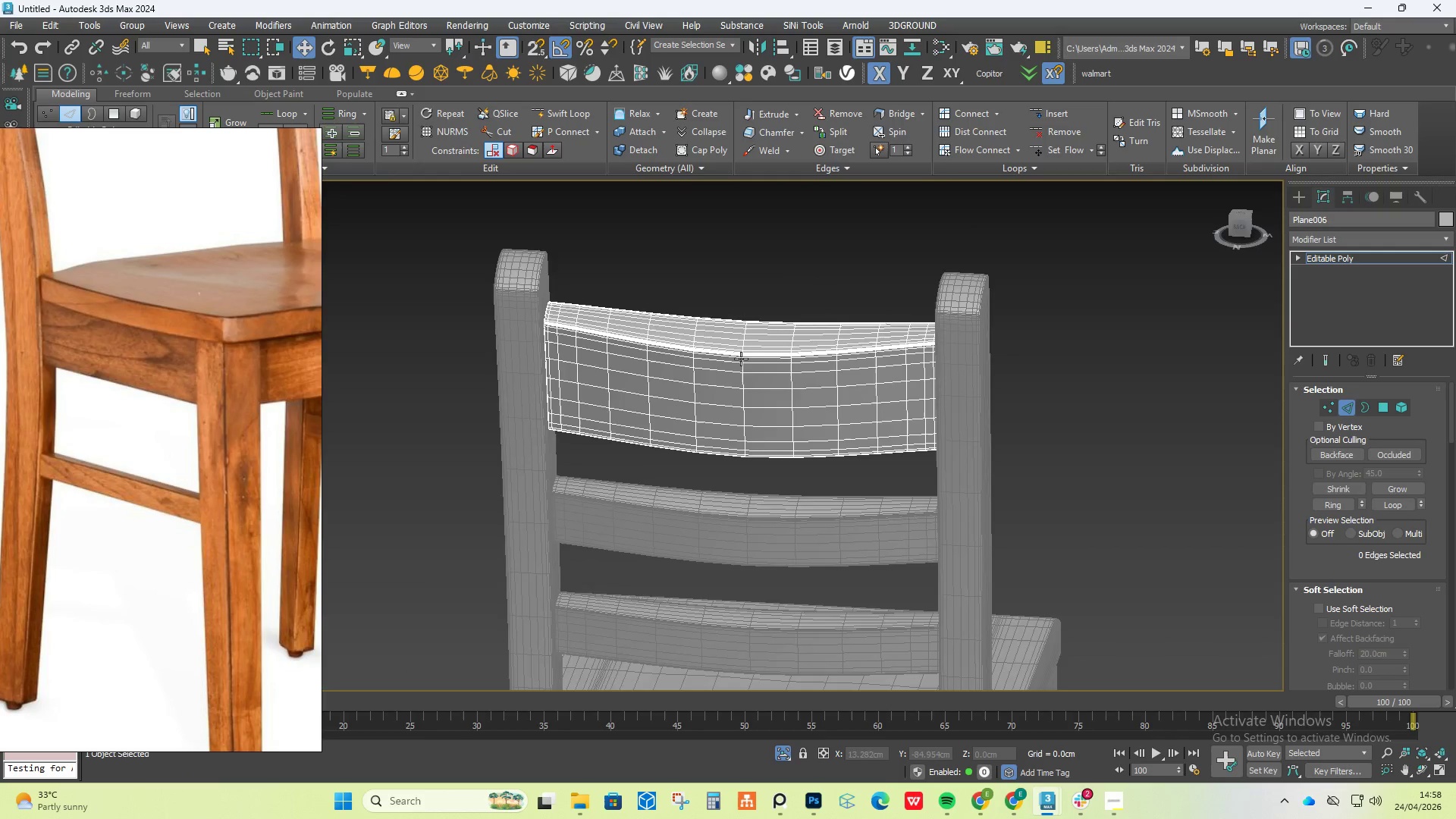 
scroll: coordinate [743, 366], scroll_direction: down, amount: 3.0
 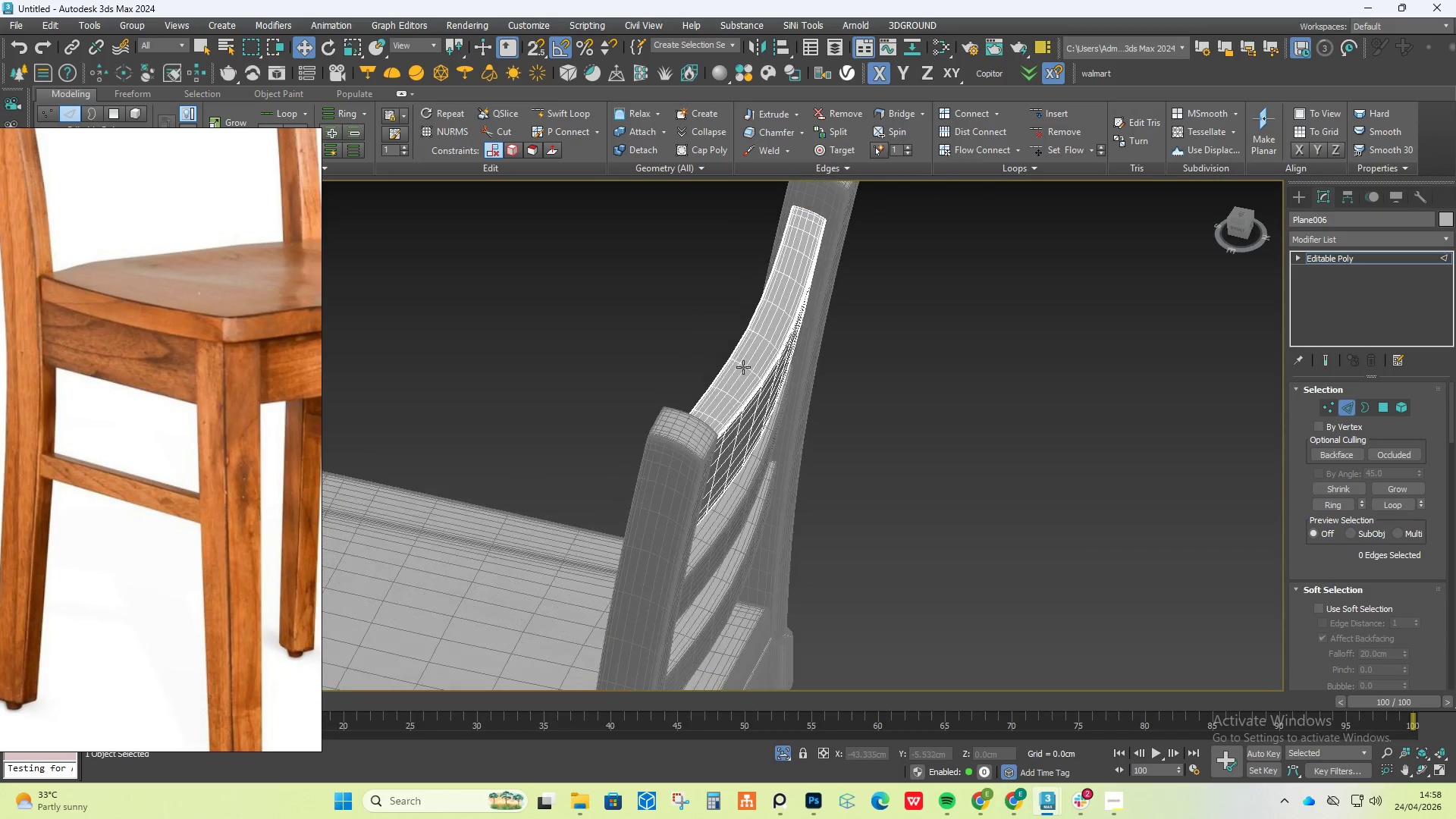 
scroll: coordinate [741, 350], scroll_direction: up, amount: 4.0
 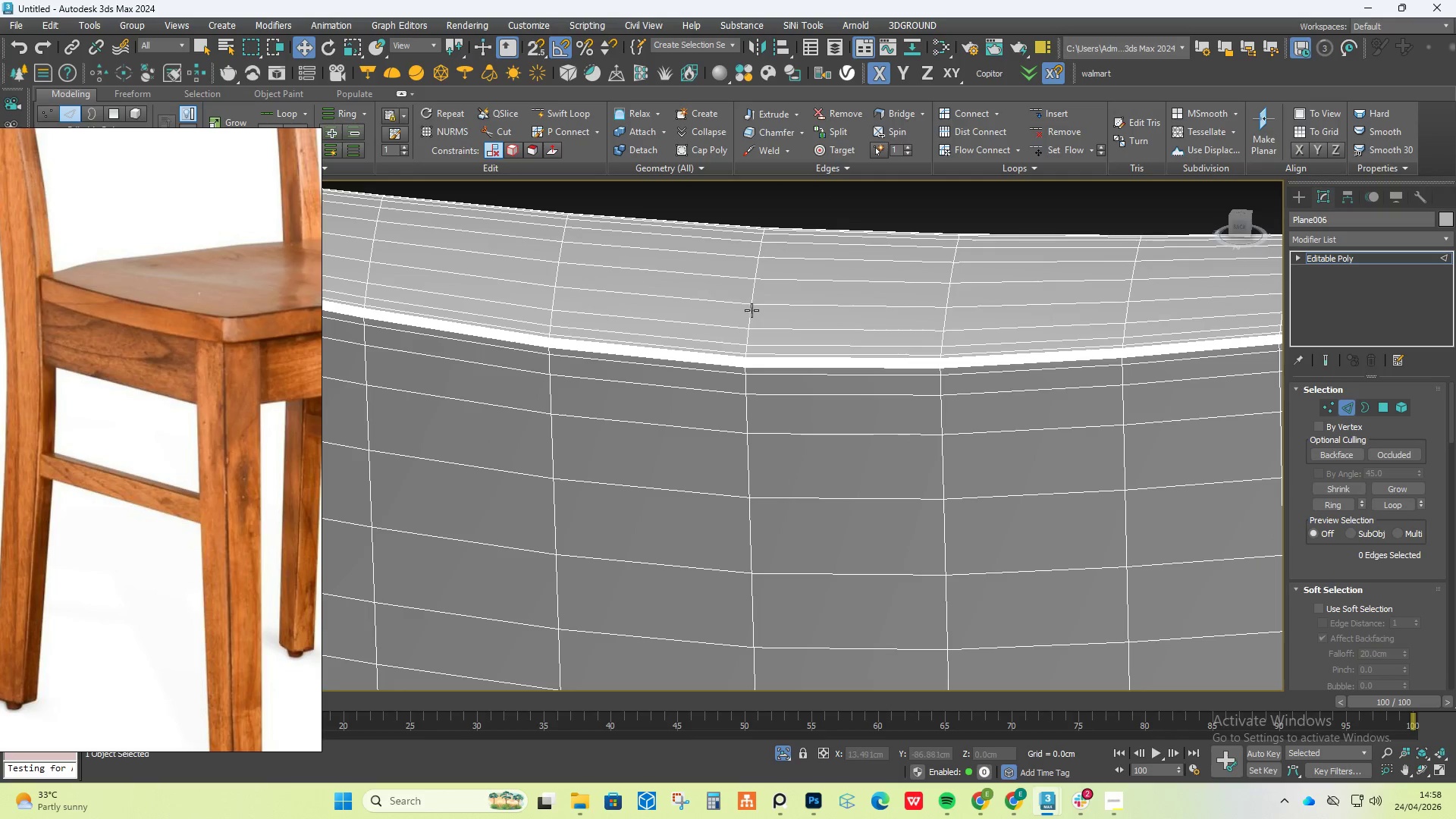 
double_click([752, 309])
 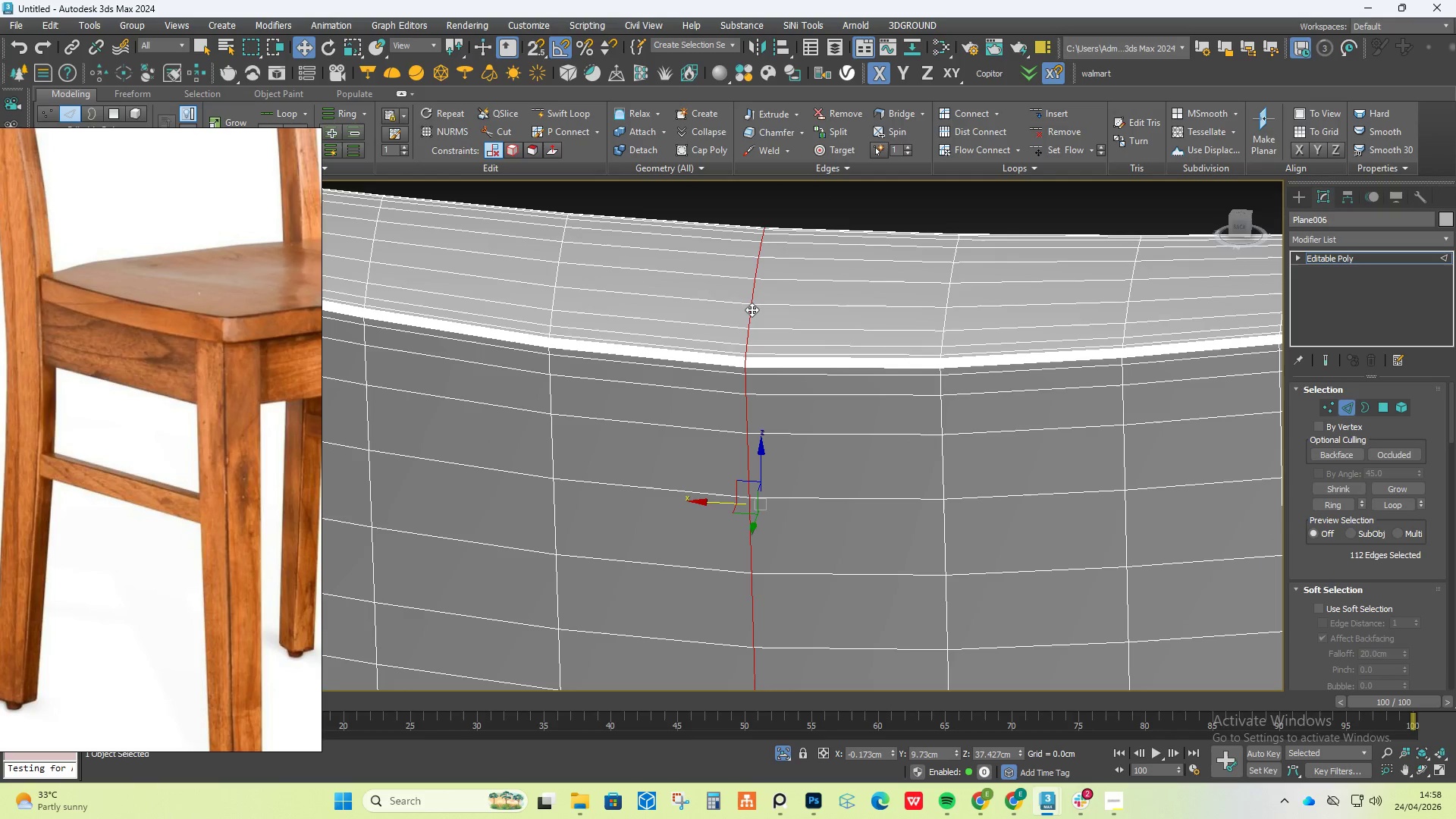 
key(Control+Backspace)
 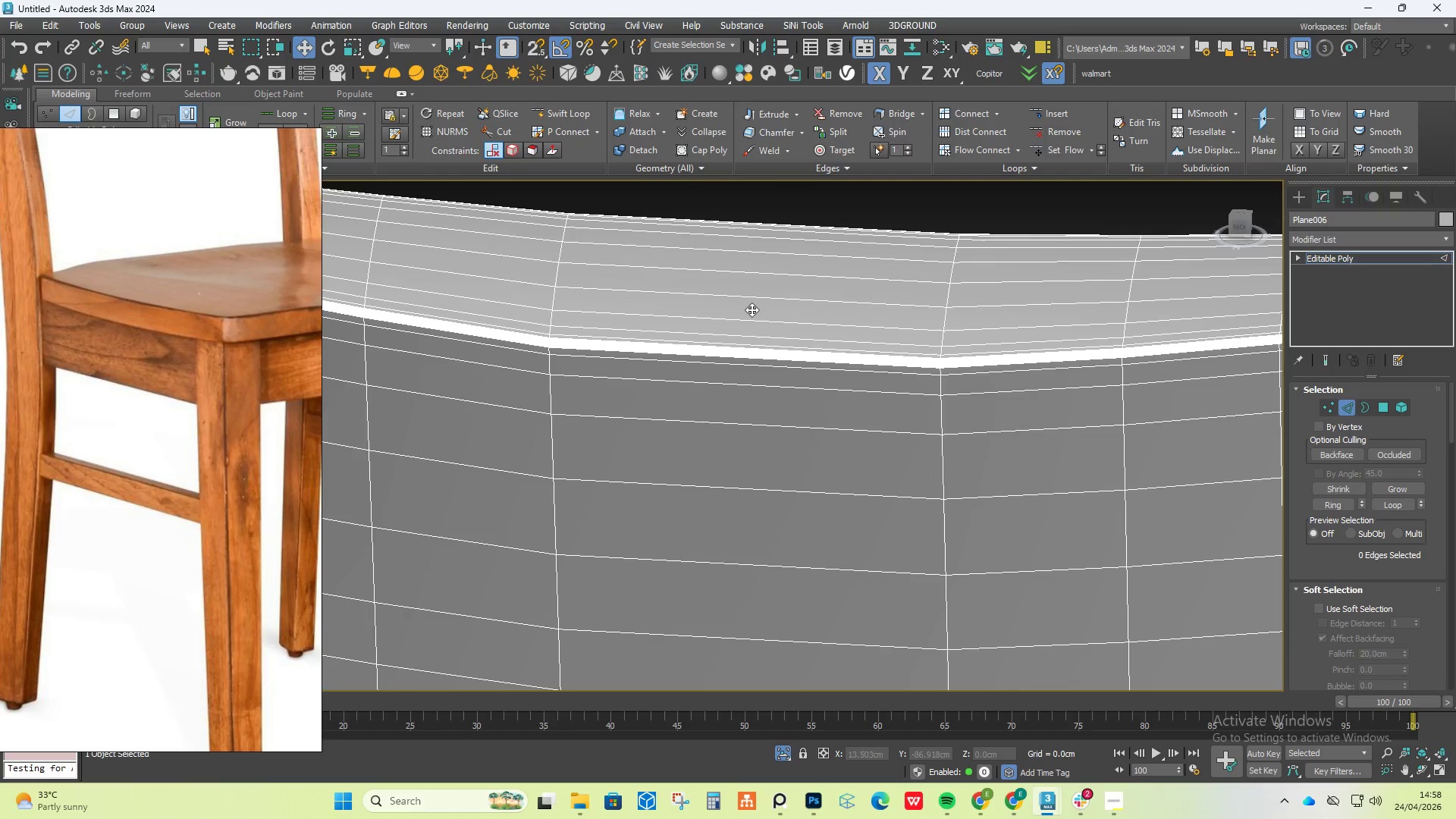 
key(Control+Z)
 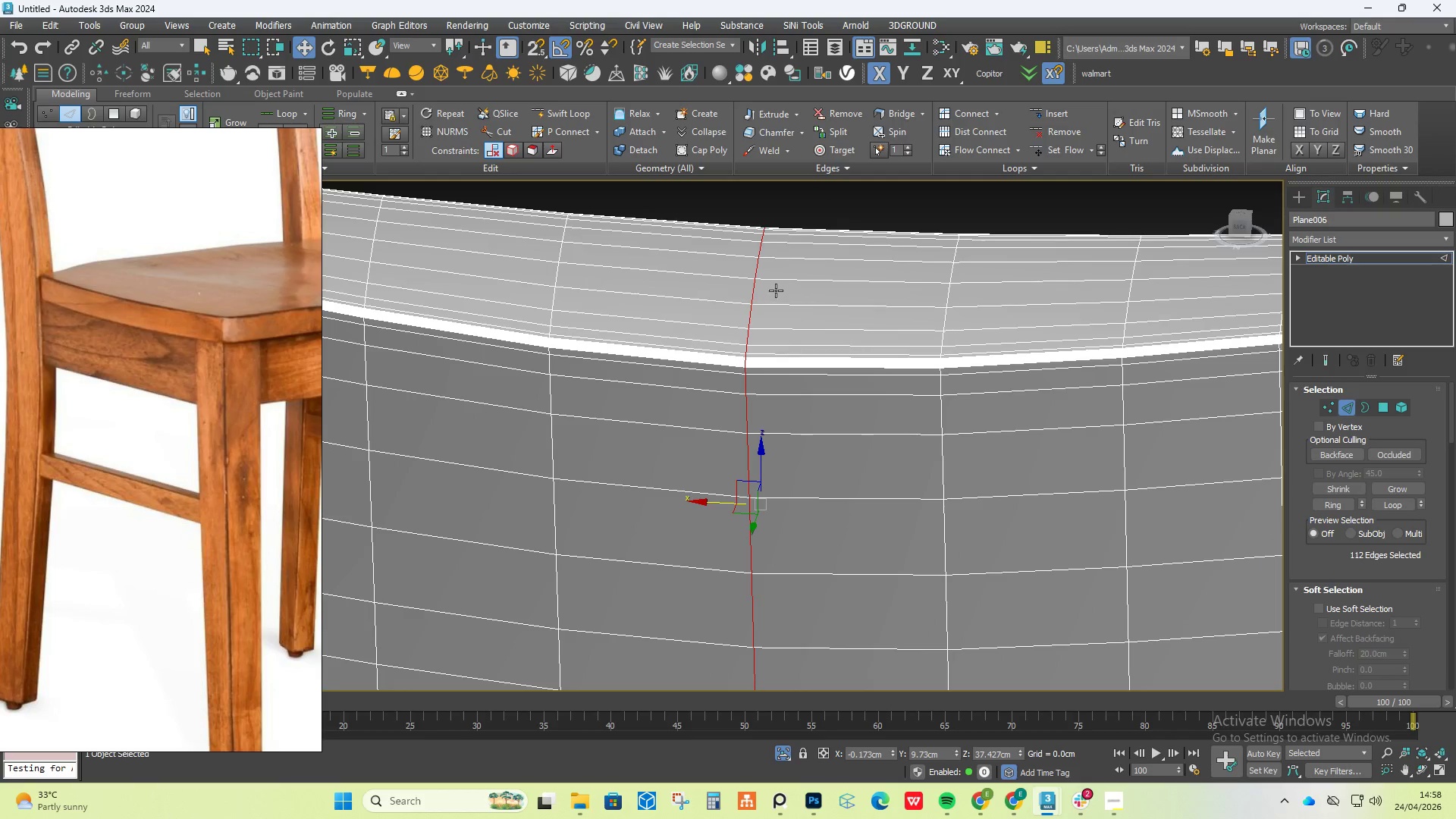 
hold_key(key=AltLeft, duration=0.67)
 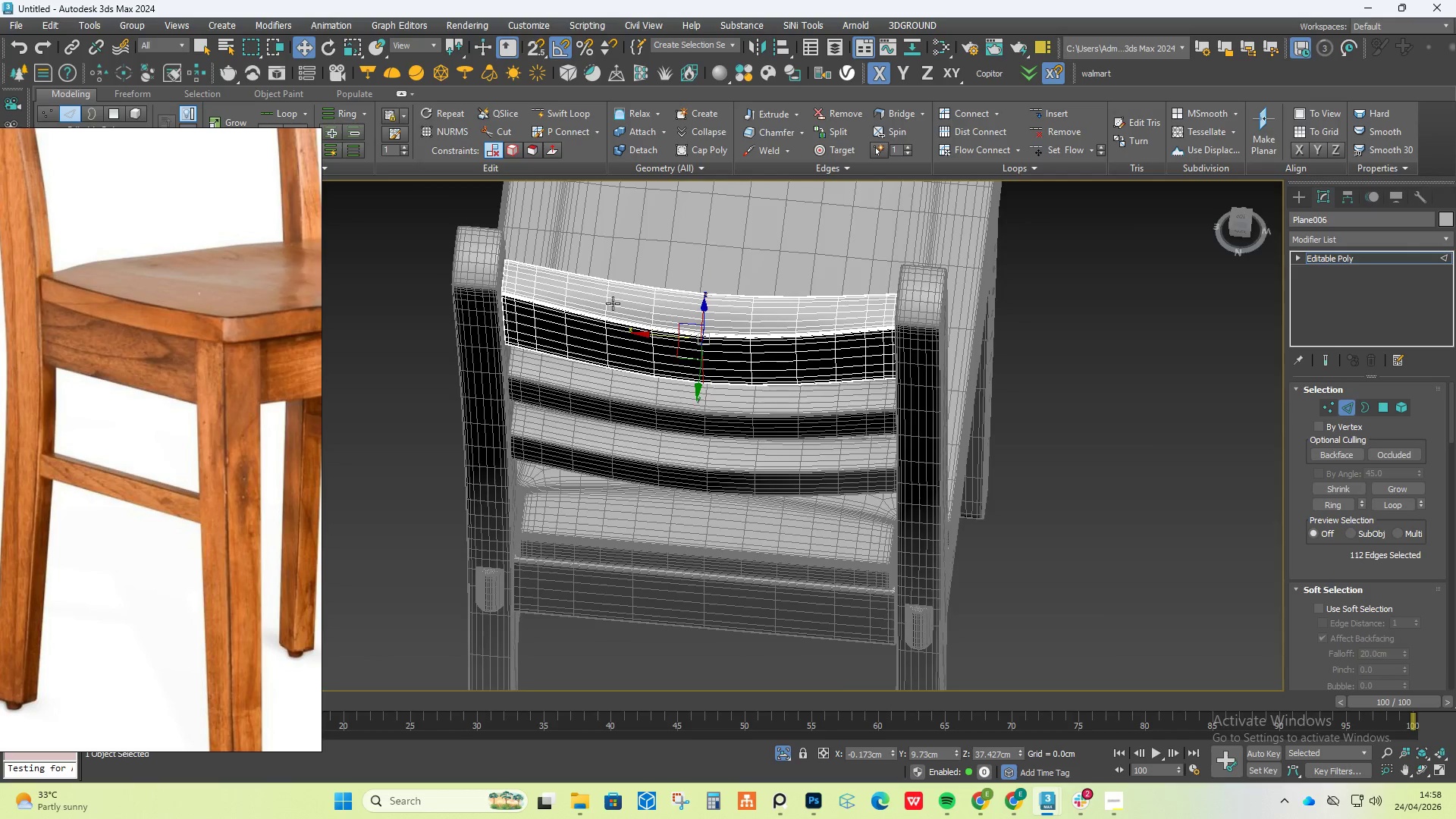 
scroll: coordinate [685, 284], scroll_direction: down, amount: 4.0
 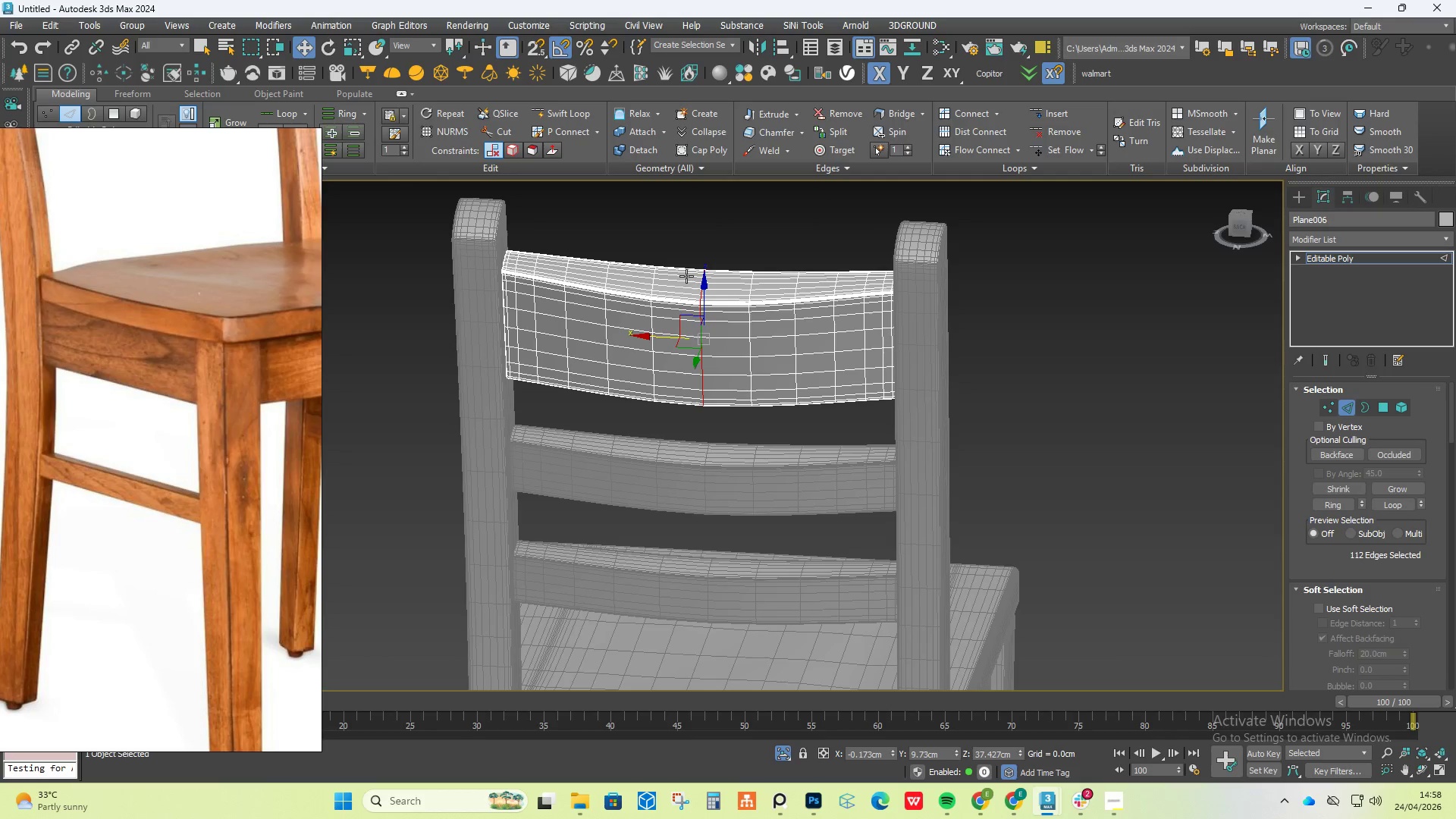 
scroll: coordinate [584, 297], scroll_direction: up, amount: 4.0
 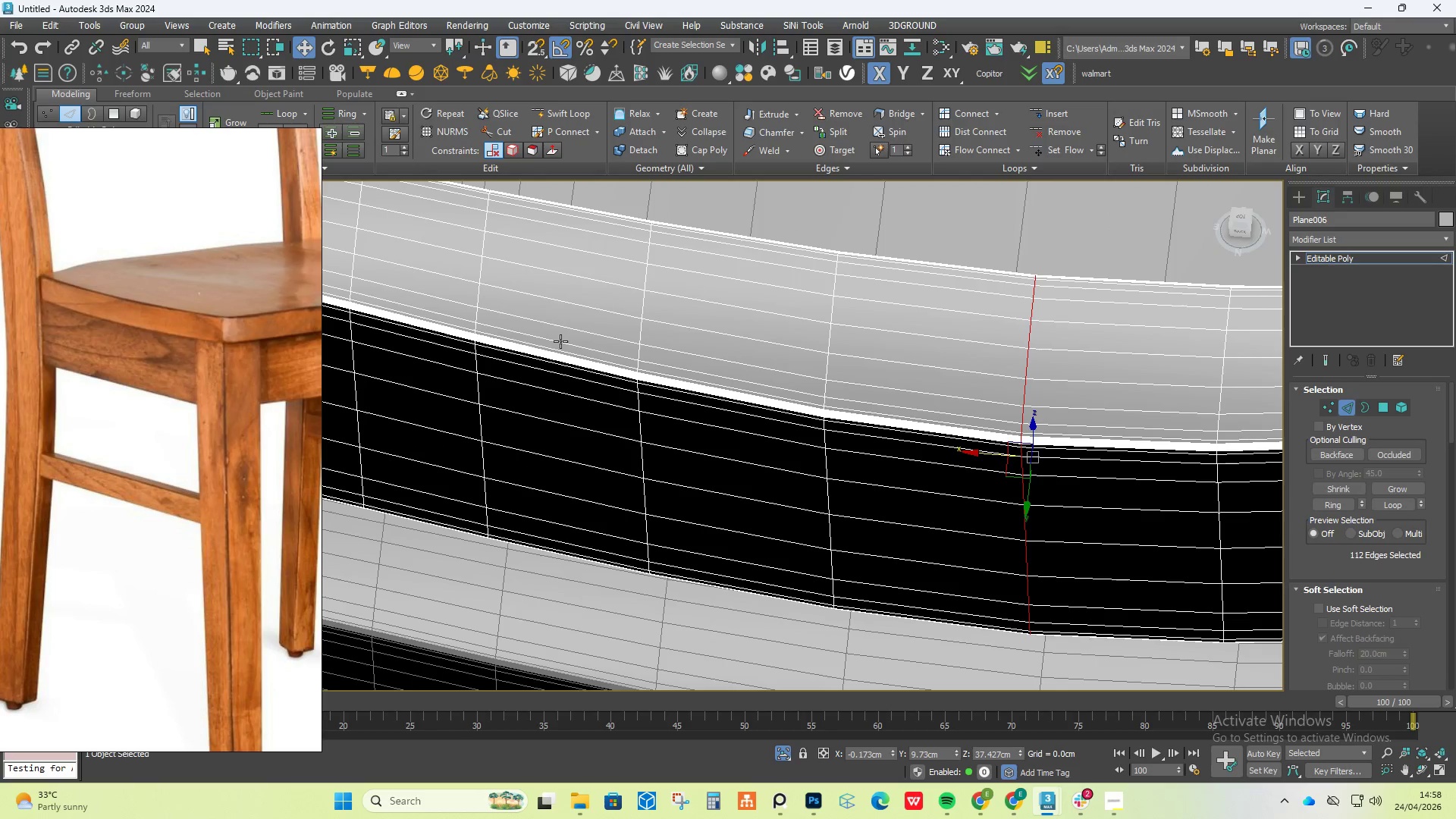 
double_click([560, 341])
 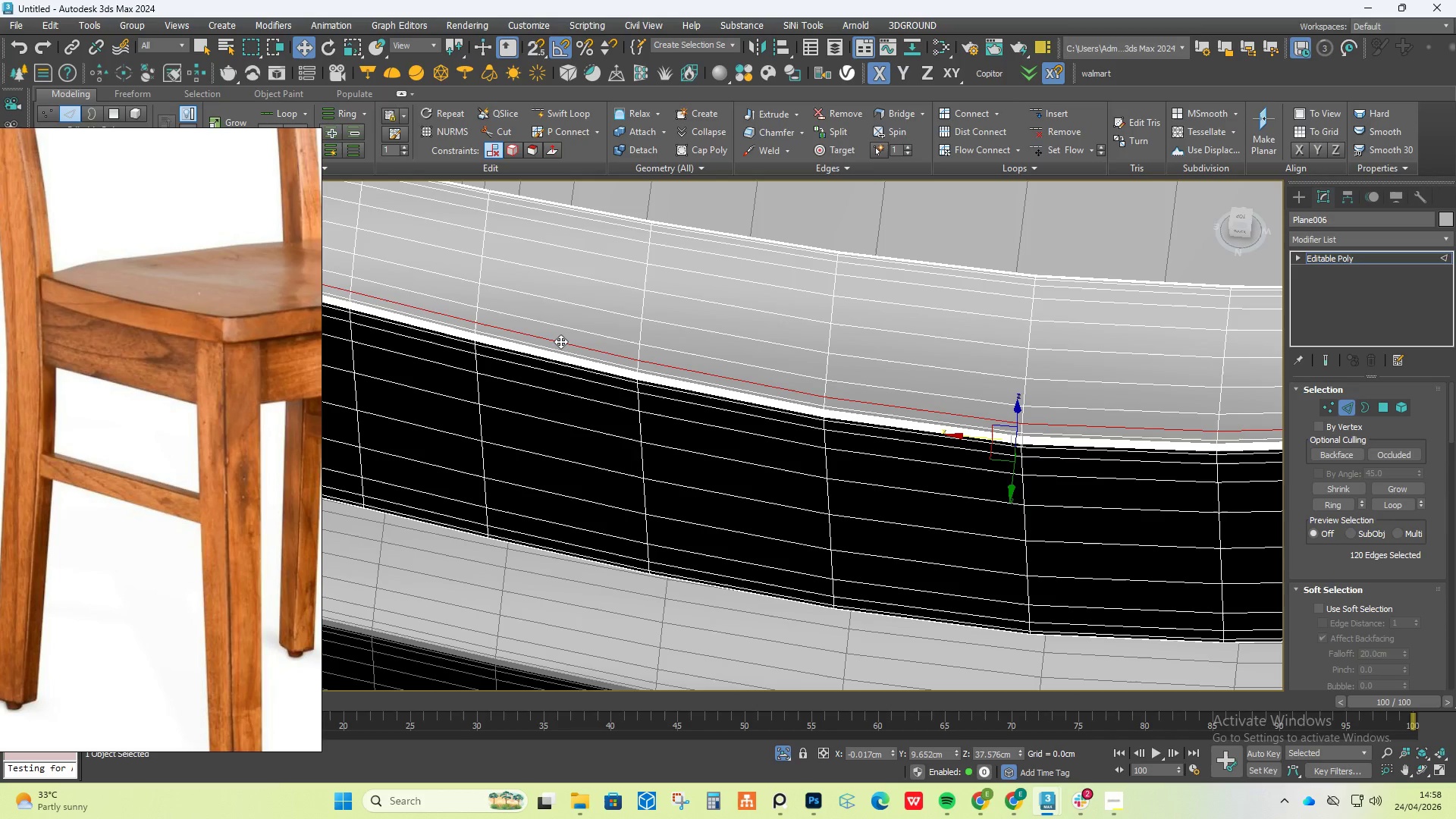 
key(Control+Backspace)
 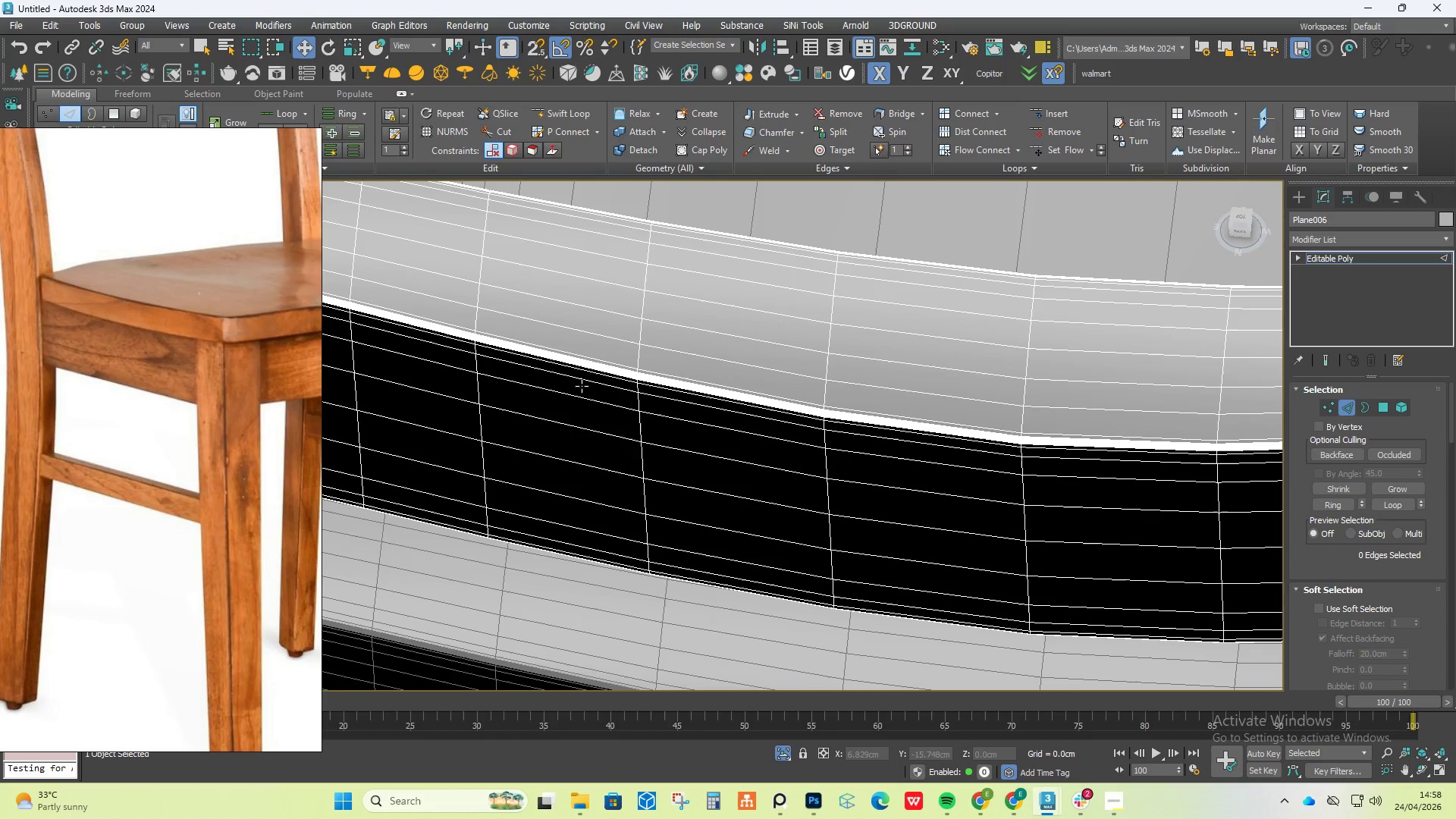 
scroll: coordinate [874, 428], scroll_direction: up, amount: 3.0
 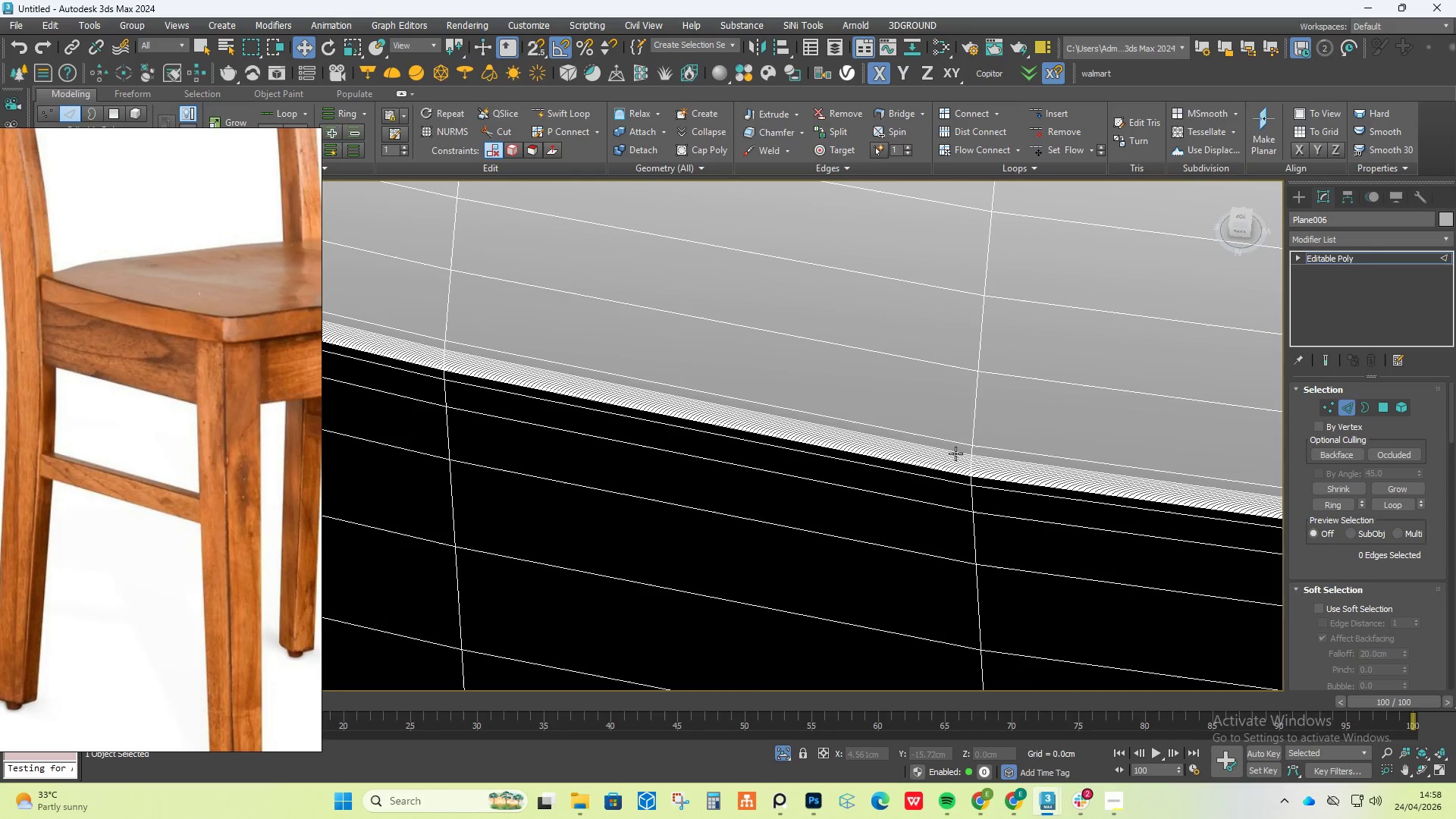 
key(Control+Z)
 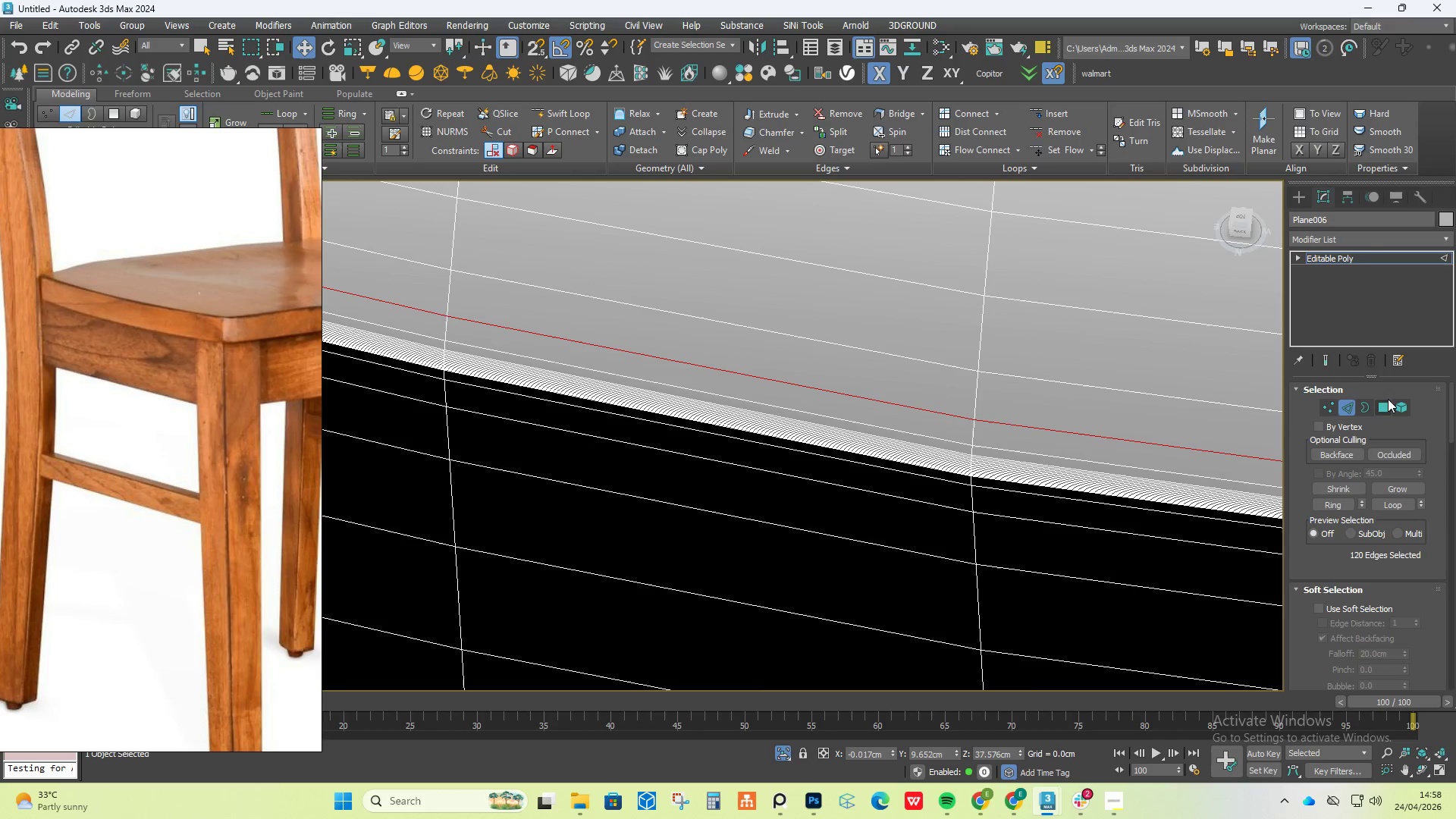 
left_click([1379, 406])
 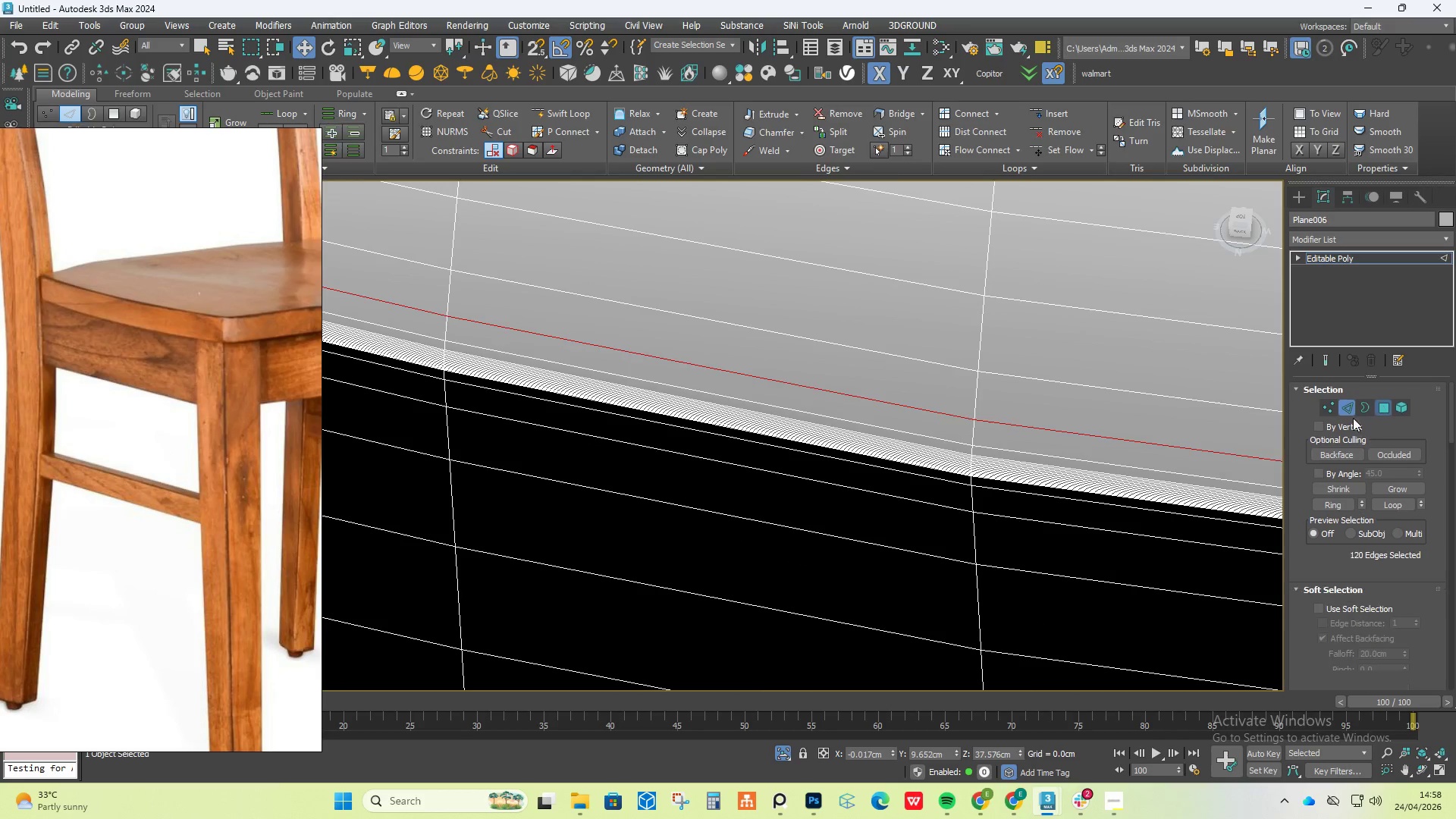 
key(Control+A)
 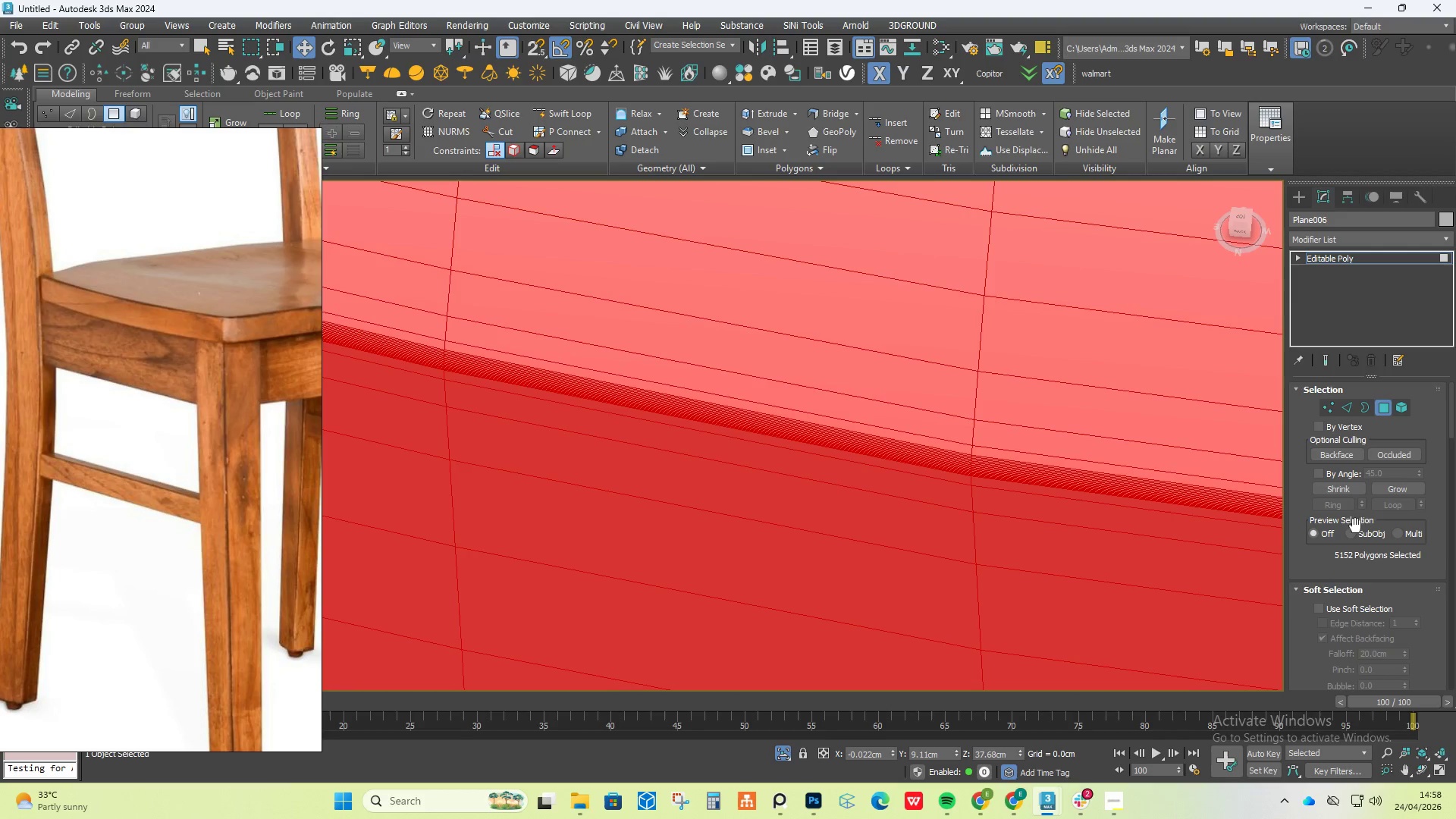 
scroll: coordinate [1371, 639], scroll_direction: down, amount: 49.0
 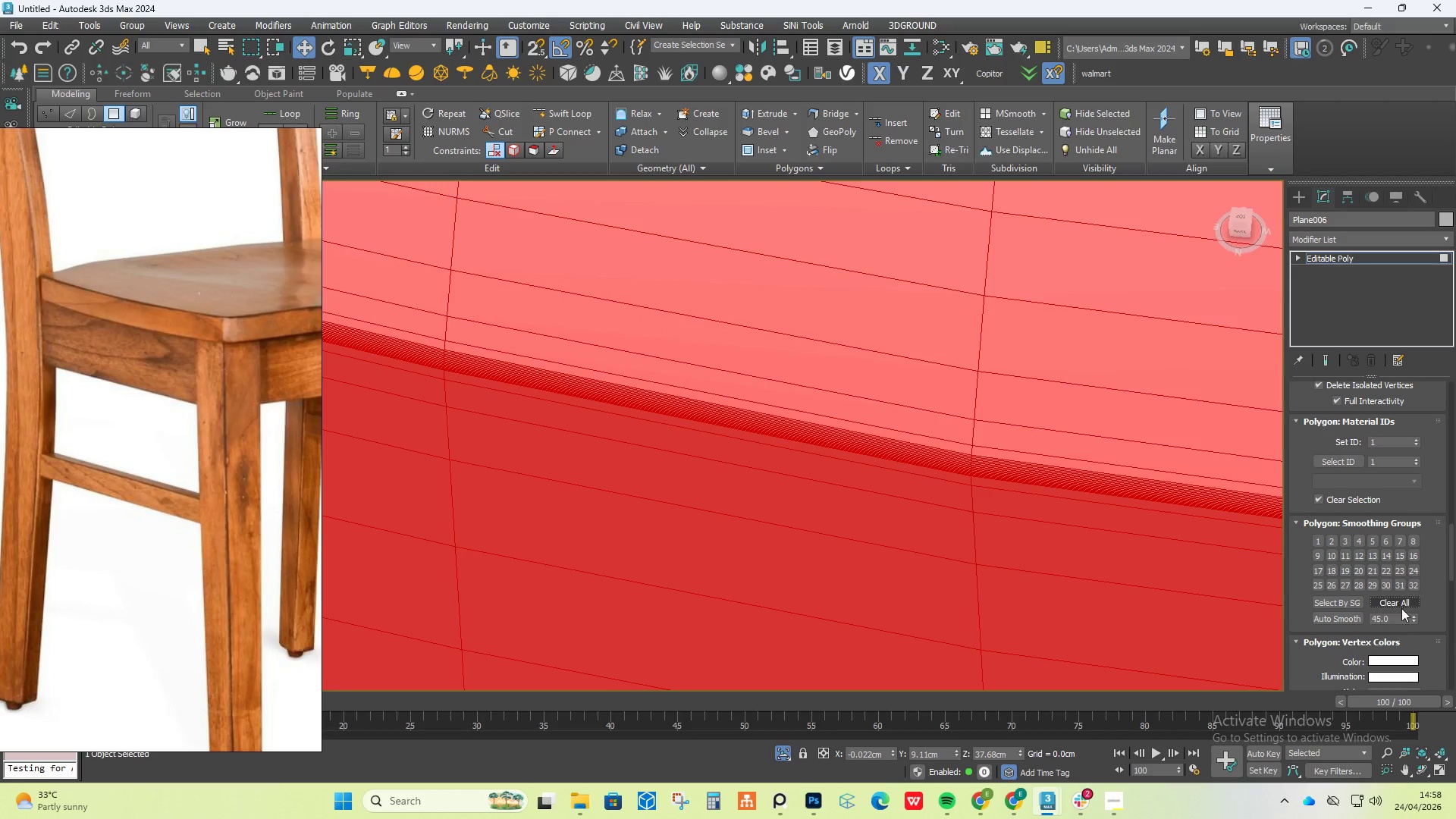 
double_click([1407, 606])
 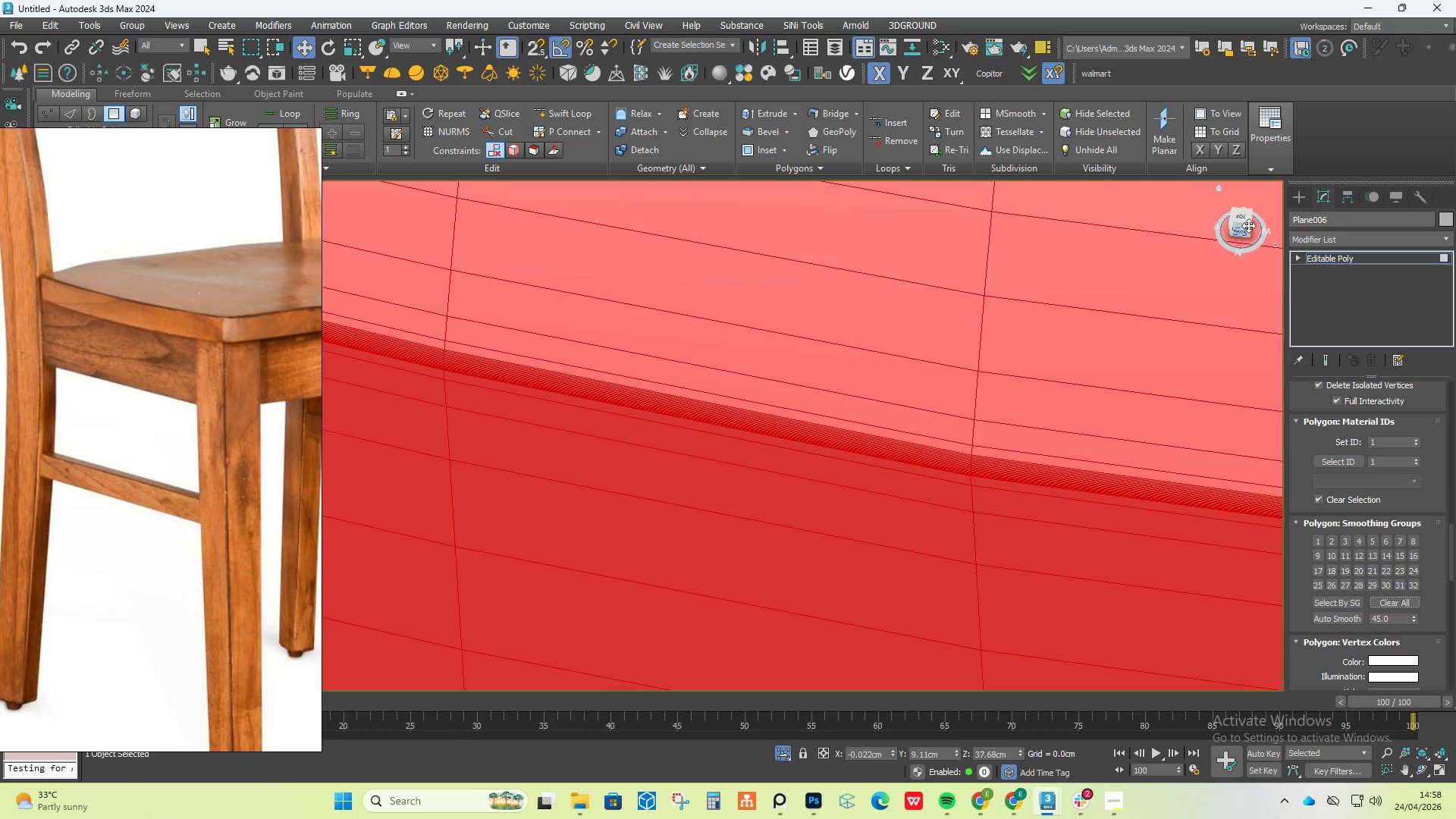 
left_click([1299, 193])
 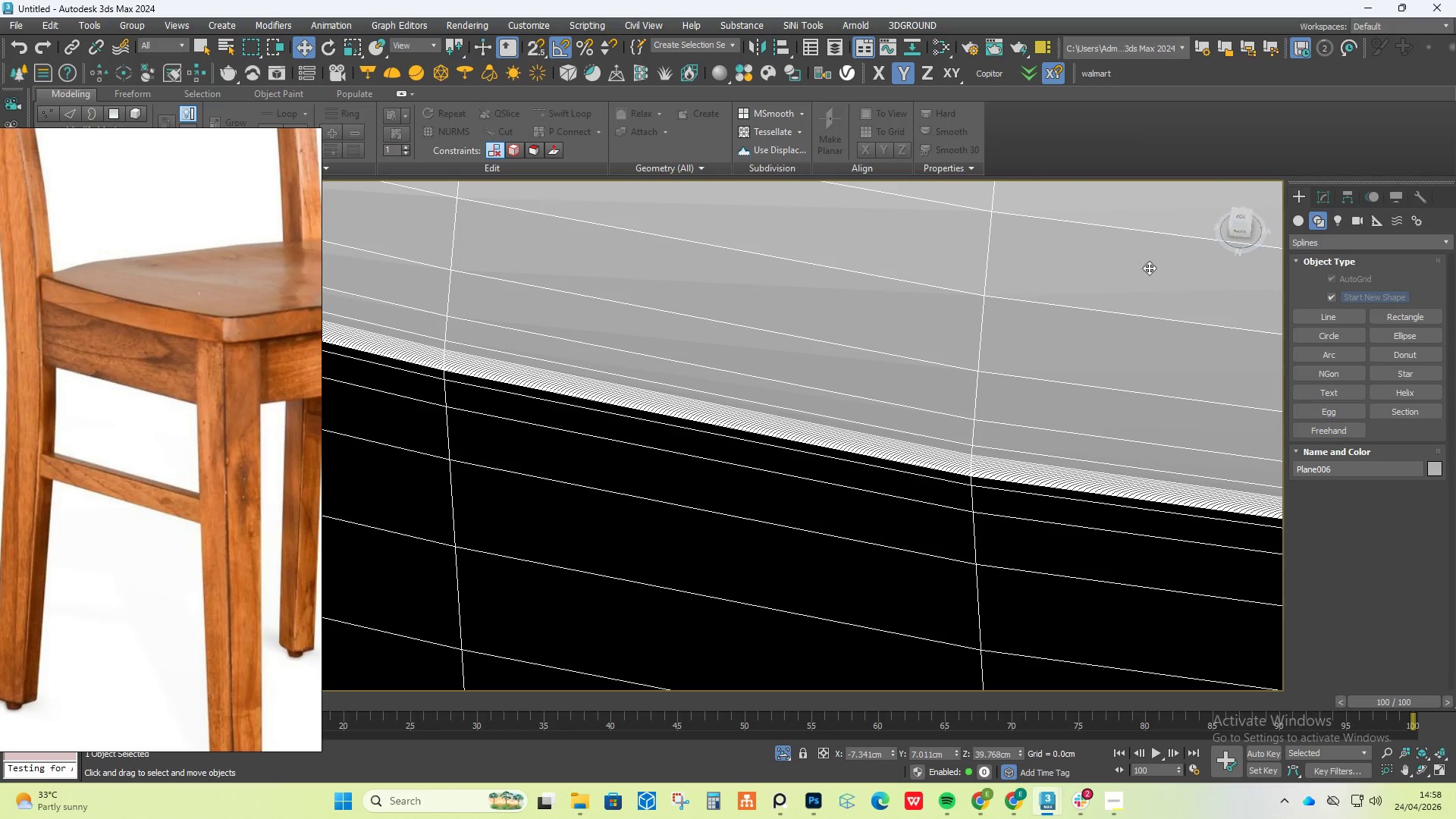 
hold_key(key=AltLeft, duration=0.8)
 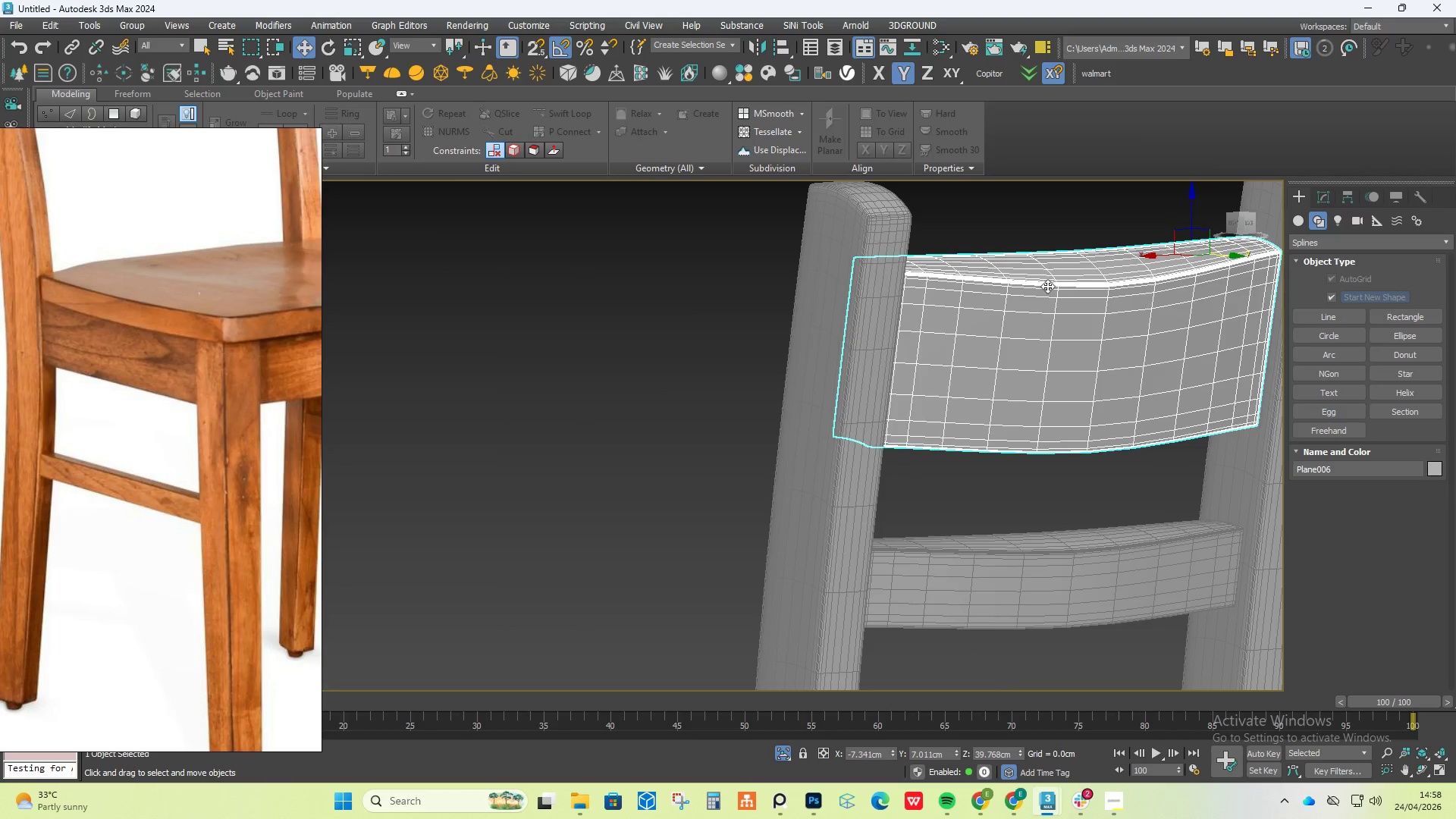 
scroll: coordinate [985, 337], scroll_direction: down, amount: 6.0
 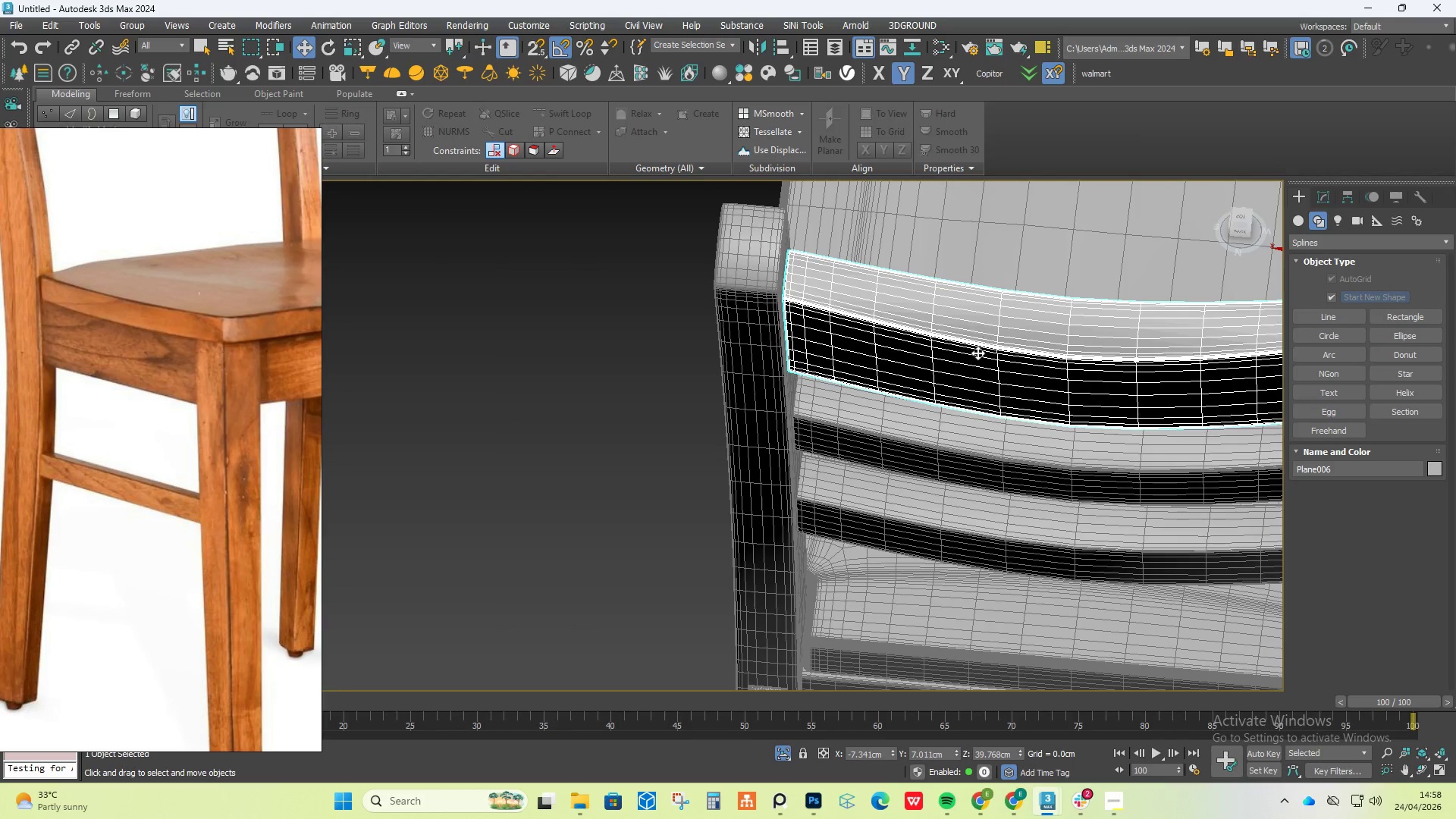 
key(F4)
 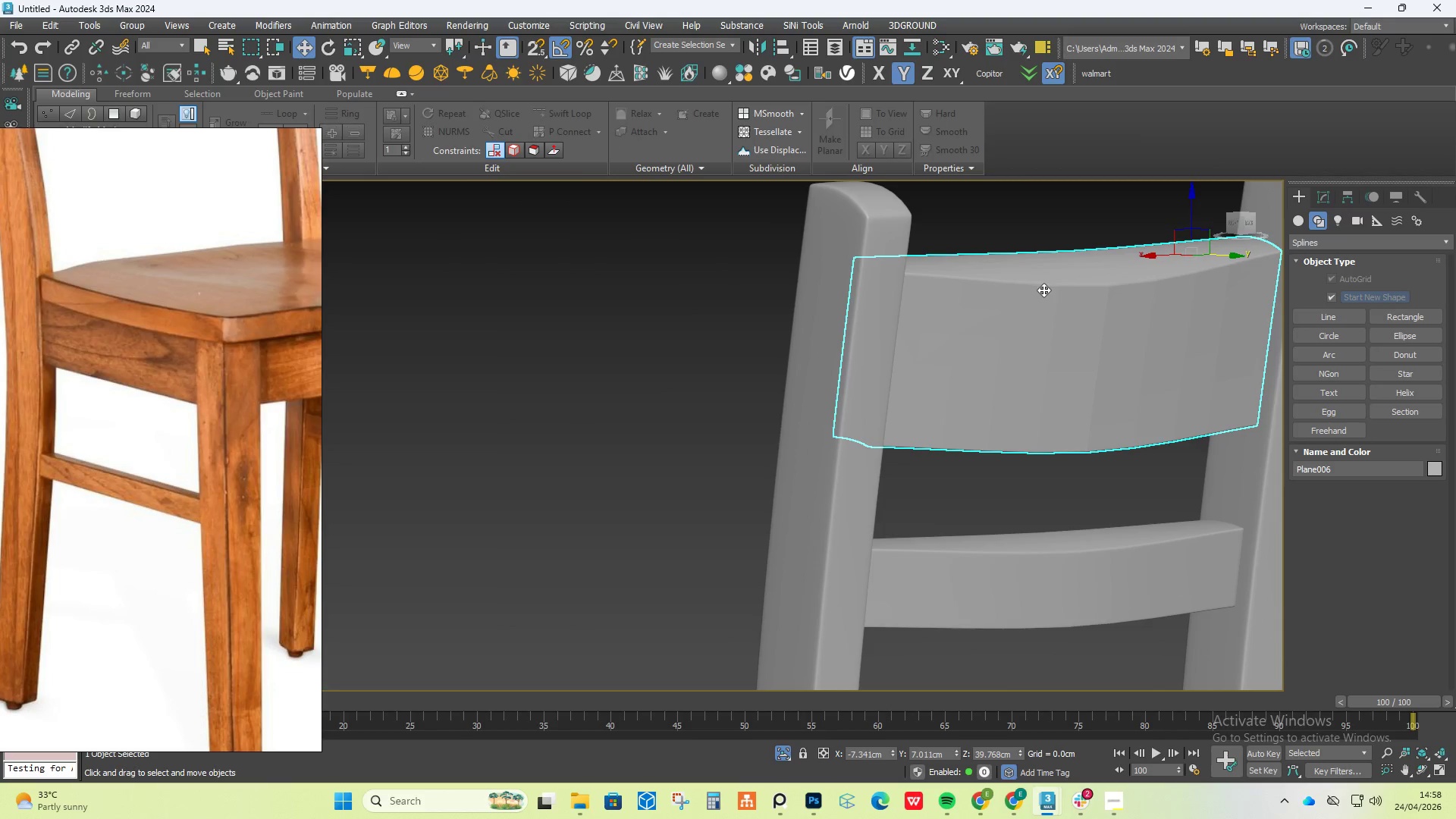 
hold_key(key=AltLeft, duration=2.84)
 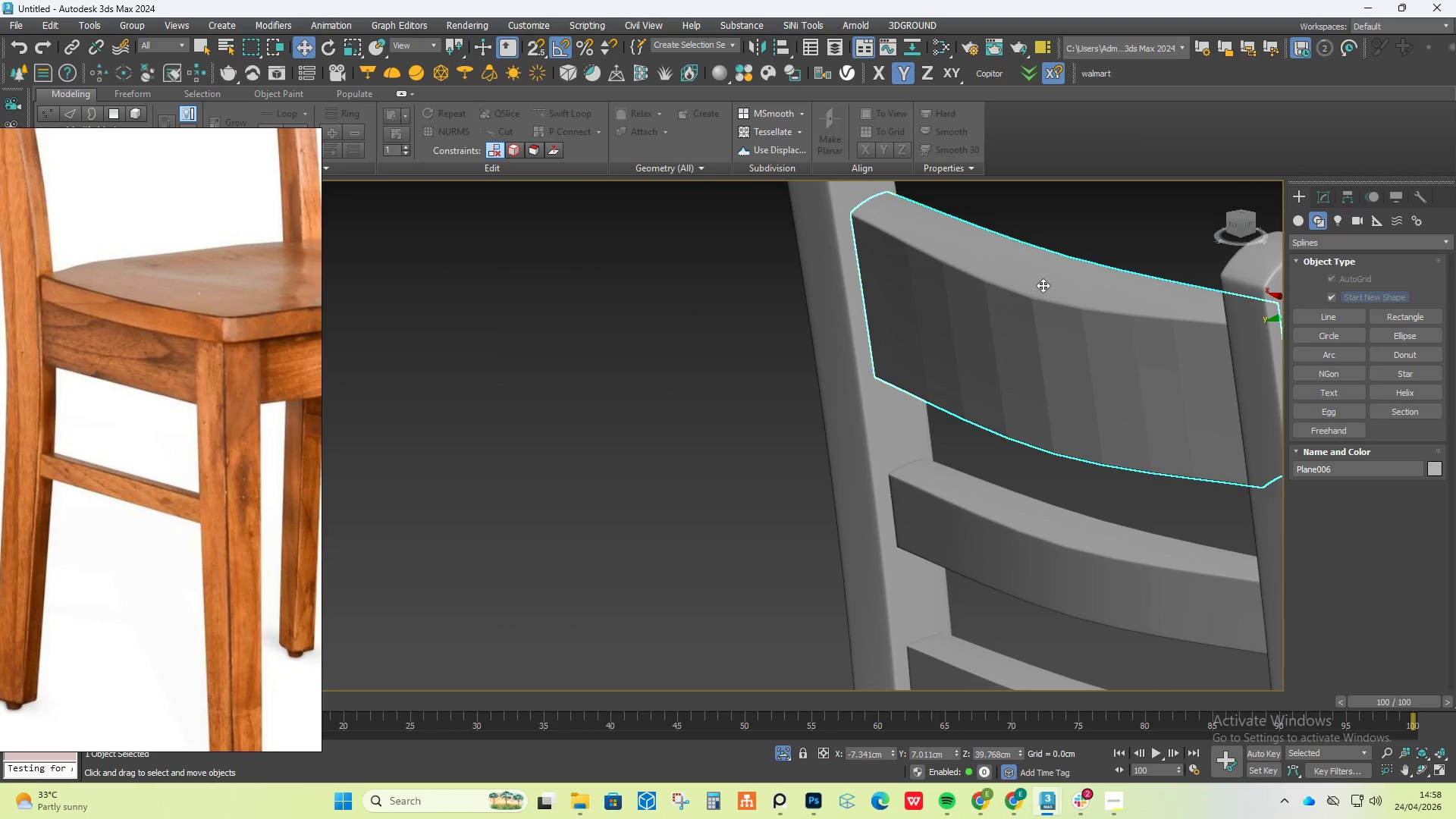 
scroll: coordinate [1043, 287], scroll_direction: up, amount: 1.0
 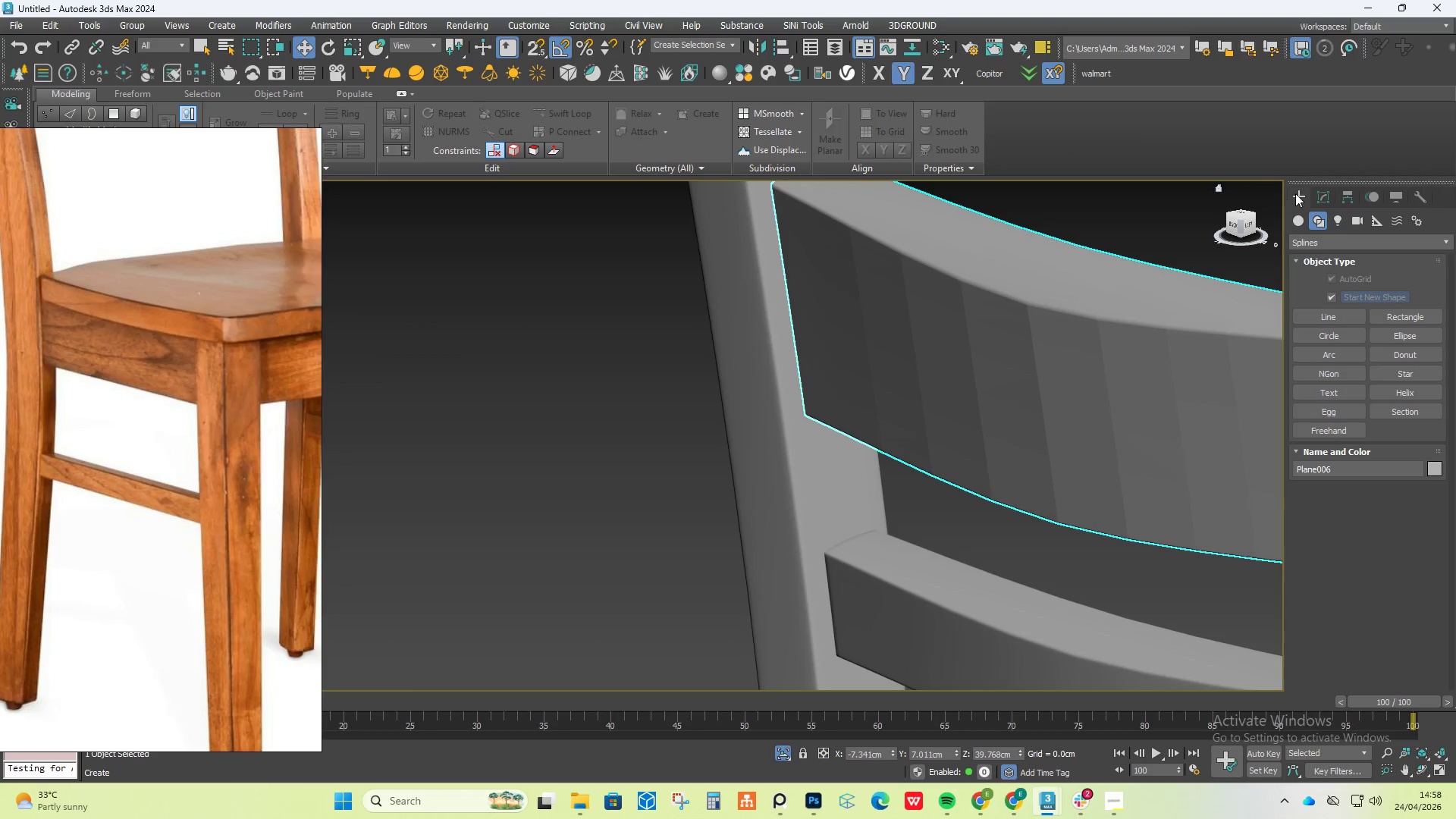 
left_click([1320, 188])
 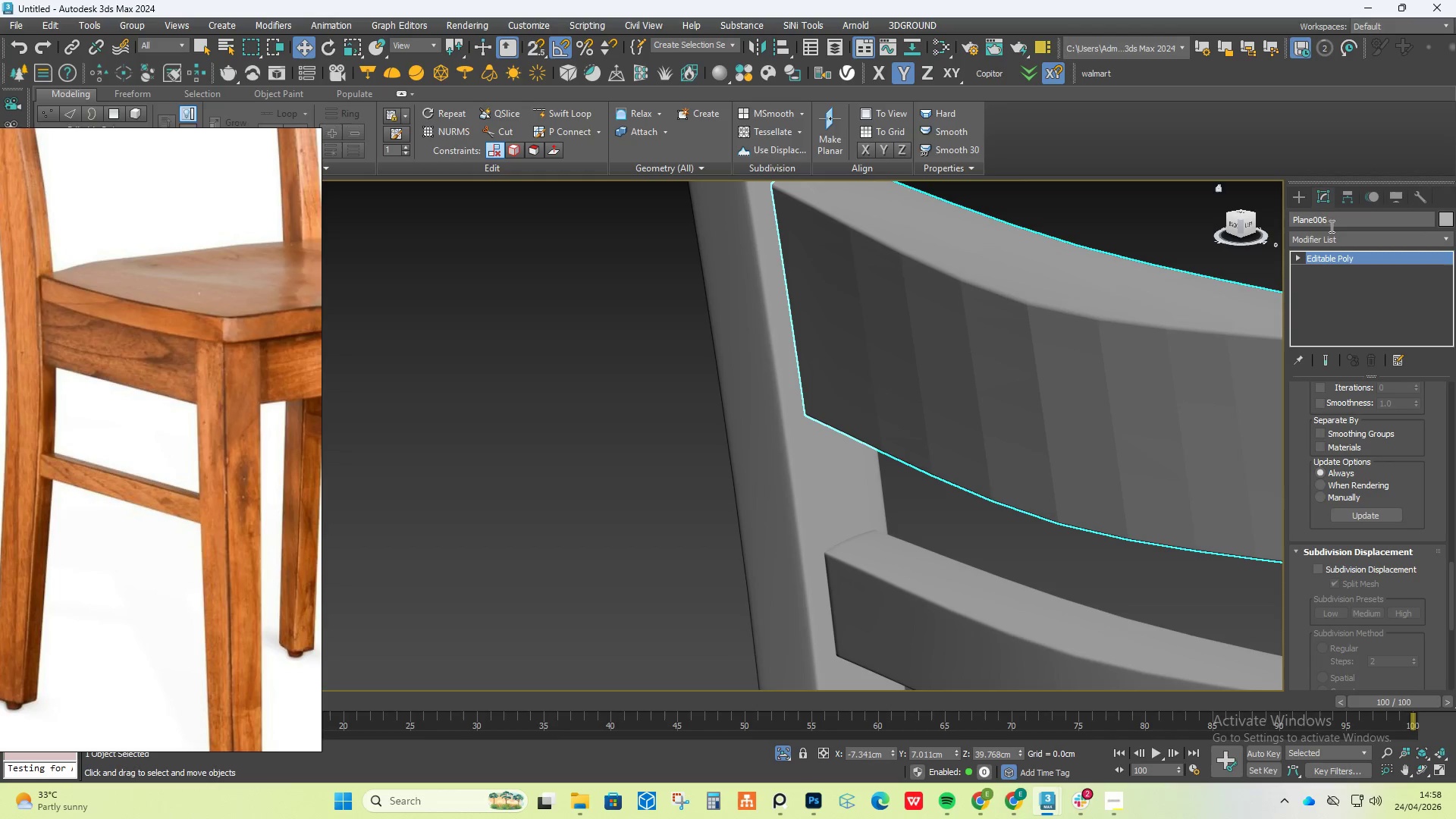 
left_click([1330, 230])
 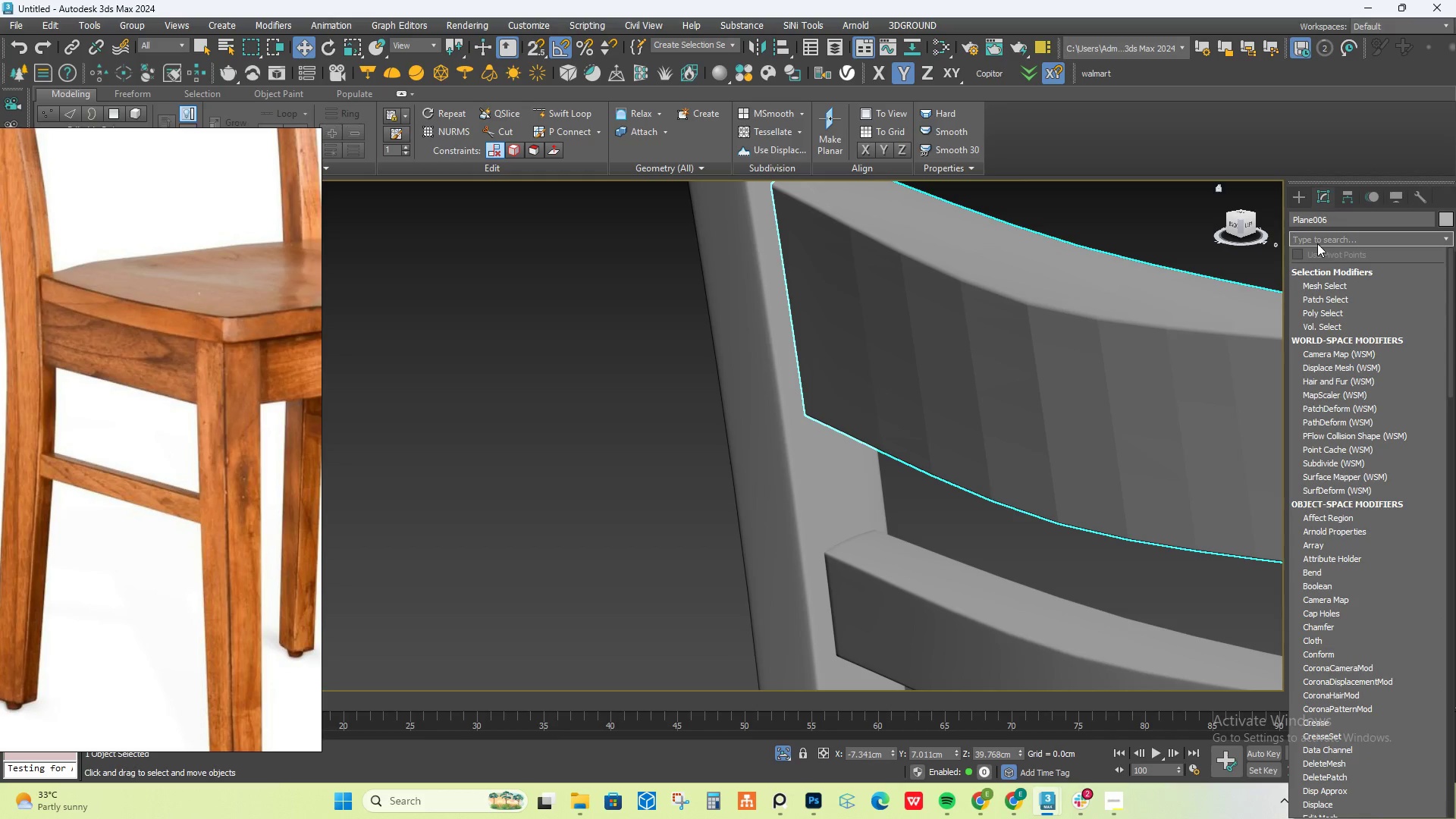 
type(we)
 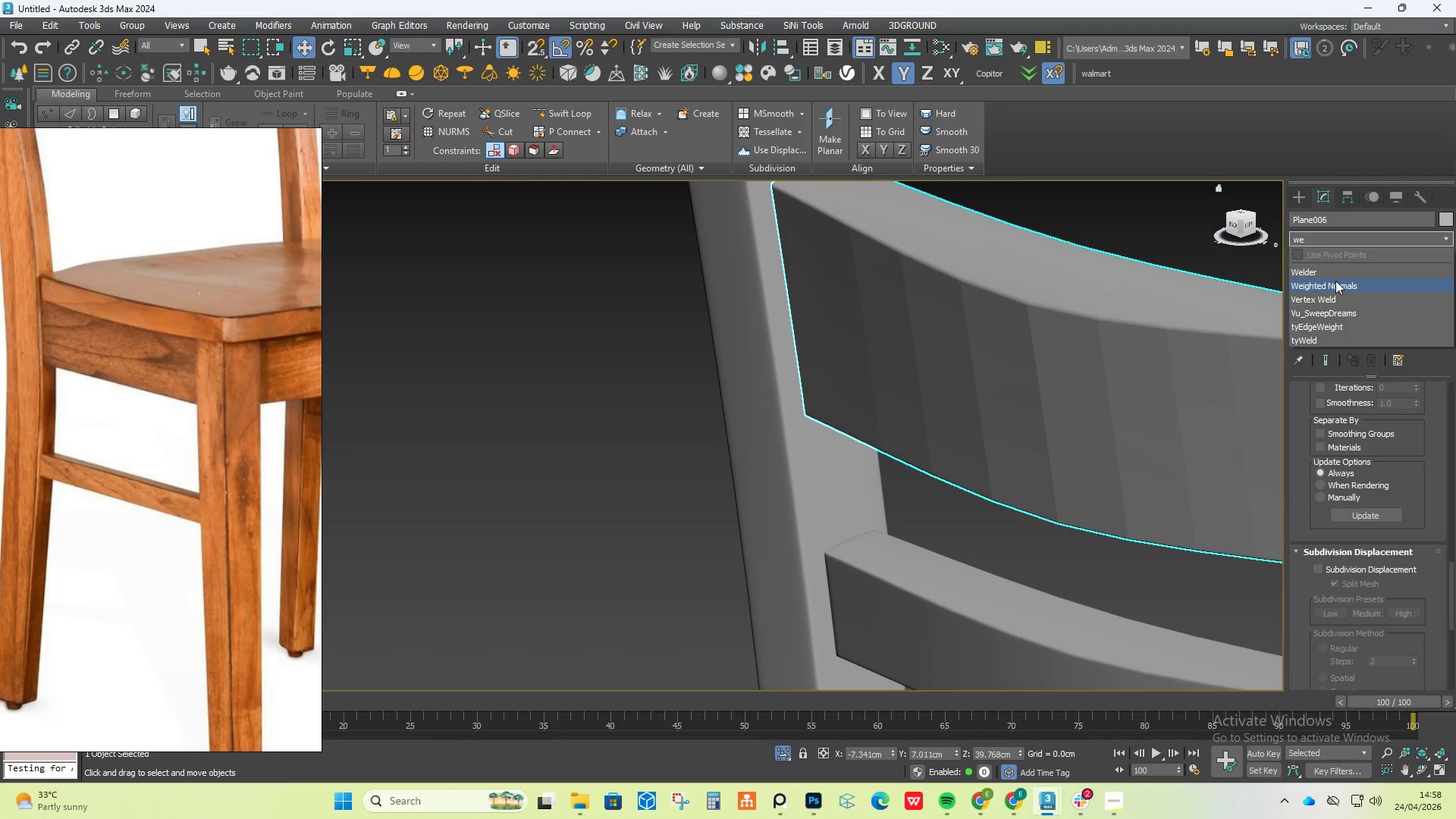 
left_click([1325, 283])
 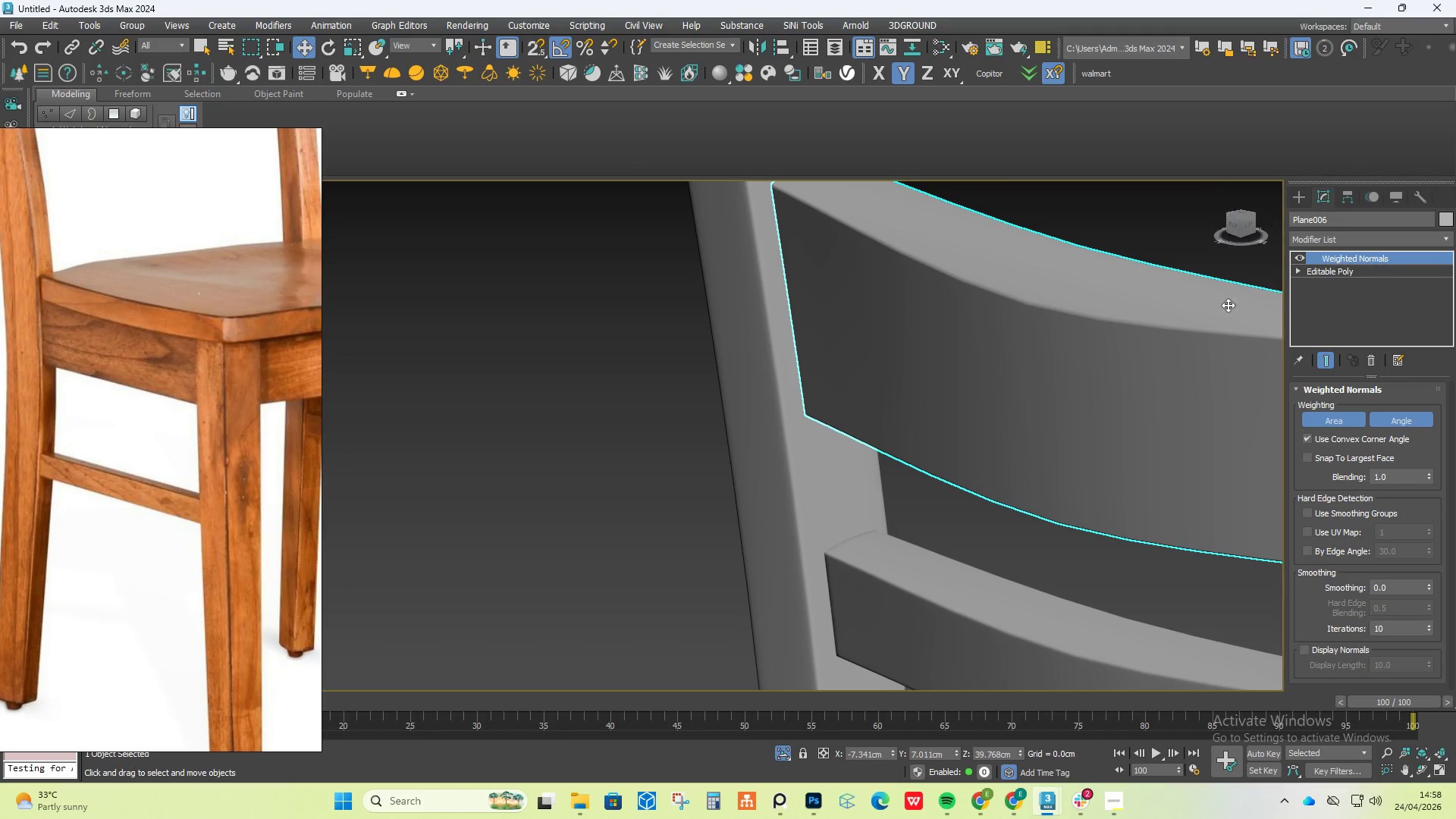 
hold_key(key=AltLeft, duration=3.08)
 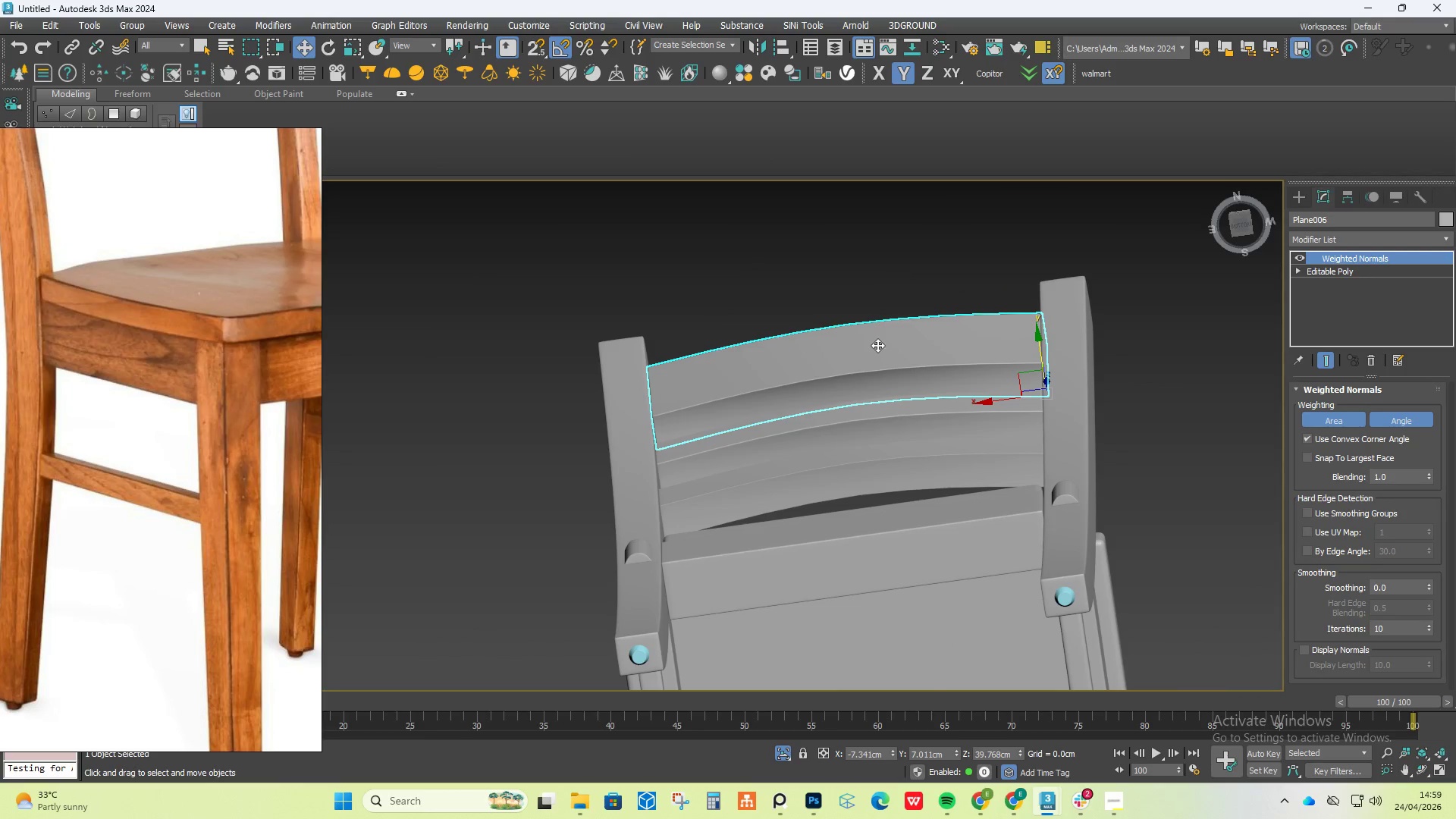 
scroll: coordinate [1092, 327], scroll_direction: down, amount: 2.0
 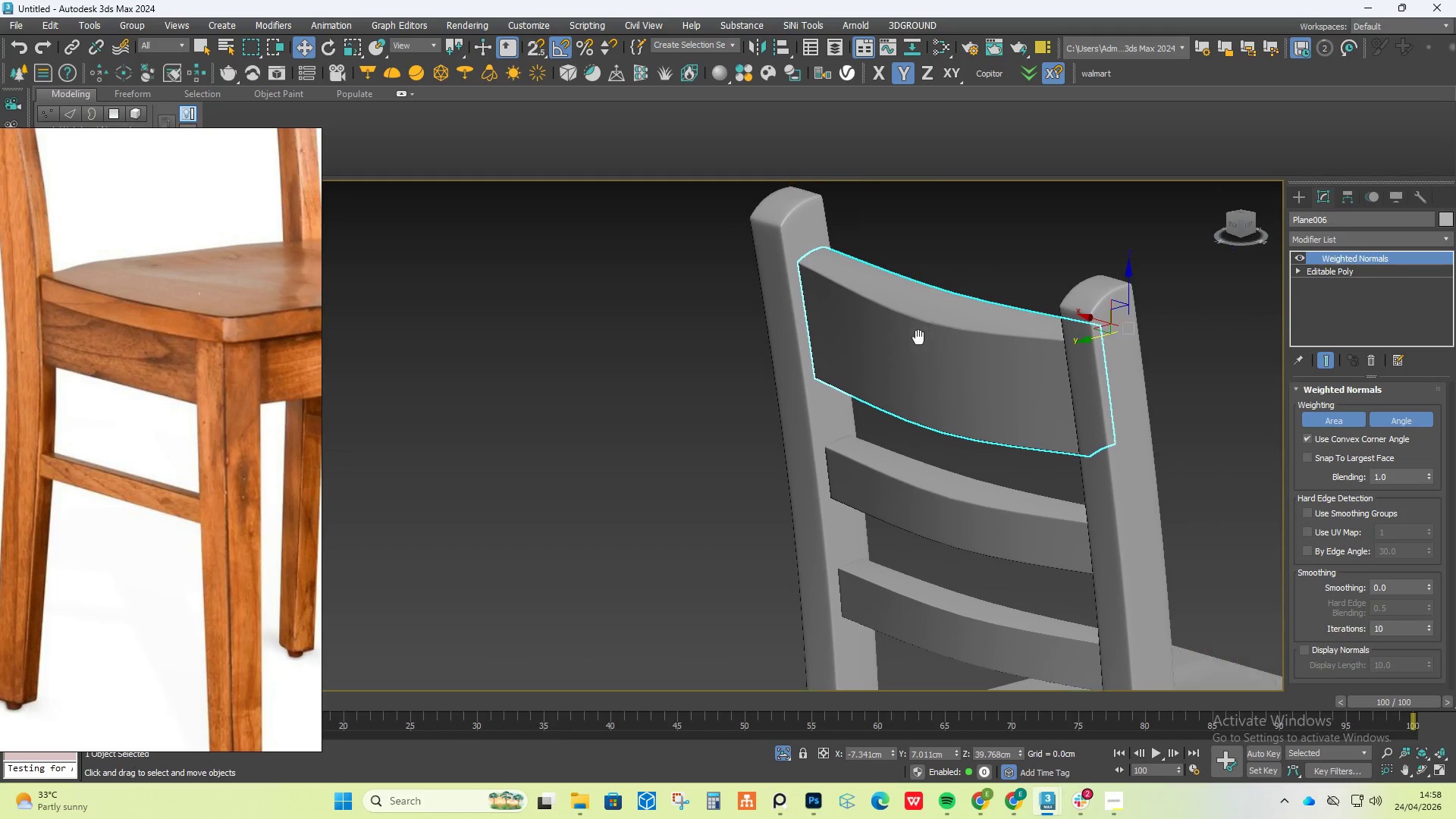 
scroll: coordinate [860, 406], scroll_direction: up, amount: 4.0
 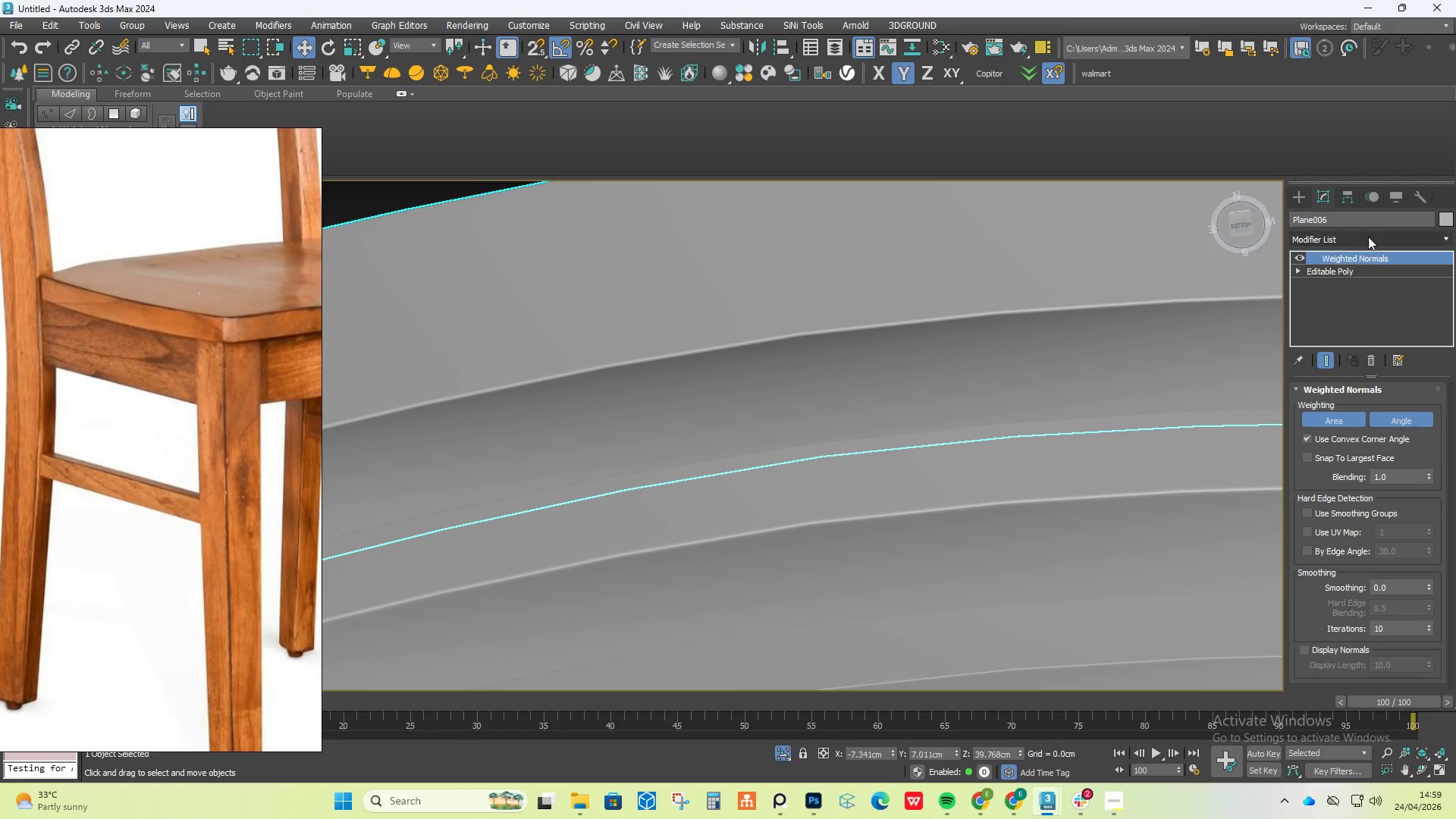 
left_click([1369, 232])
 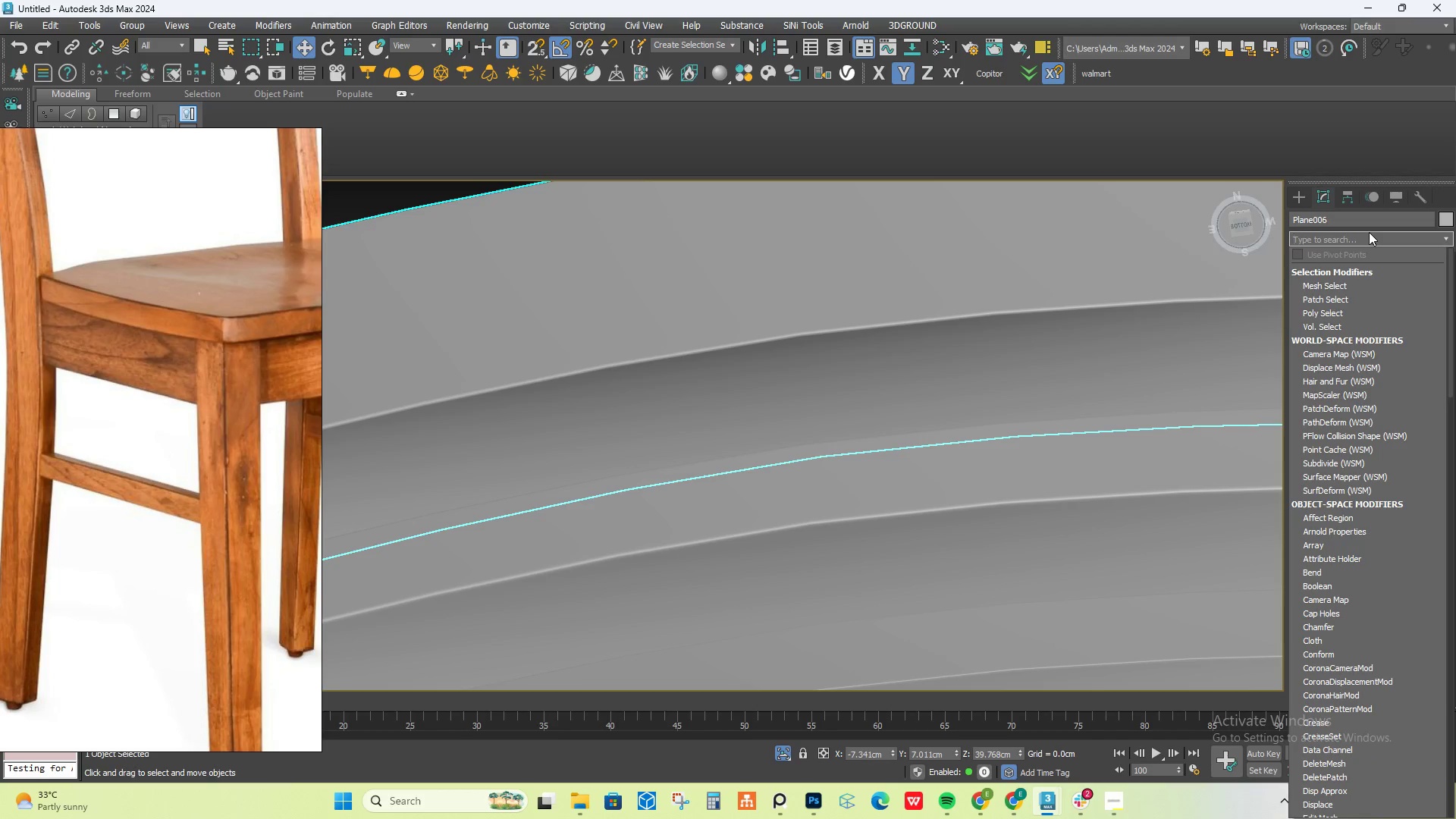 
type(sm)
 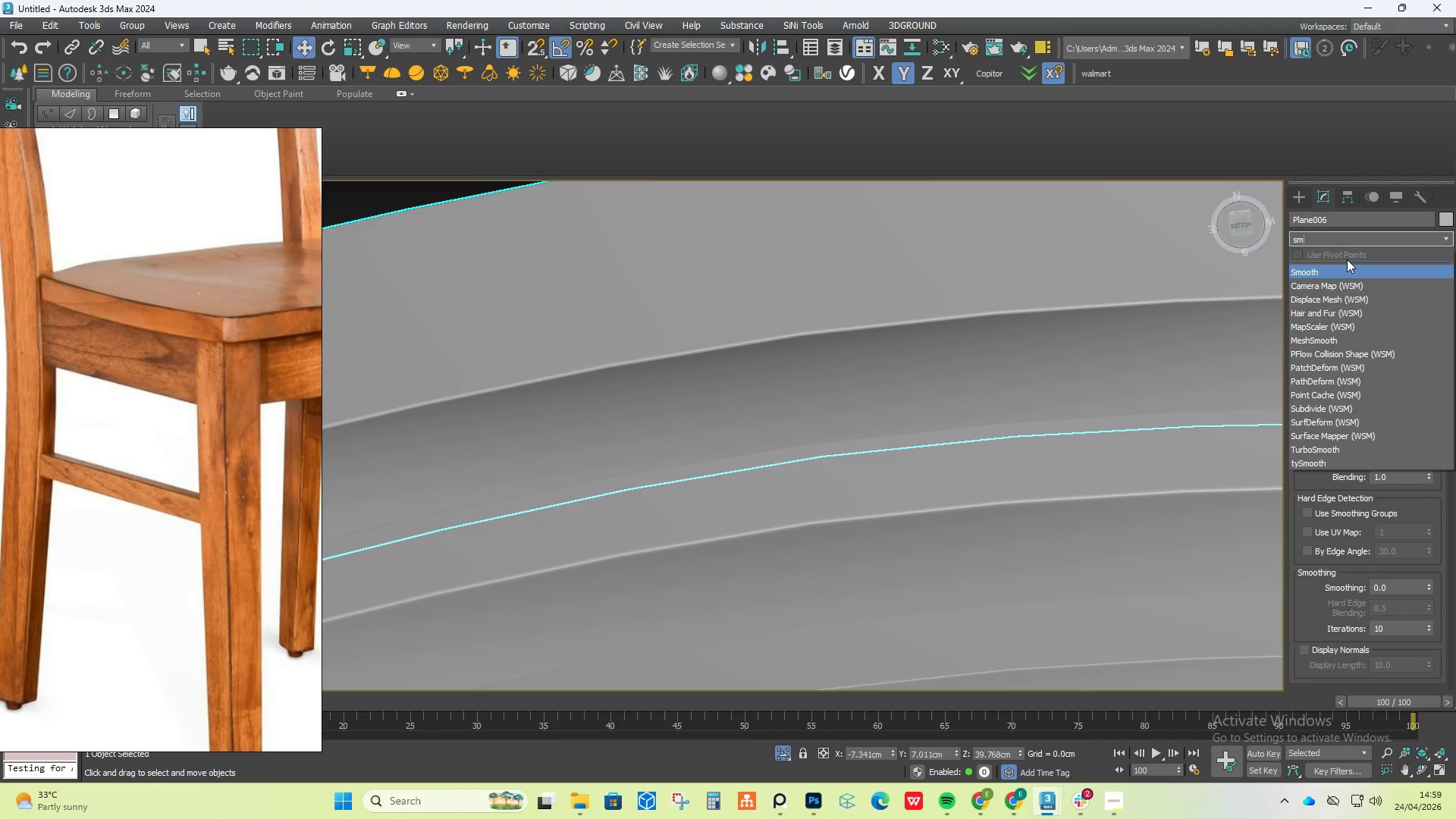 
mouse_move([1339, 289])
 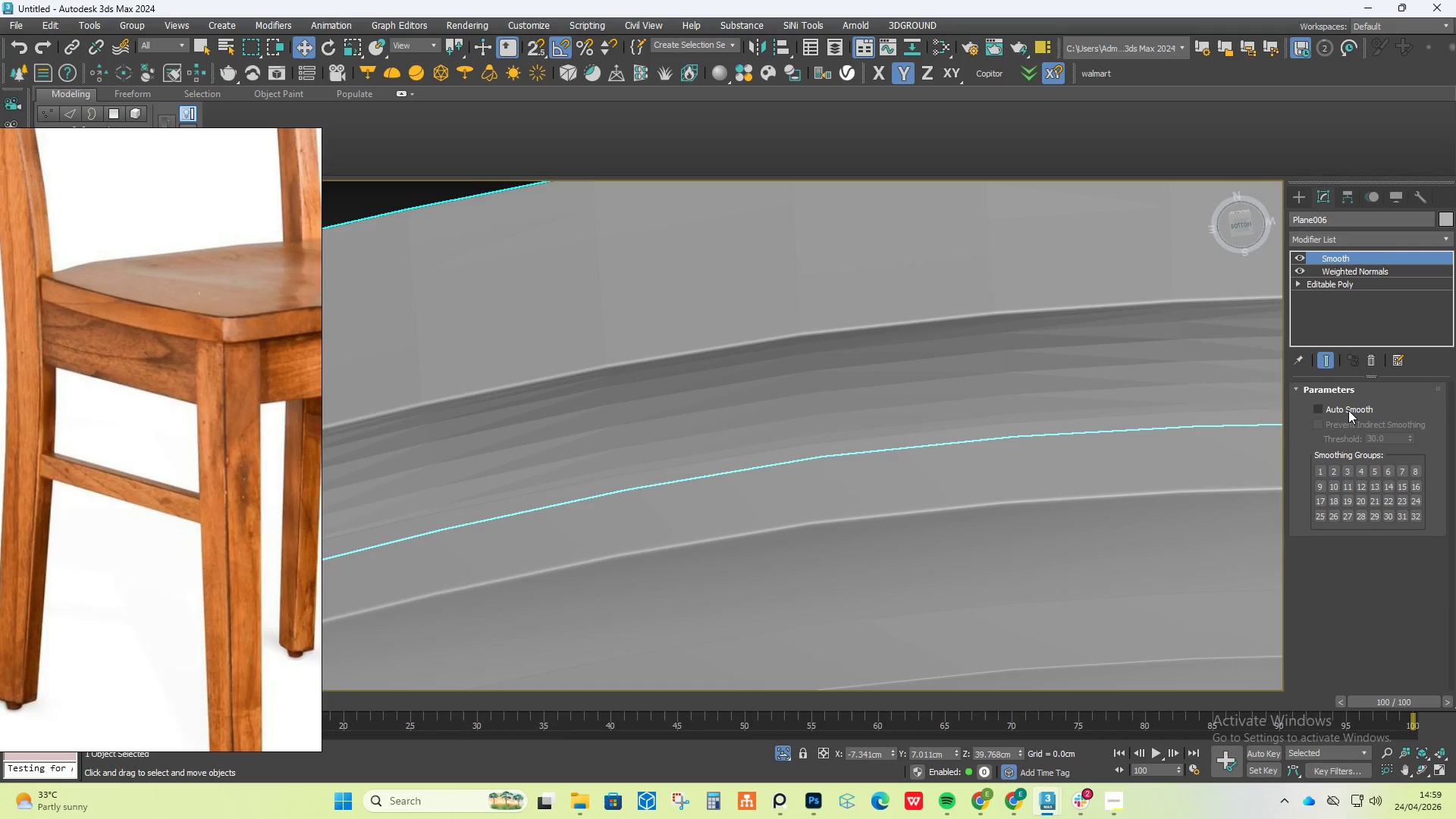 
left_click([1348, 410])
 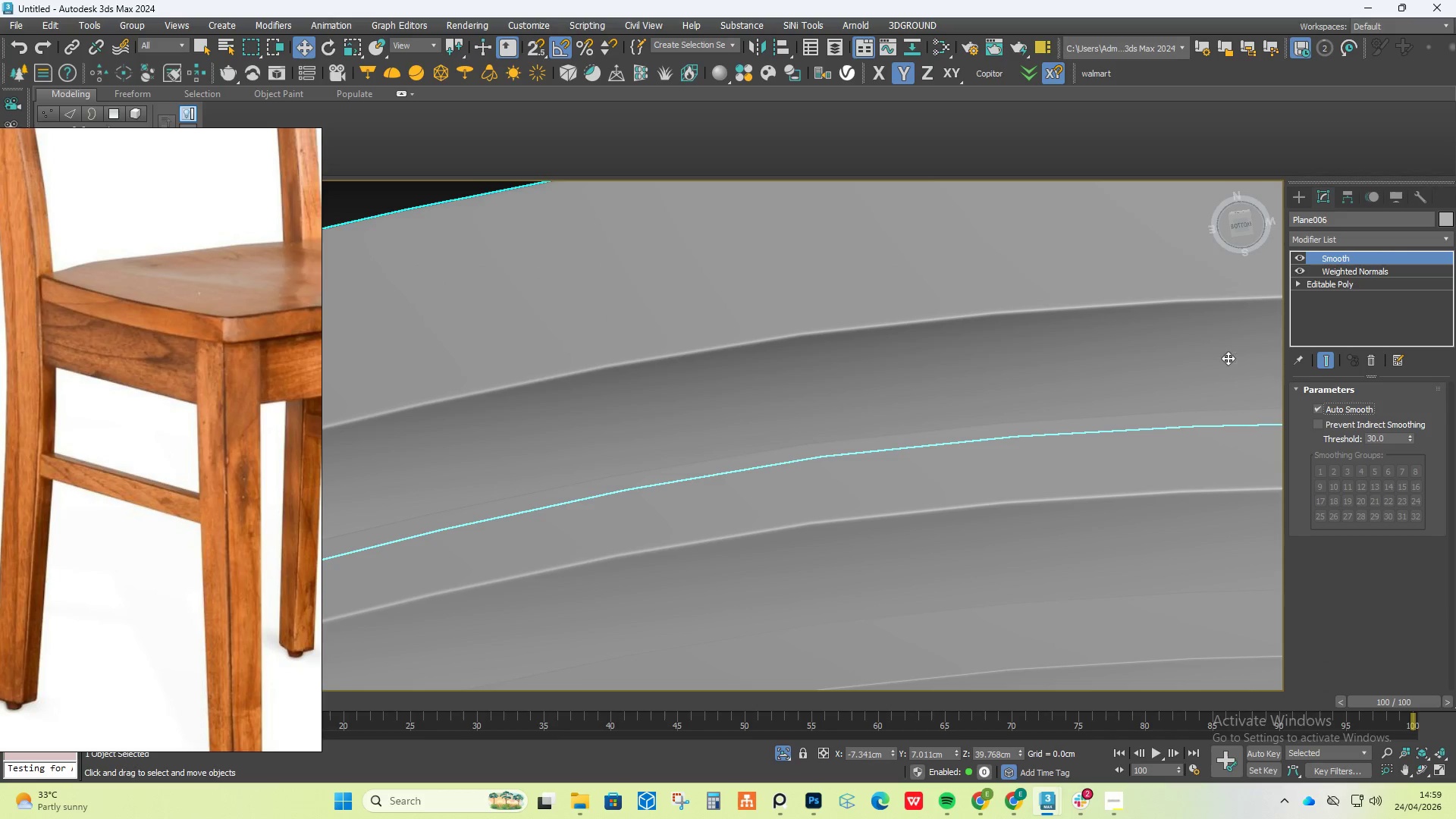 
left_click([1299, 268])
 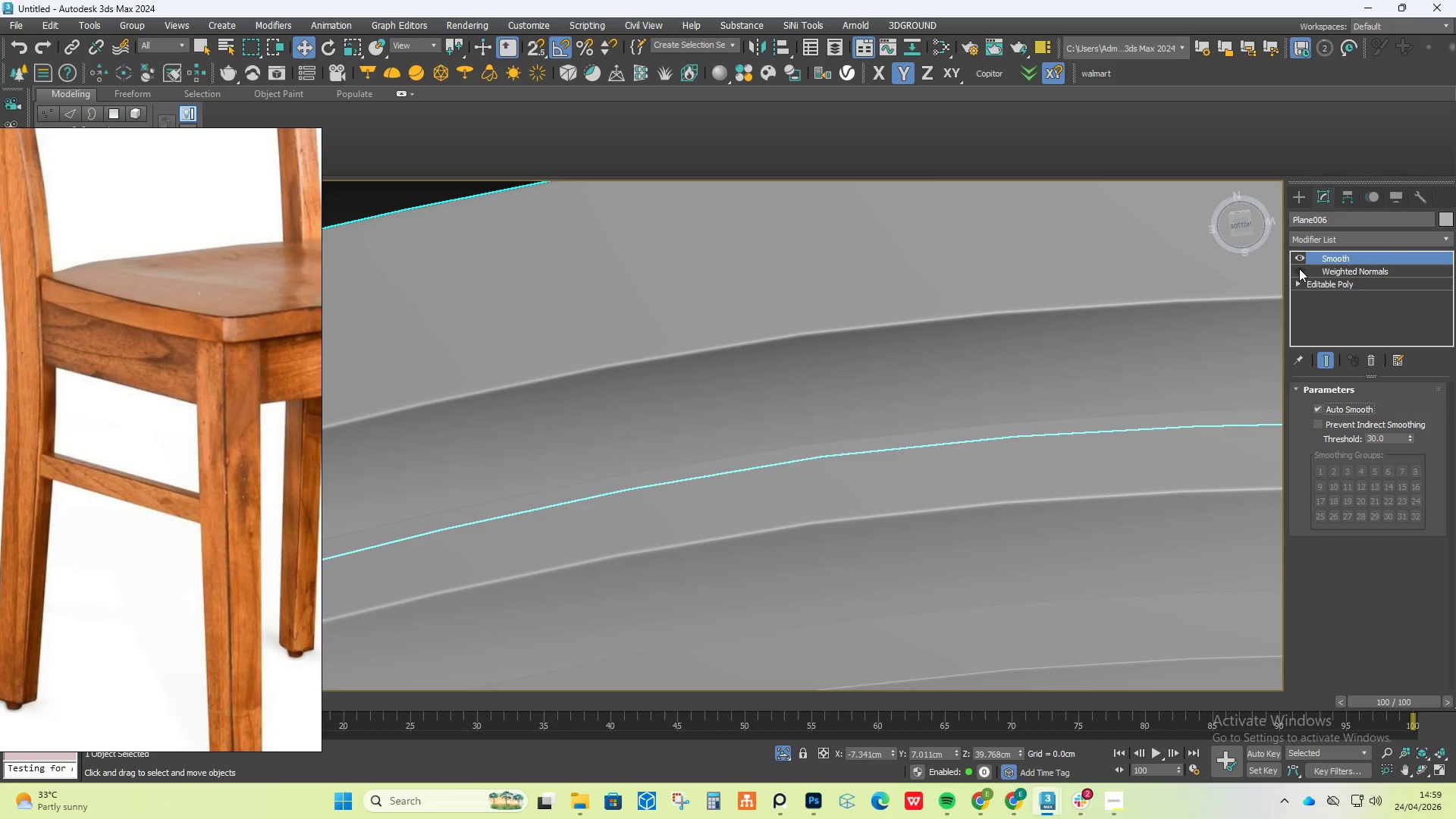 
left_click([1299, 268])
 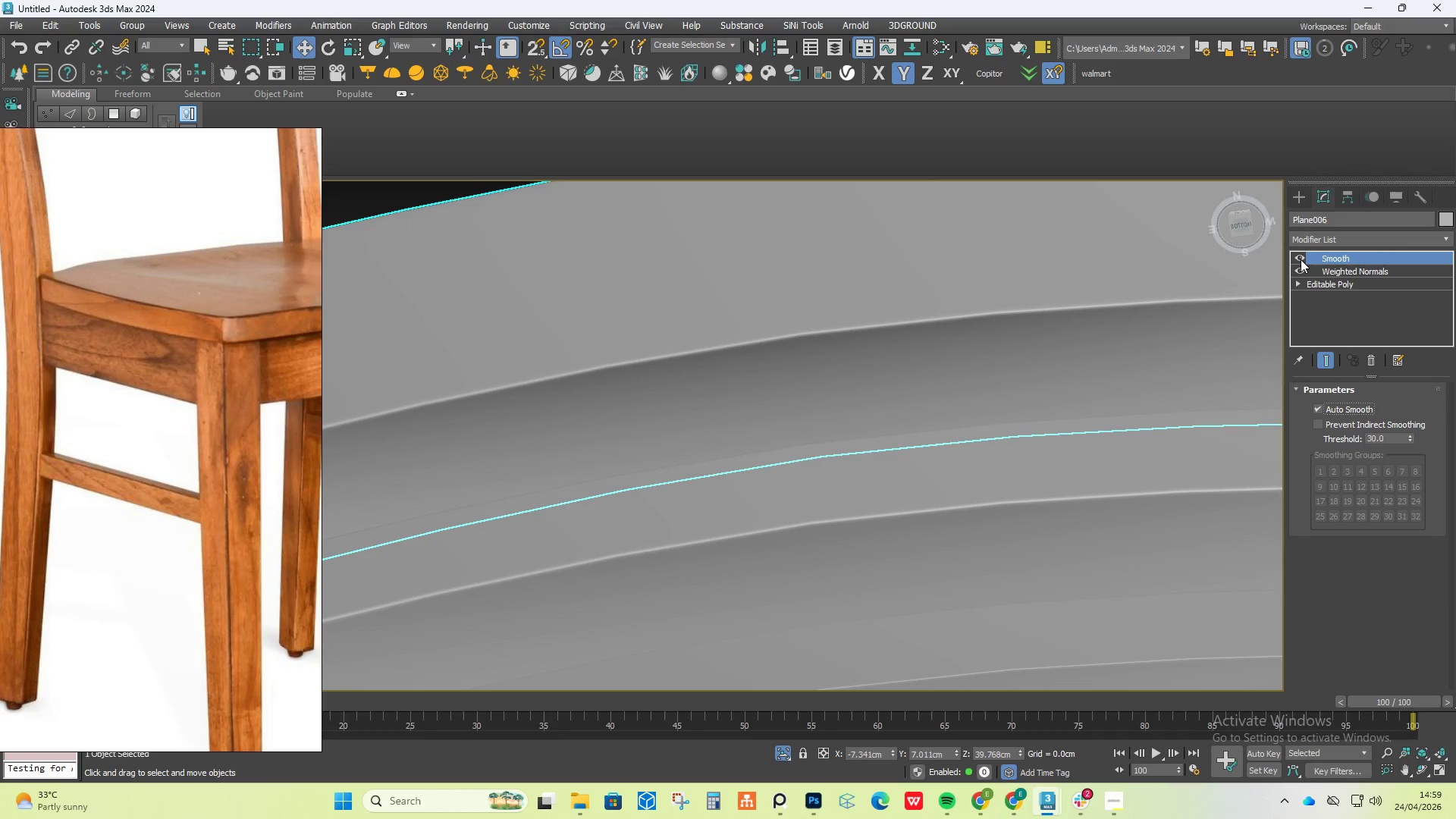 
left_click([1301, 258])
 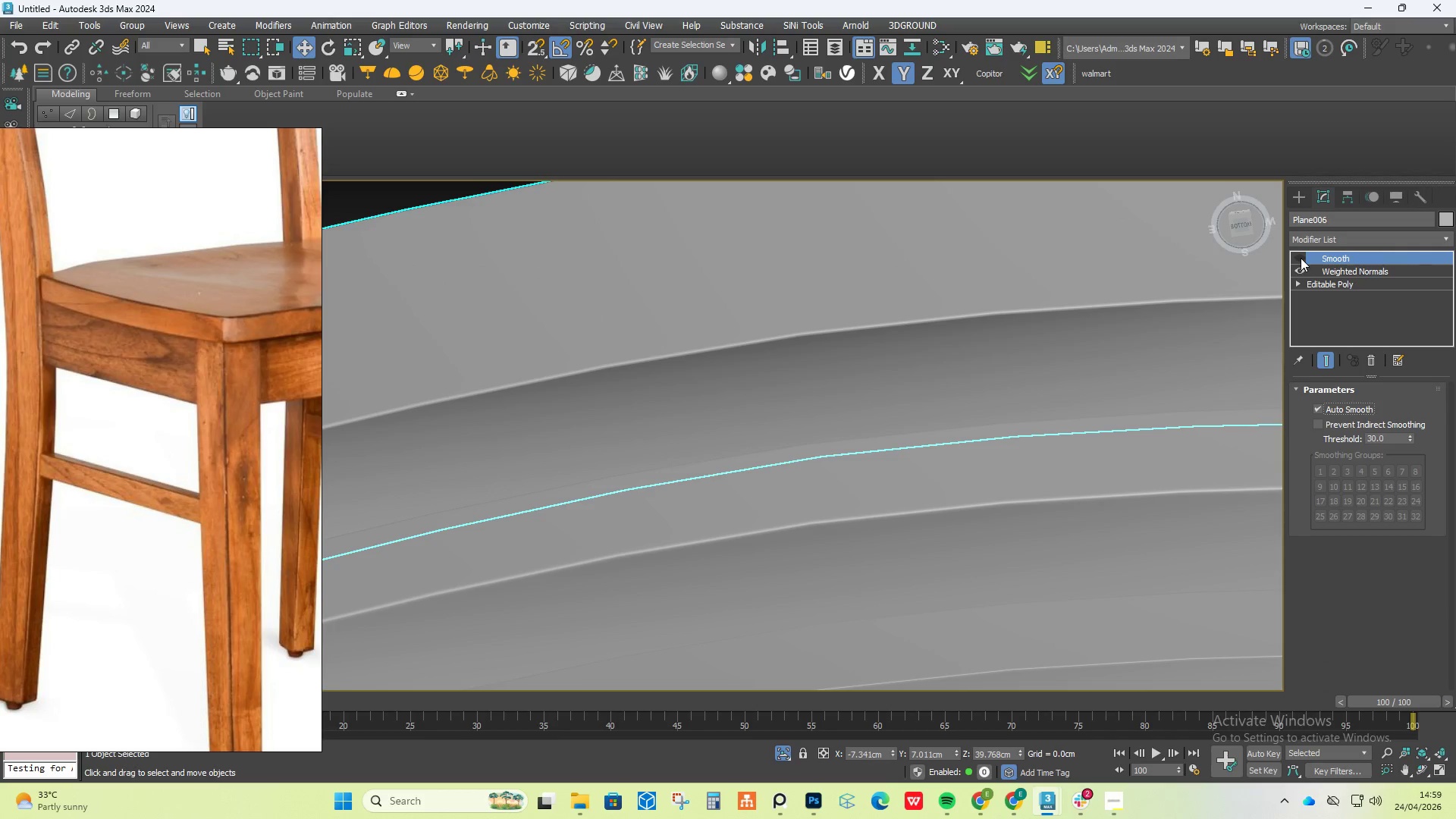 
left_click([1301, 258])
 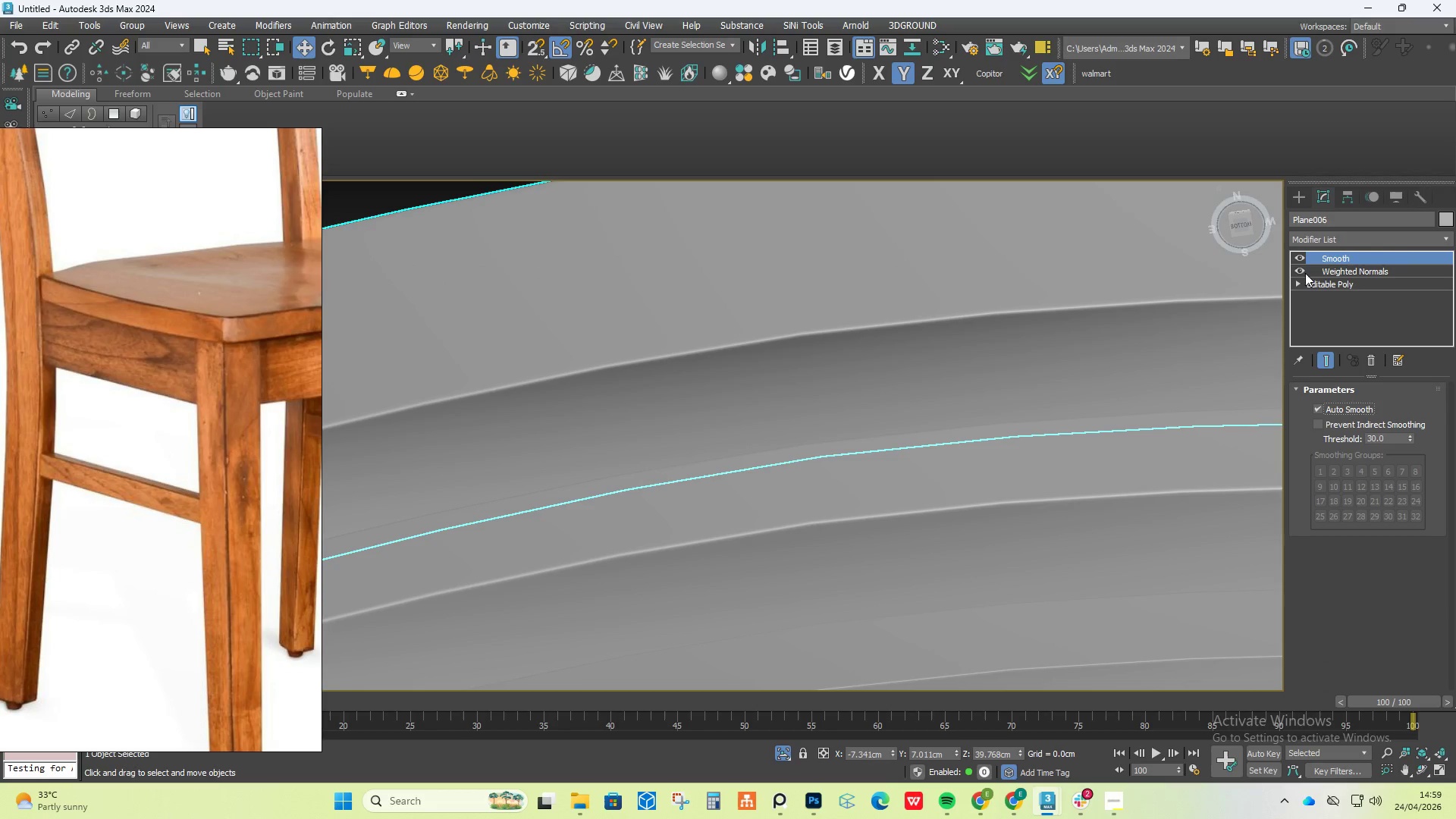 
left_click([1329, 270])
 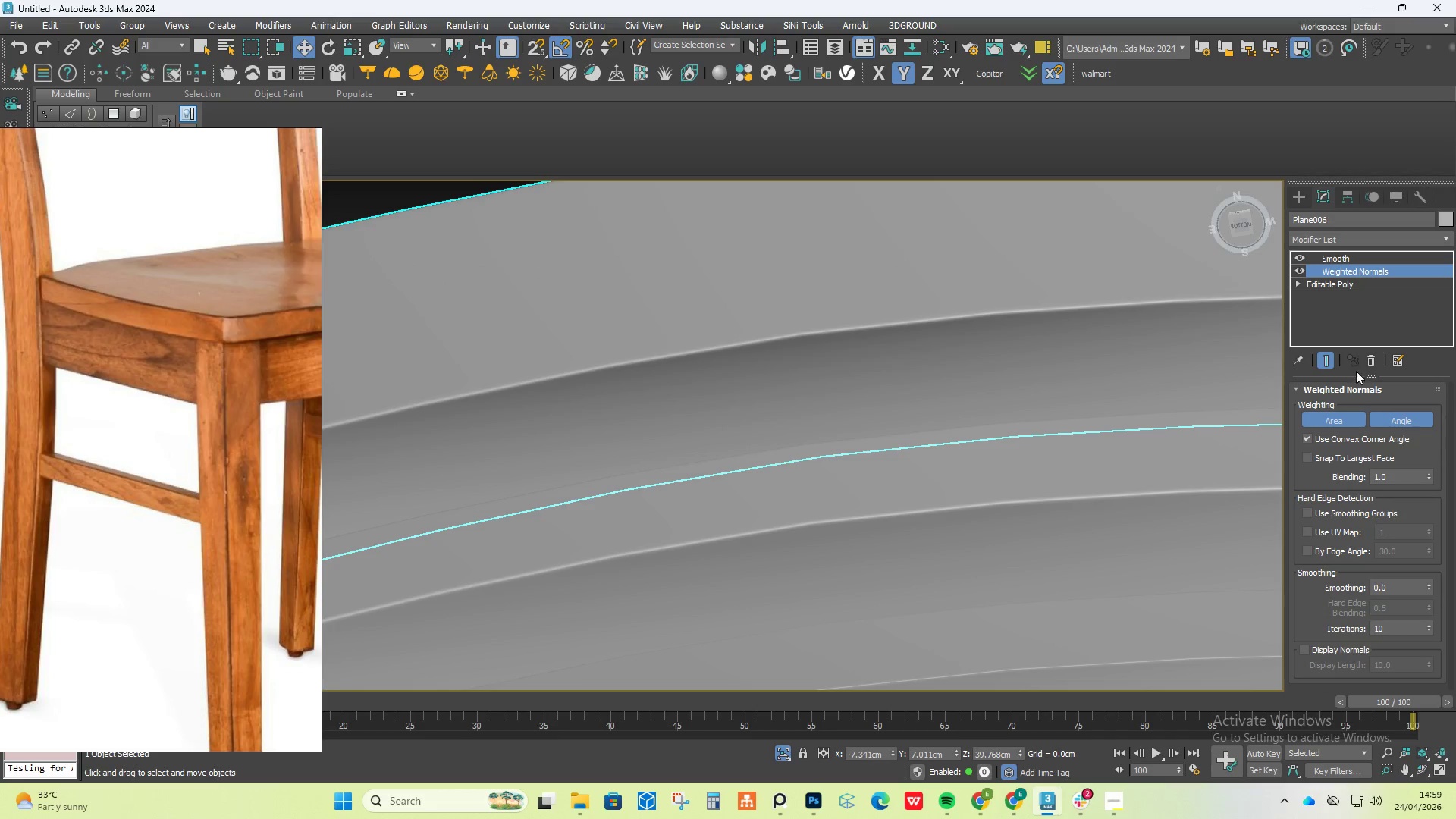 
left_click([1370, 361])
 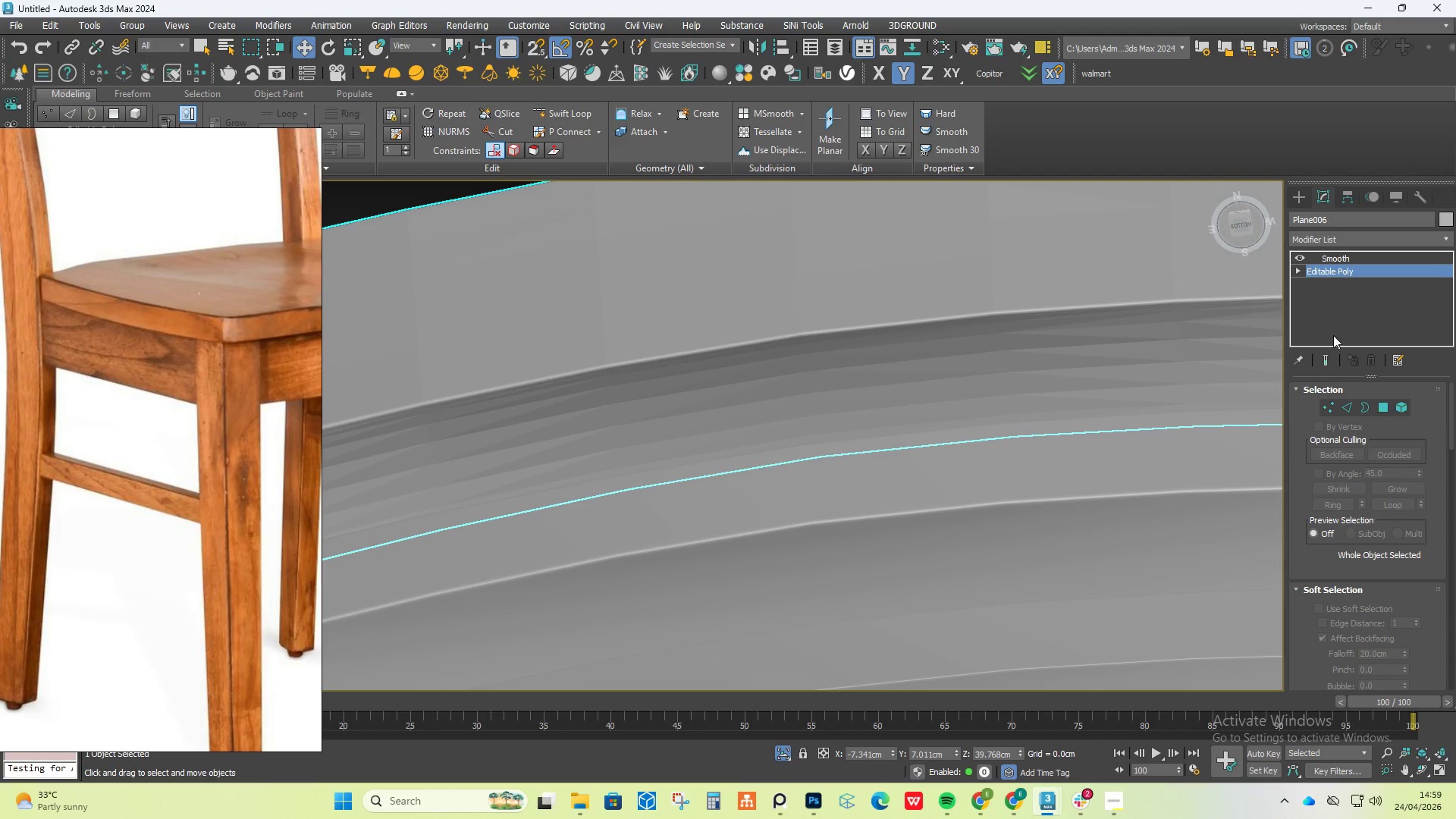 
left_click([1344, 260])
 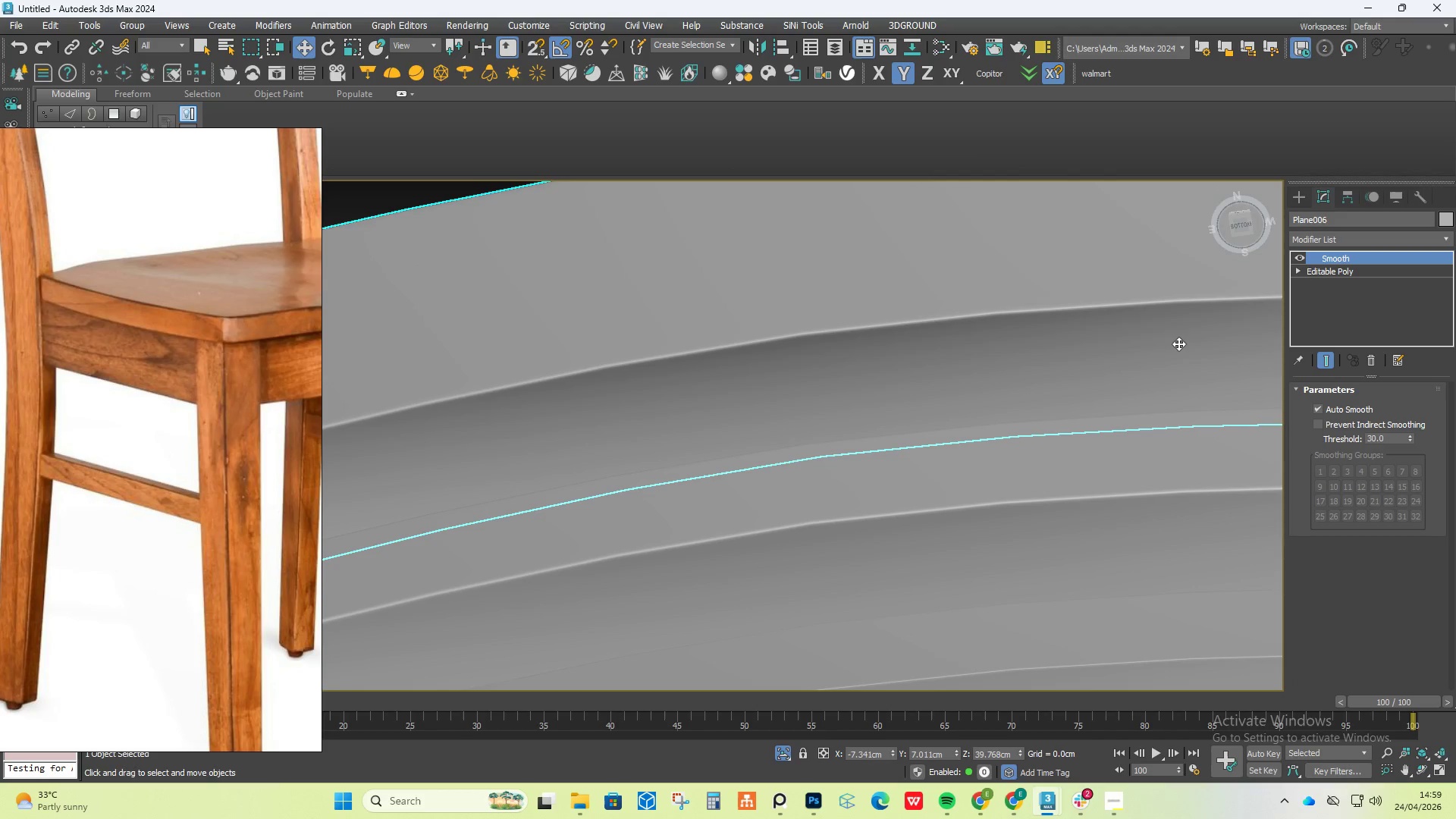 
hold_key(key=AltLeft, duration=0.73)
 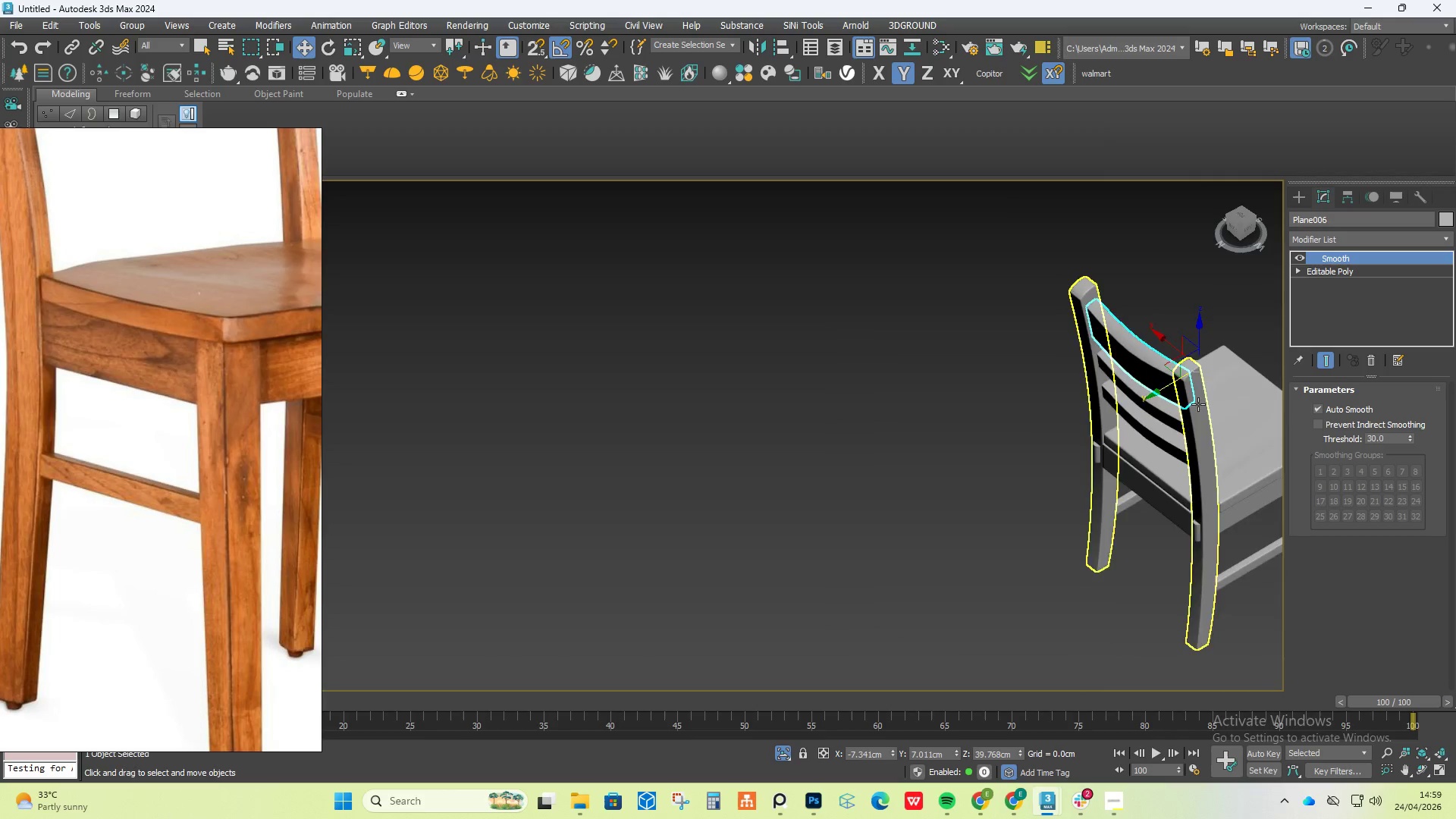 
scroll: coordinate [1170, 360], scroll_direction: down, amount: 7.0
 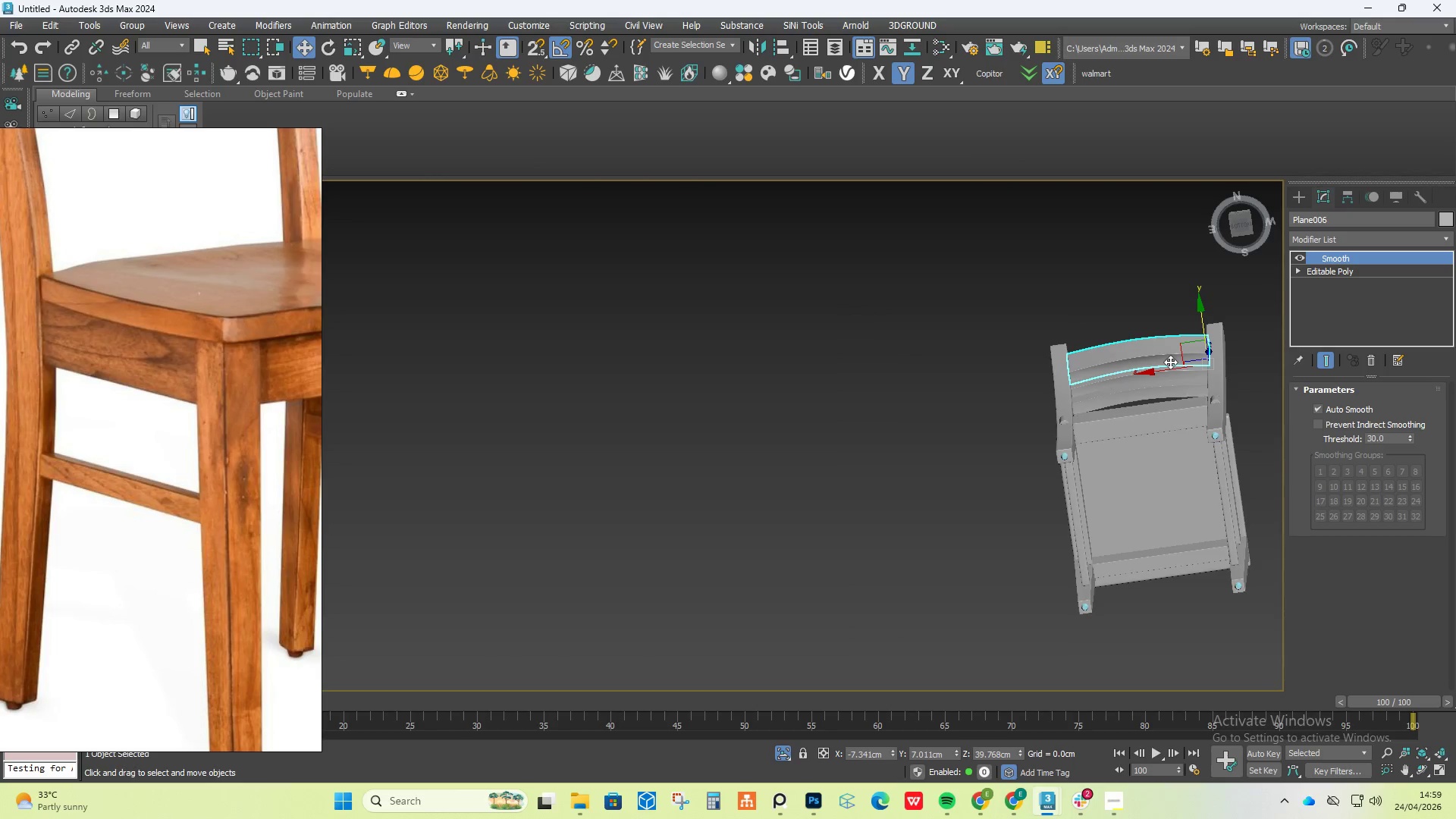 
scroll: coordinate [1212, 360], scroll_direction: up, amount: 4.0
 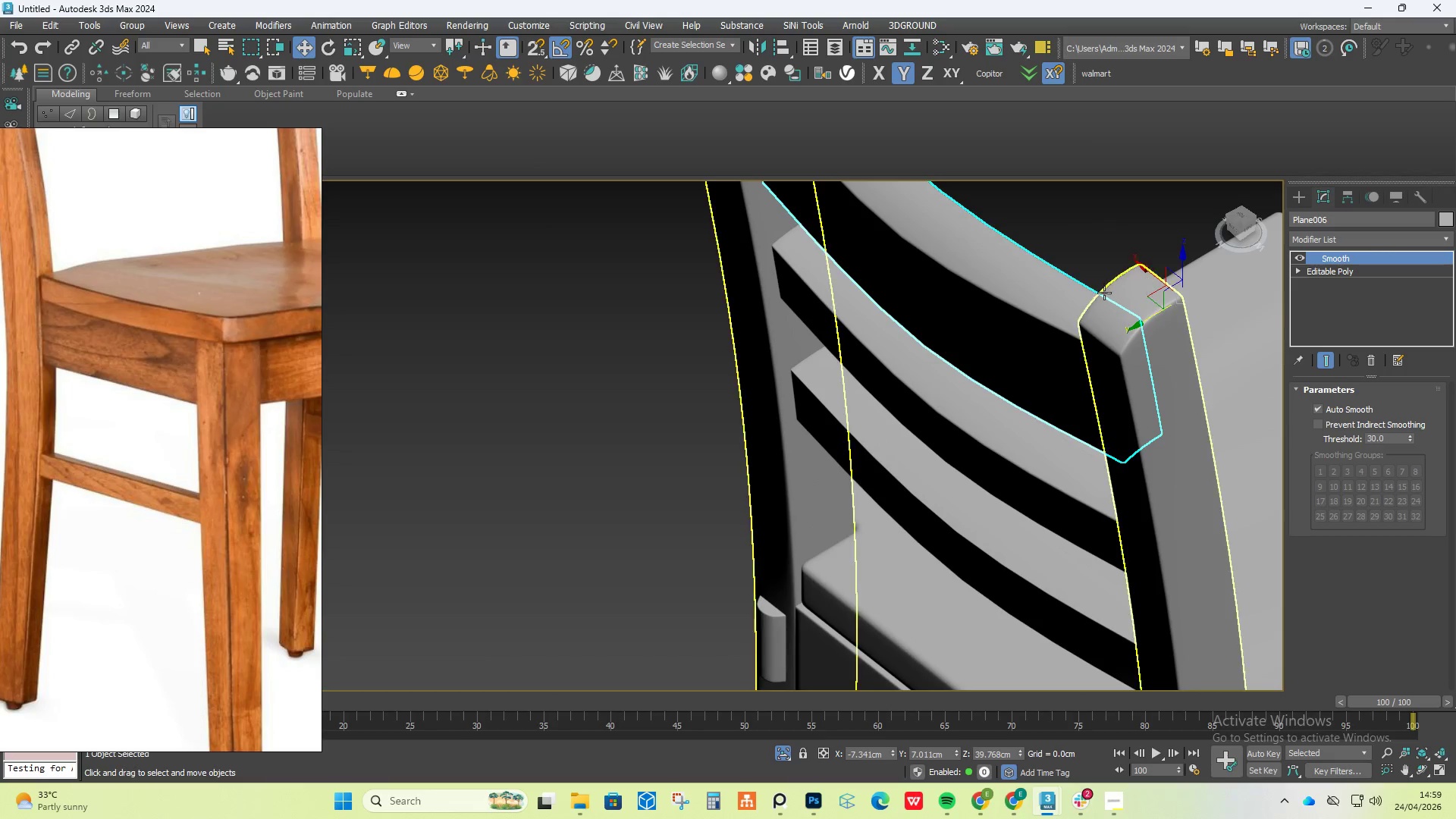 
right_click([1011, 293])
 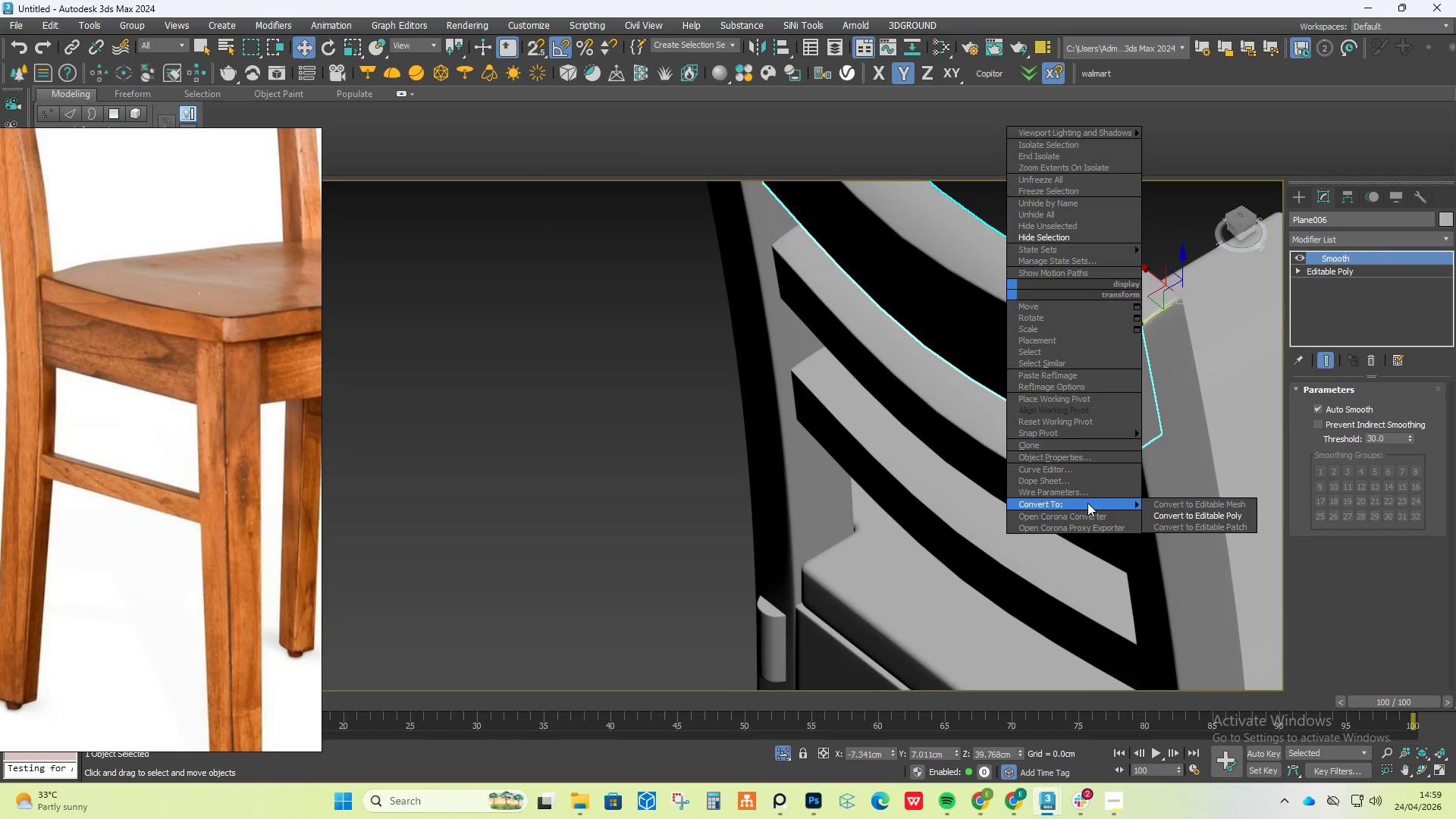 
left_click([1179, 513])
 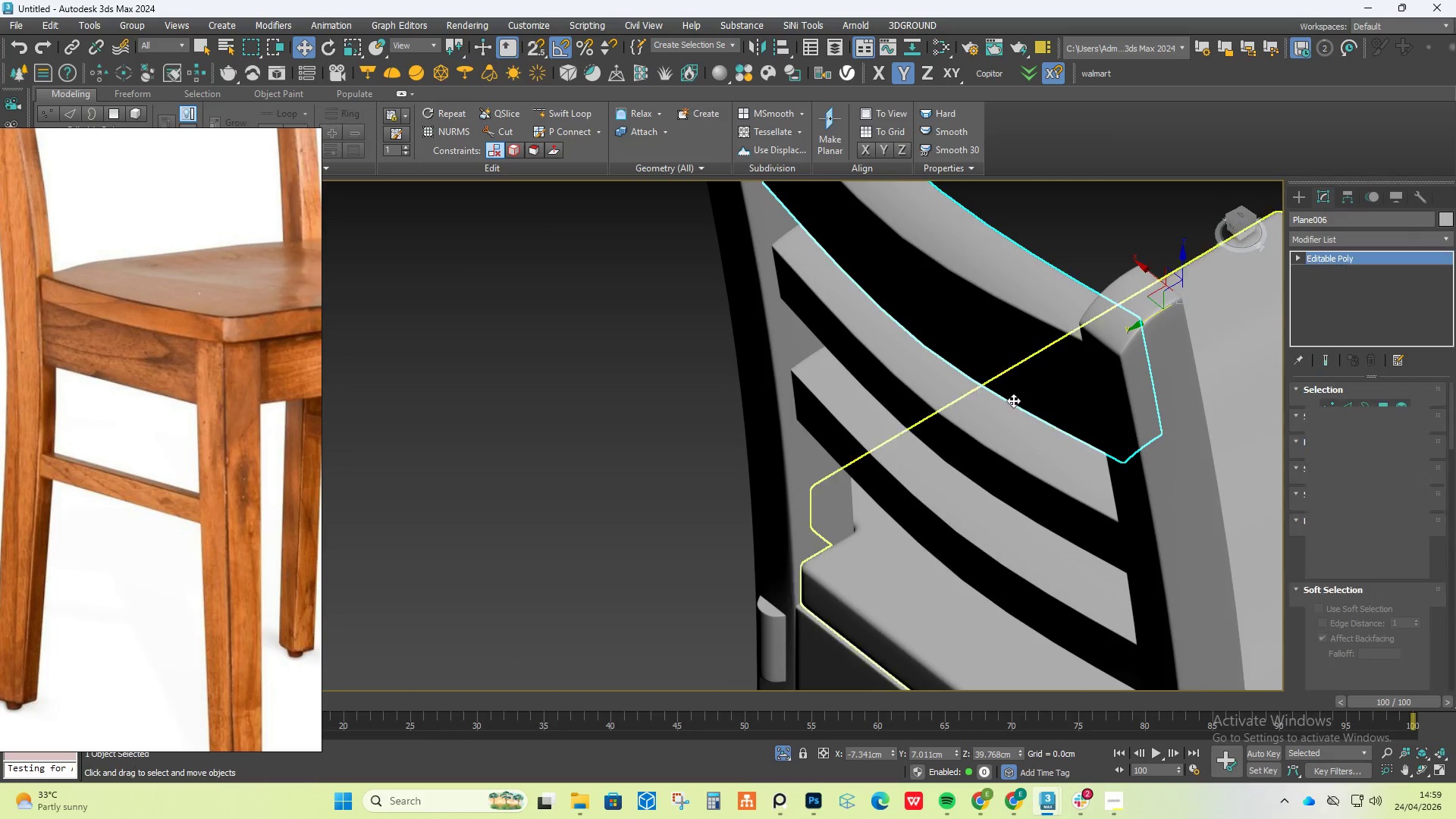 
hold_key(key=AltLeft, duration=0.38)
 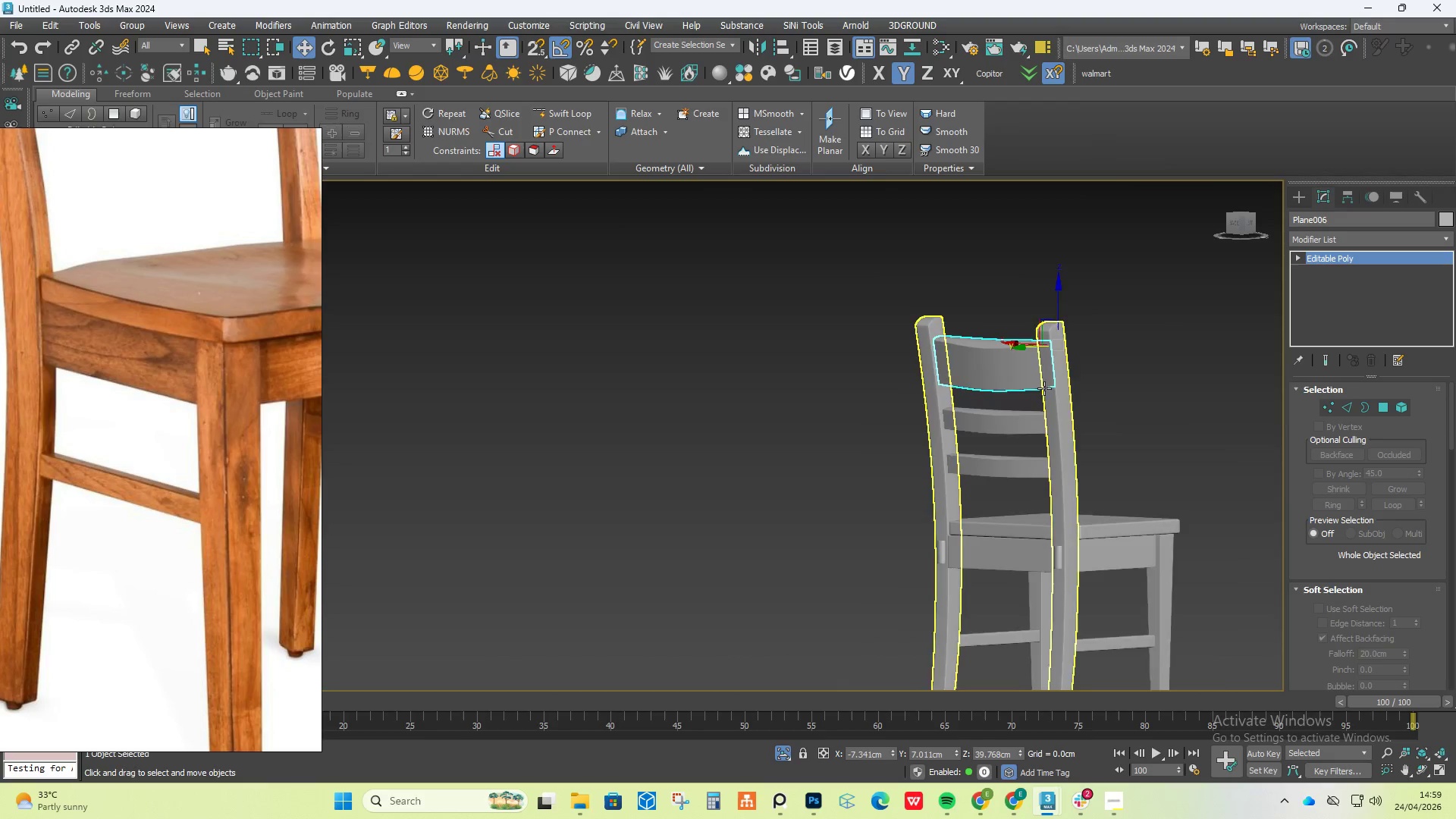 
scroll: coordinate [1010, 400], scroll_direction: down, amount: 4.0
 